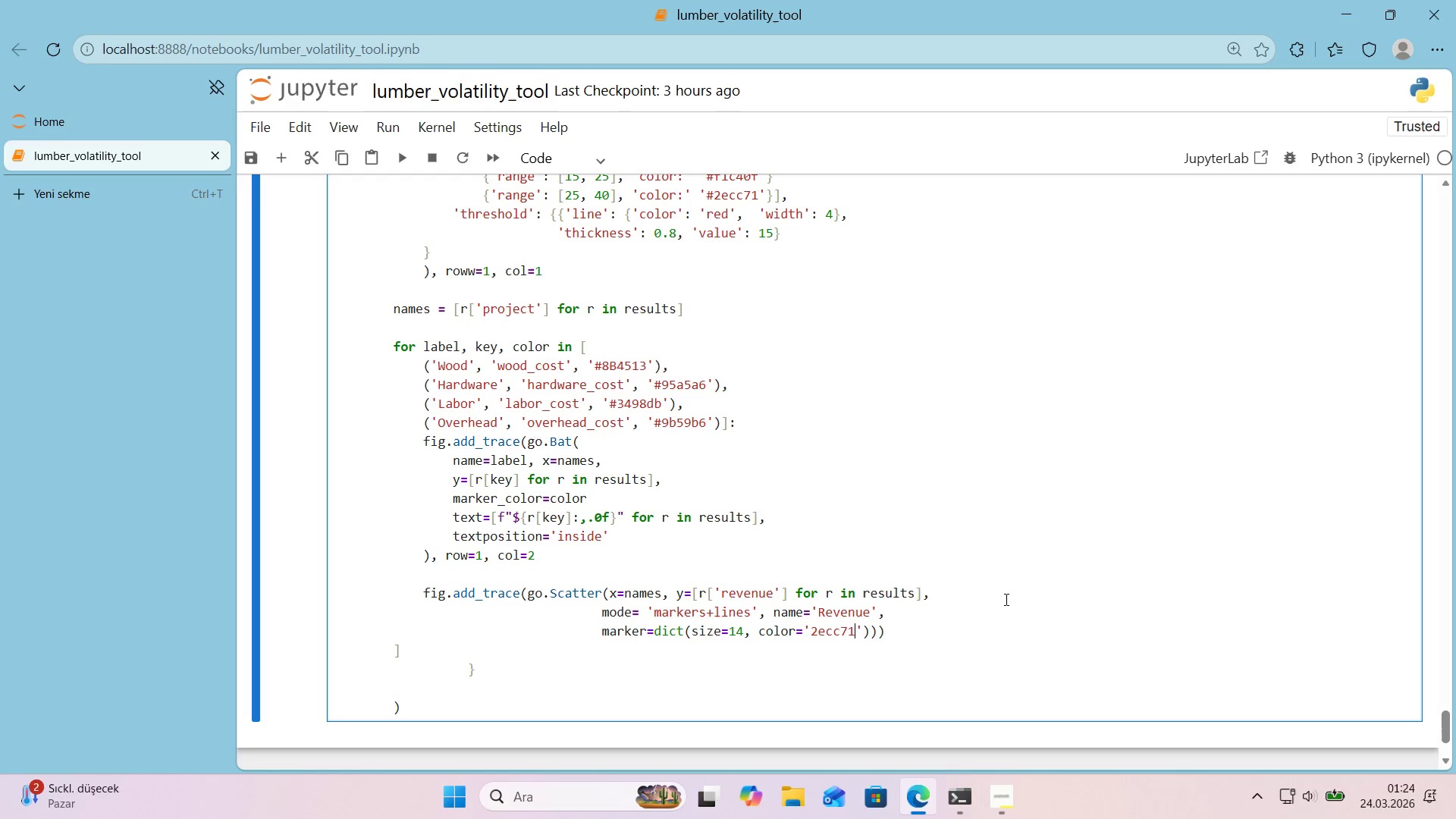 
key(ArrowRight)
 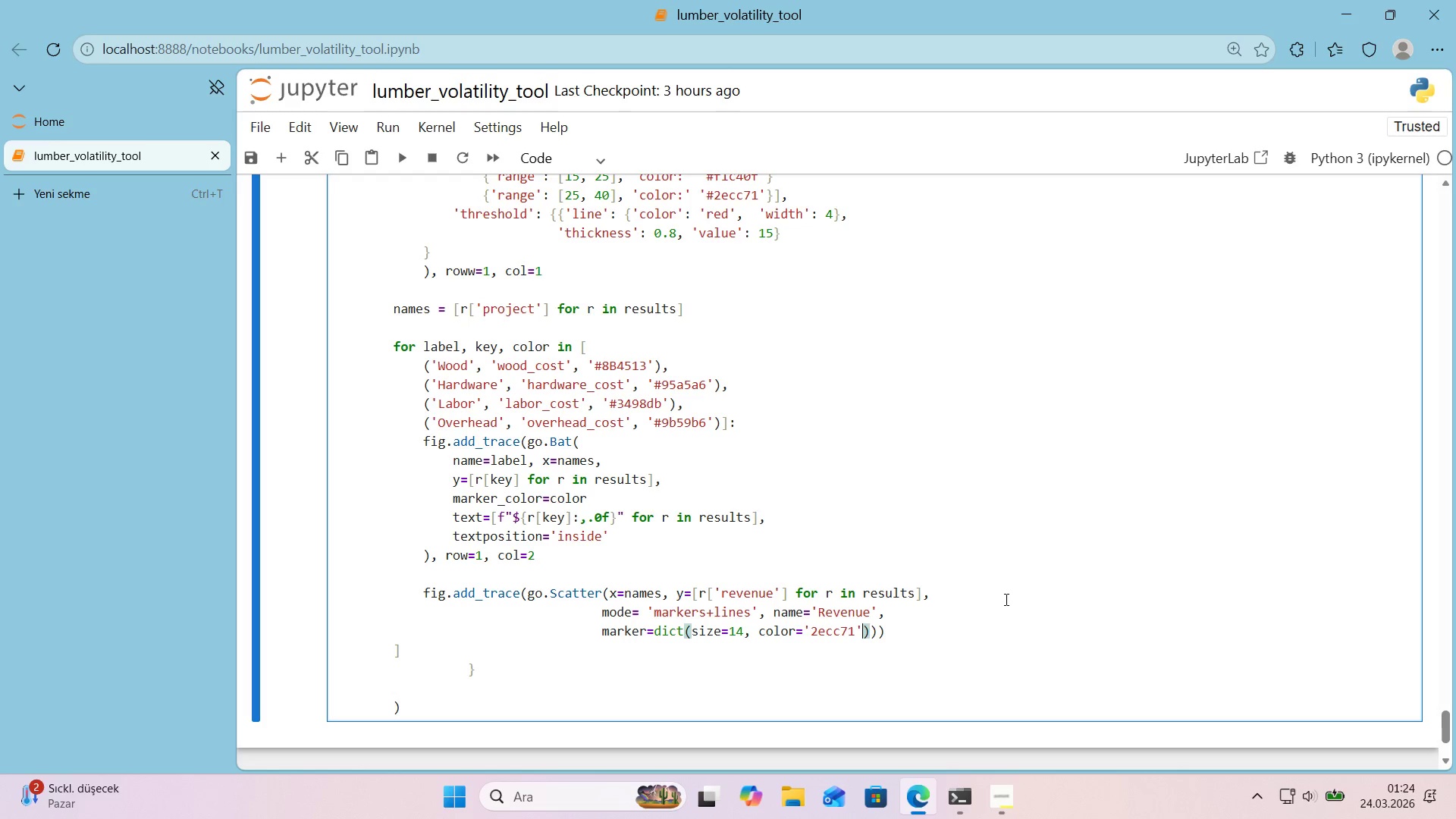 
type(, symbol) @@)
 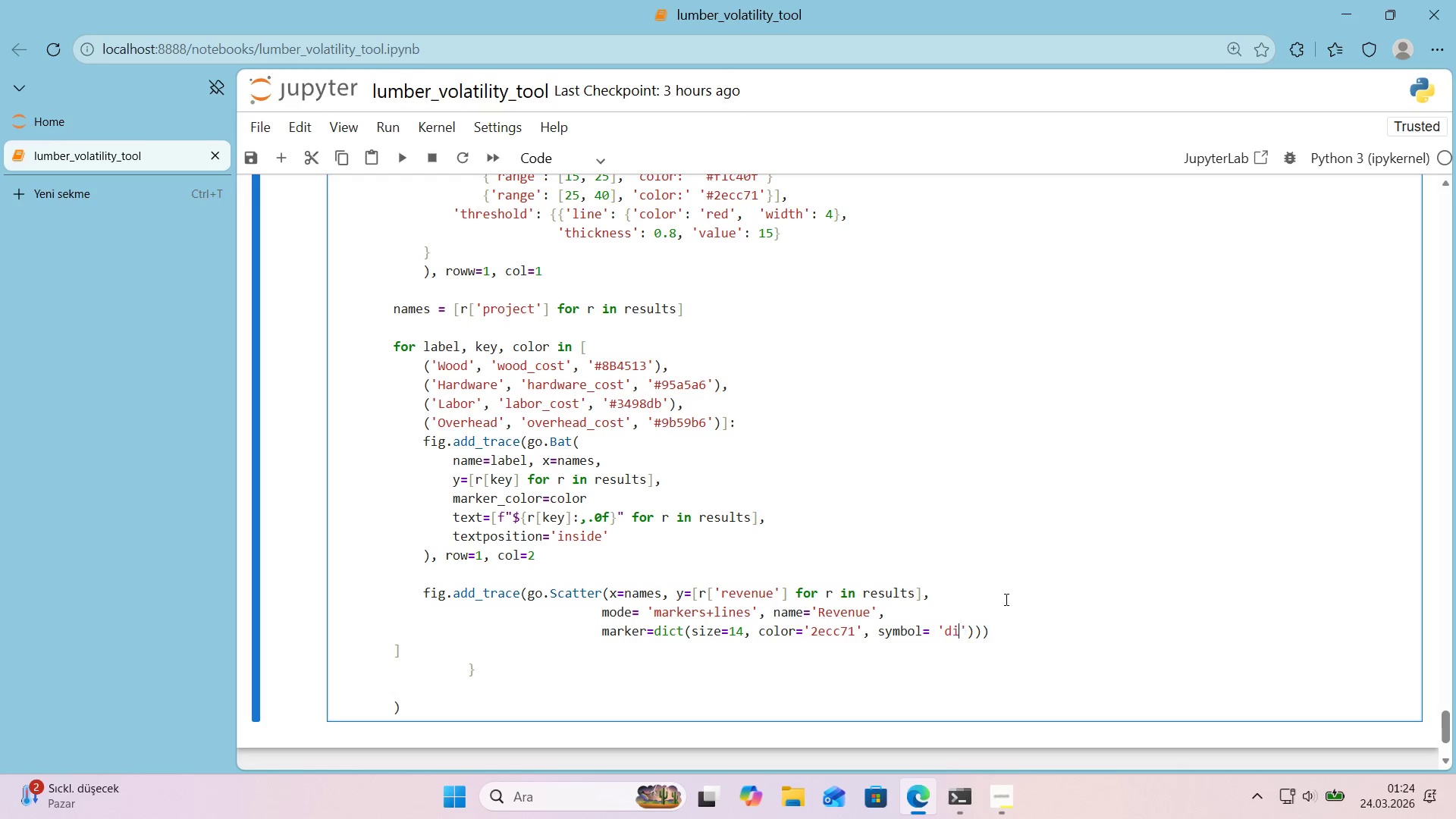 
 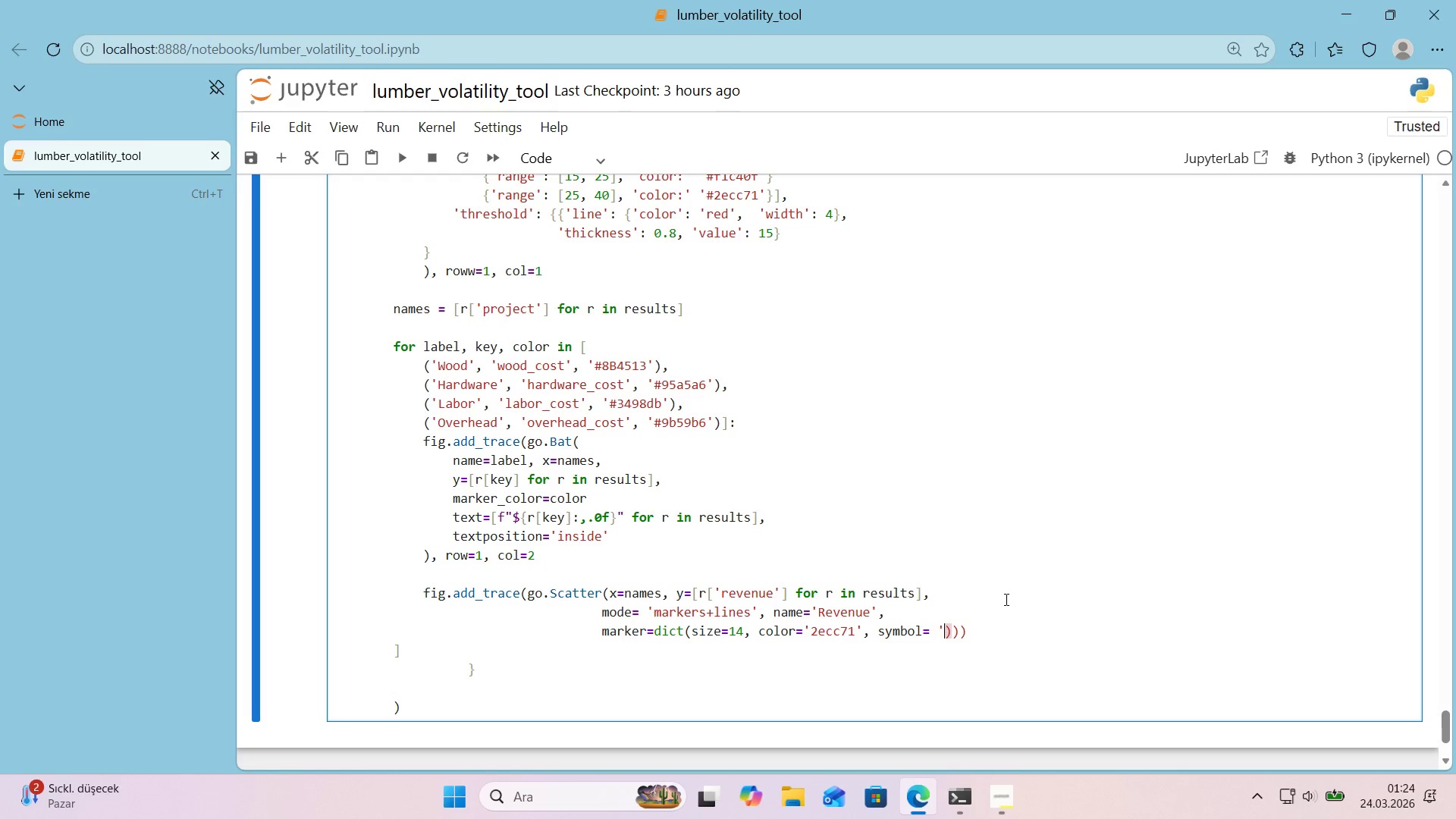 
key(ArrowLeft)
 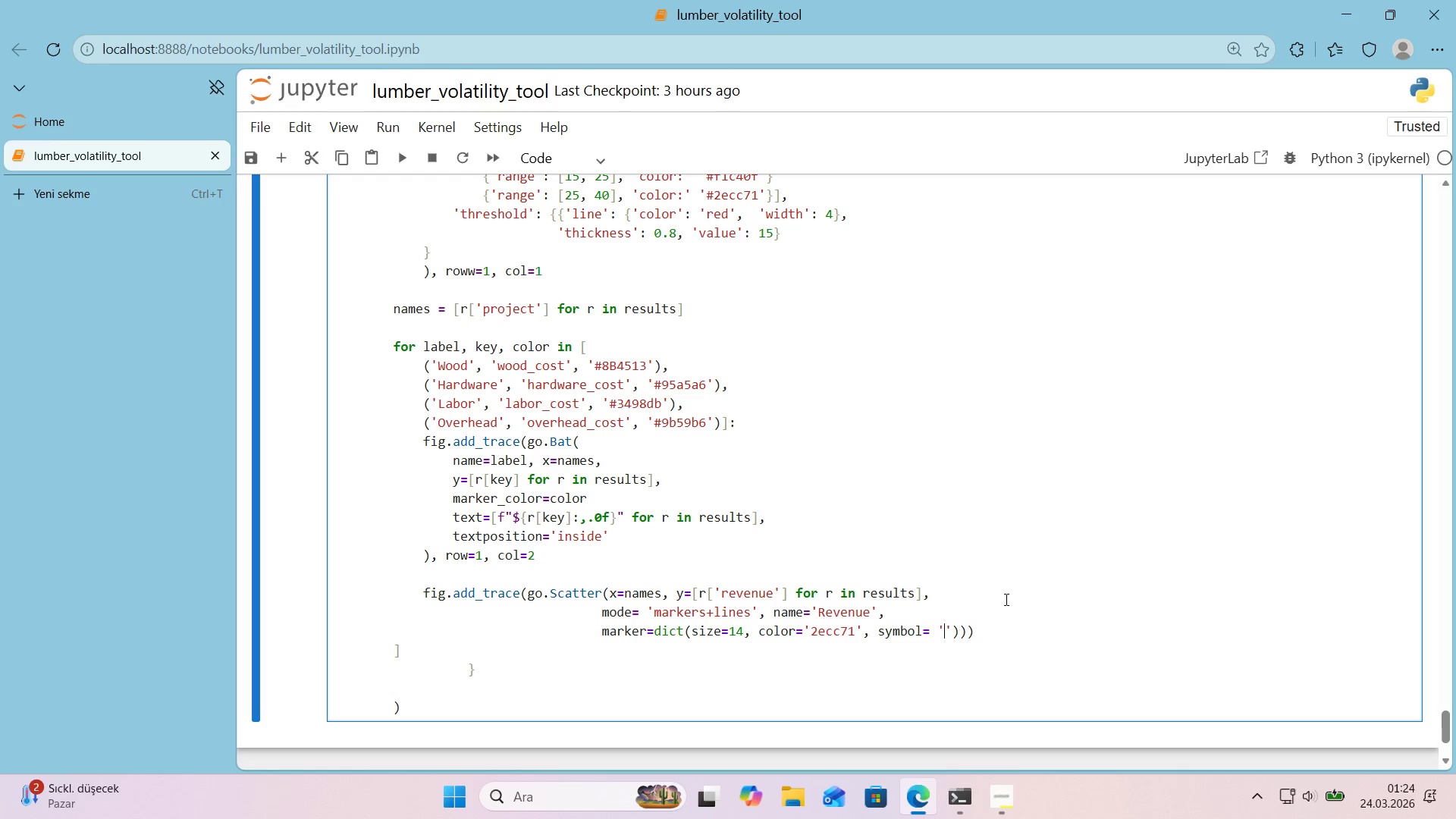 
type(d'amond)
 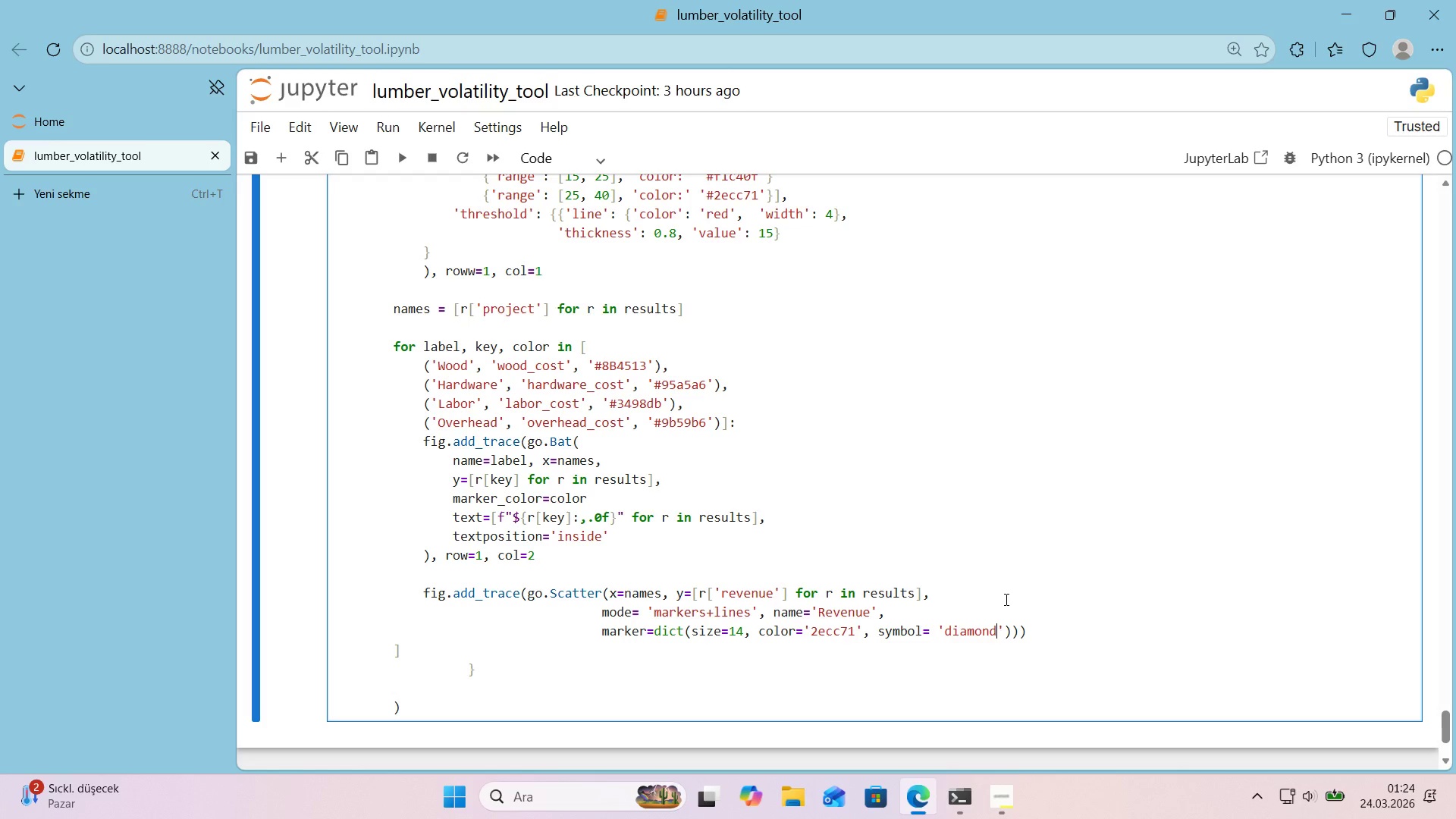 
key(ArrowRight)
 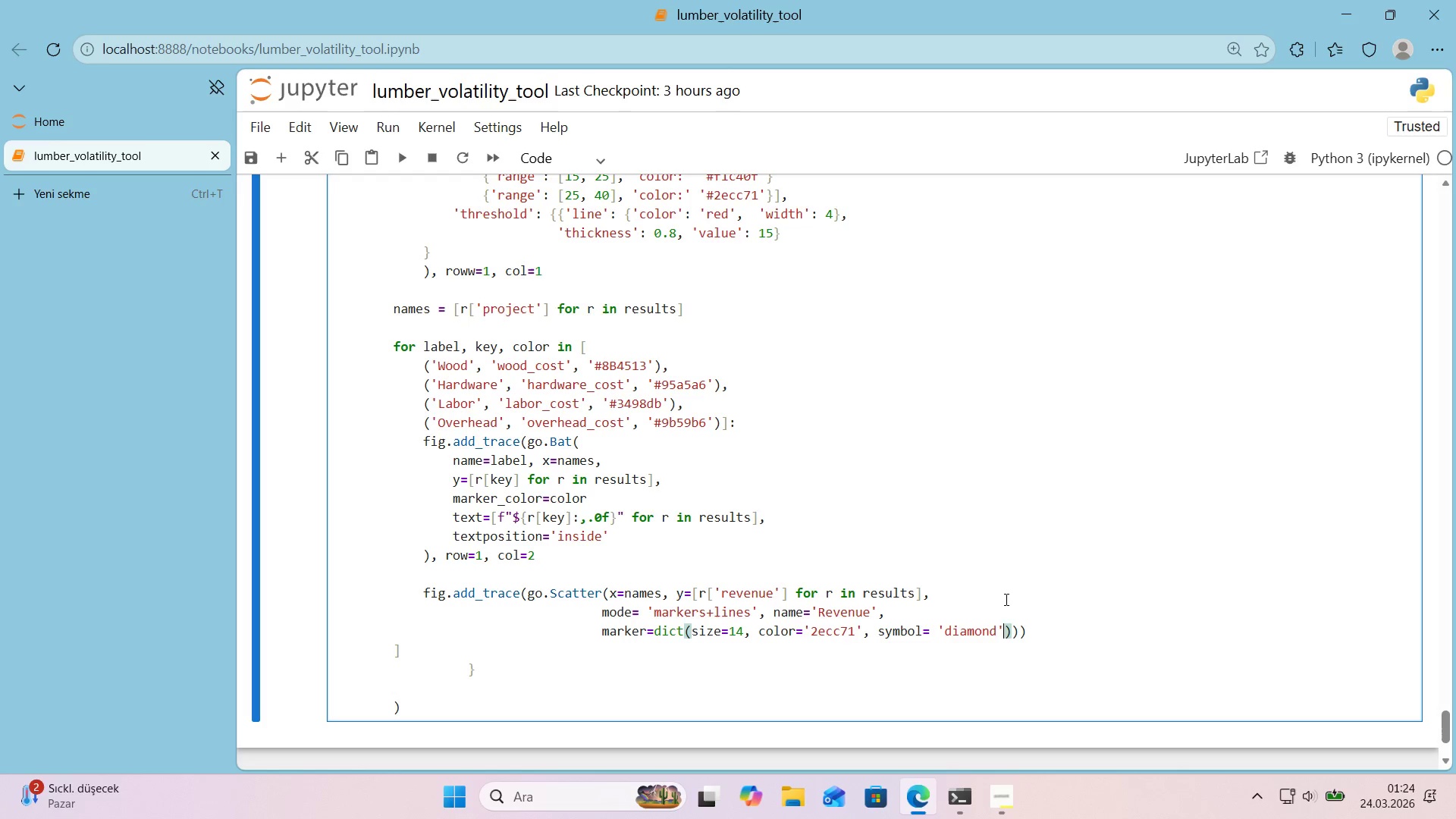 
key(ArrowRight)
 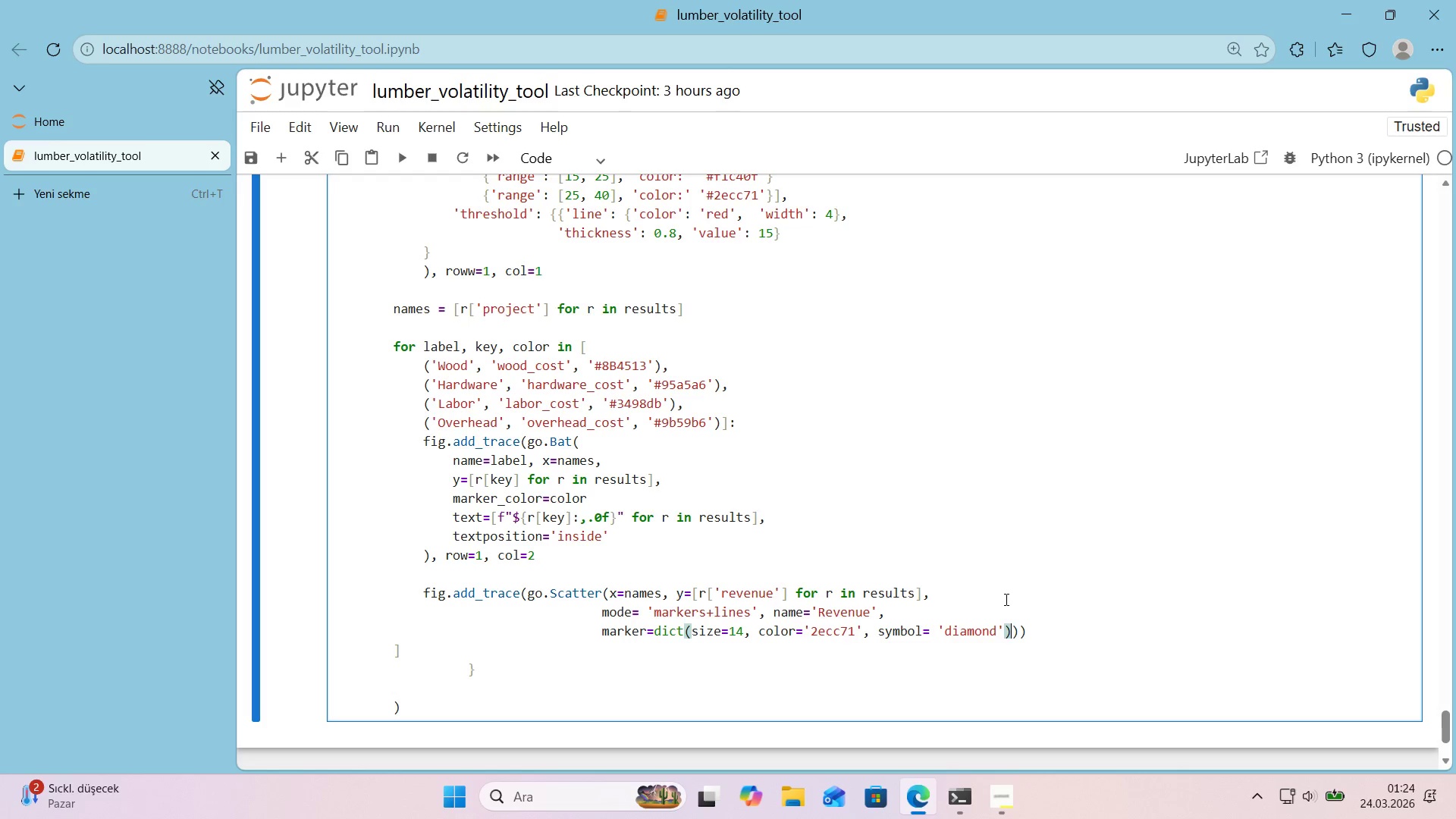 
key(Comma)
 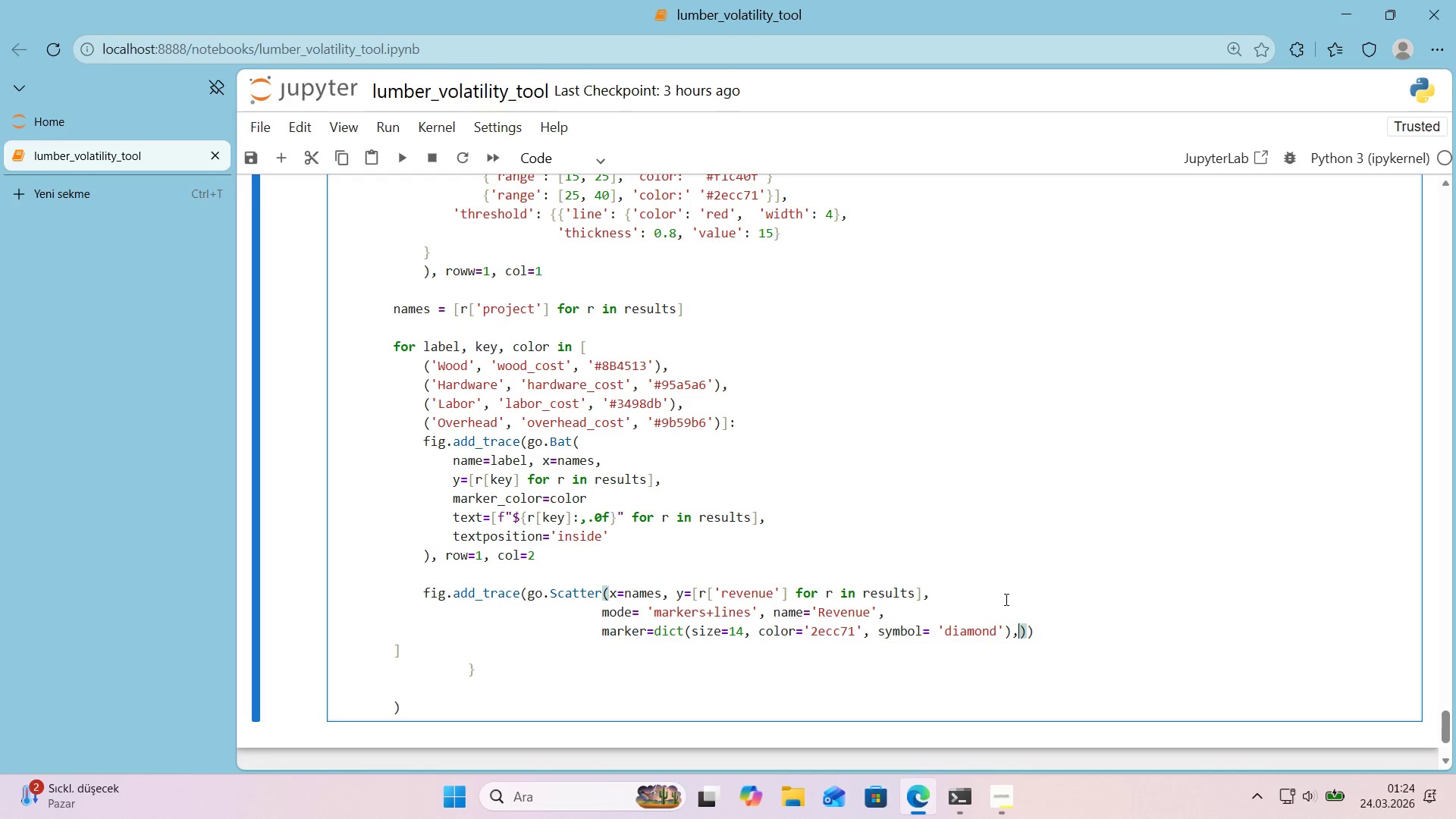 
key(Enter)
 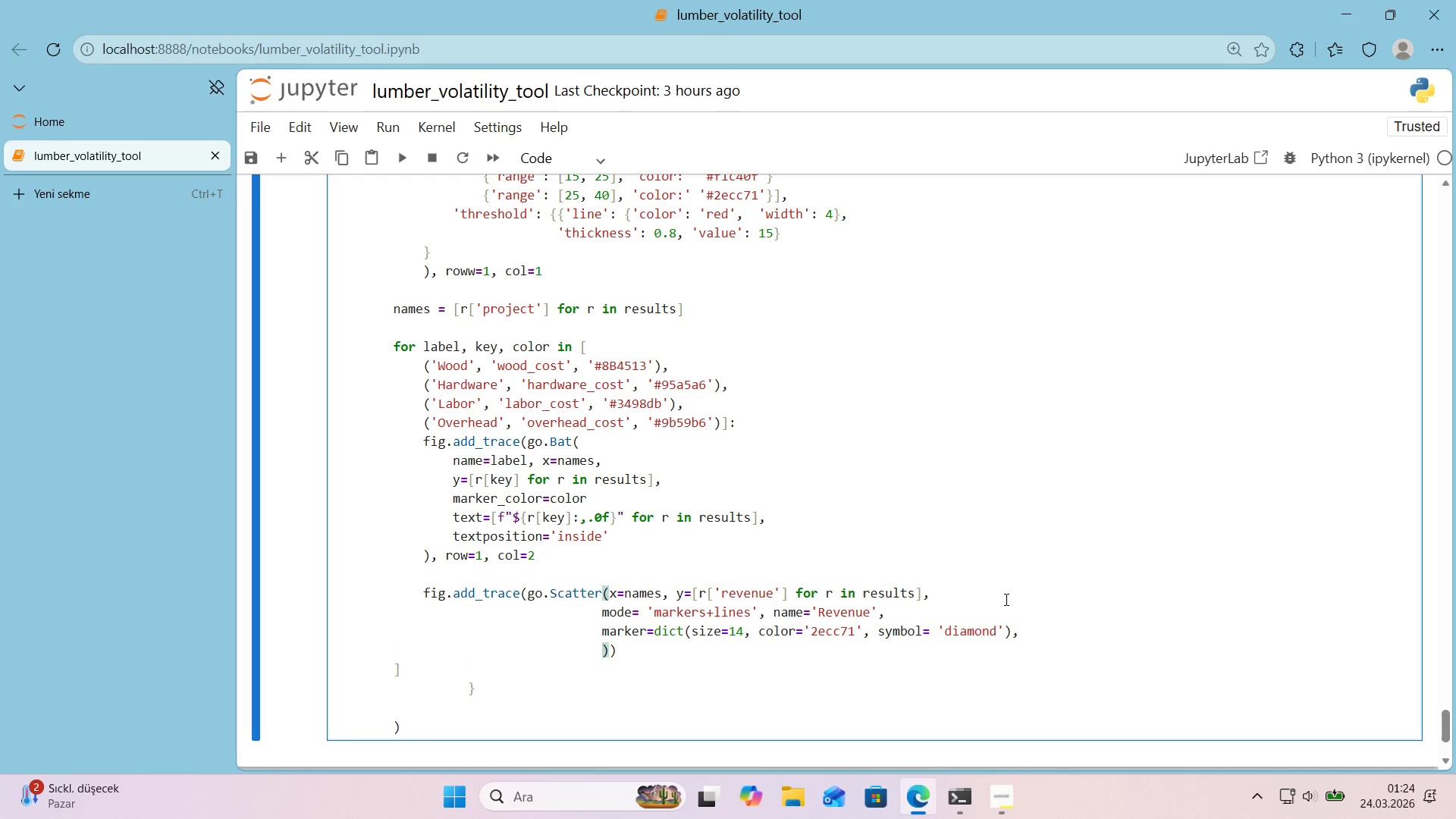 
key(ArrowRight)
 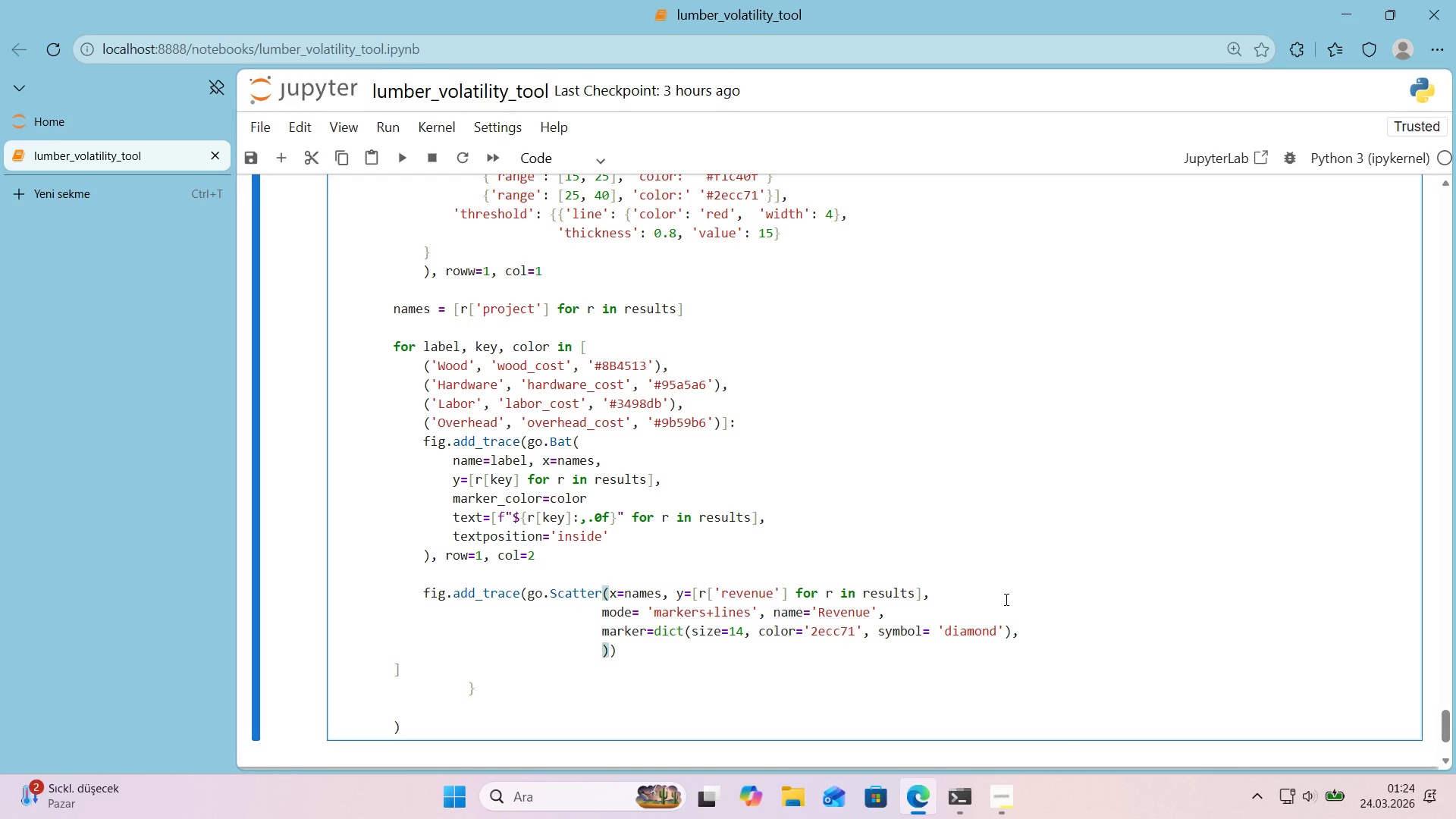 
key(Comma)
 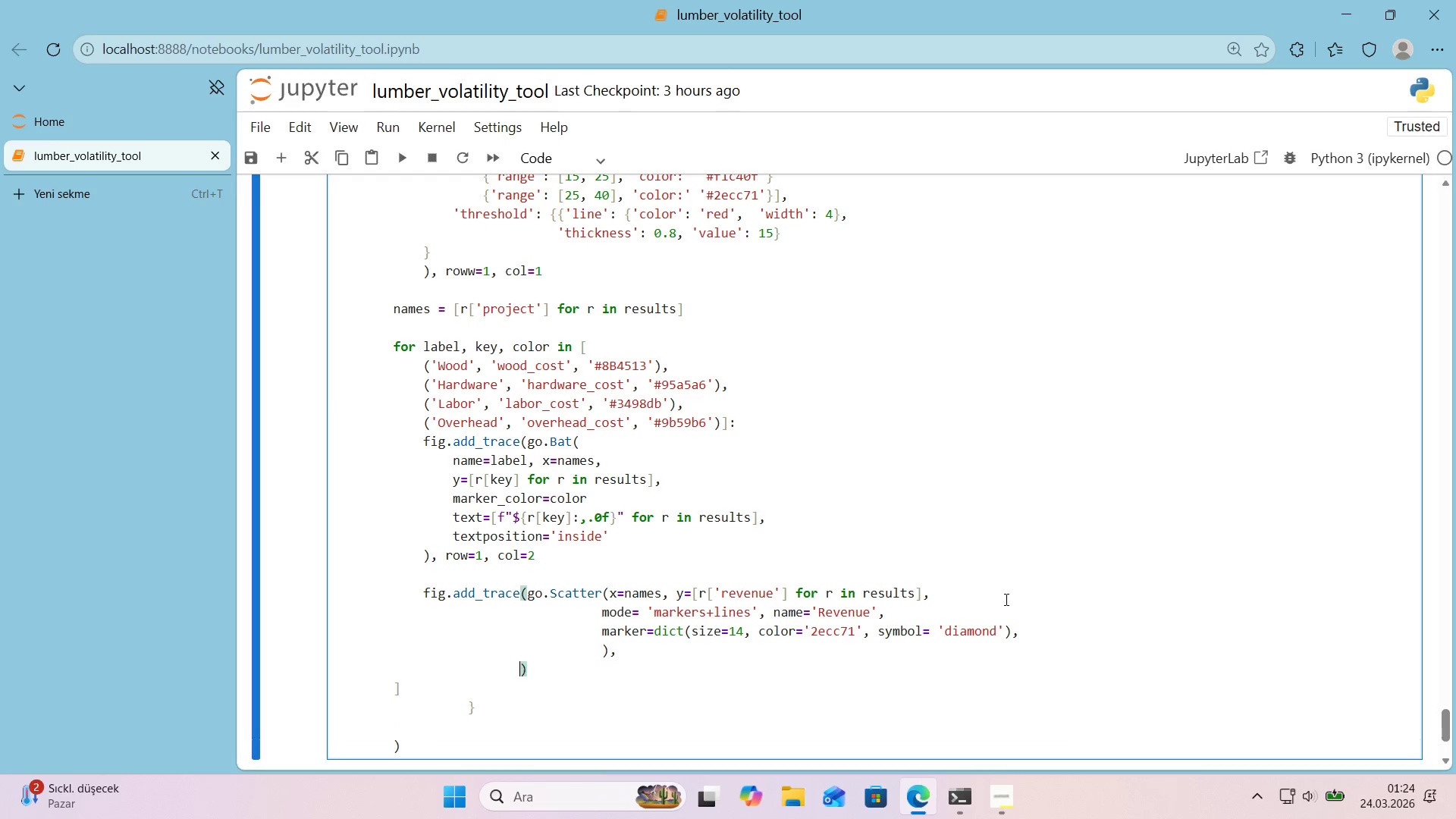 
key(Enter)
 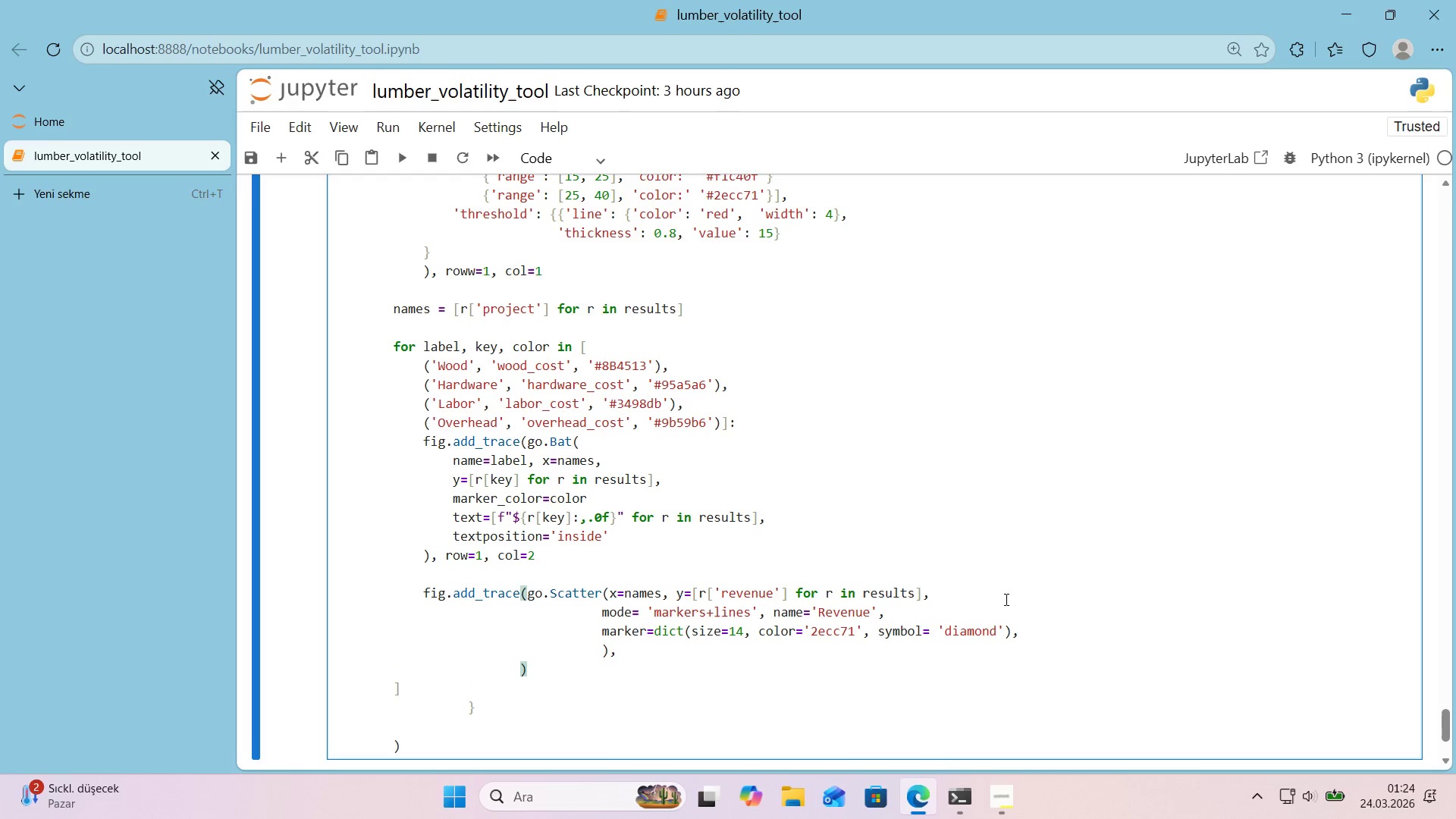 
scroll: coordinate [978, 608], scroll_direction: down, amount: 1.0
 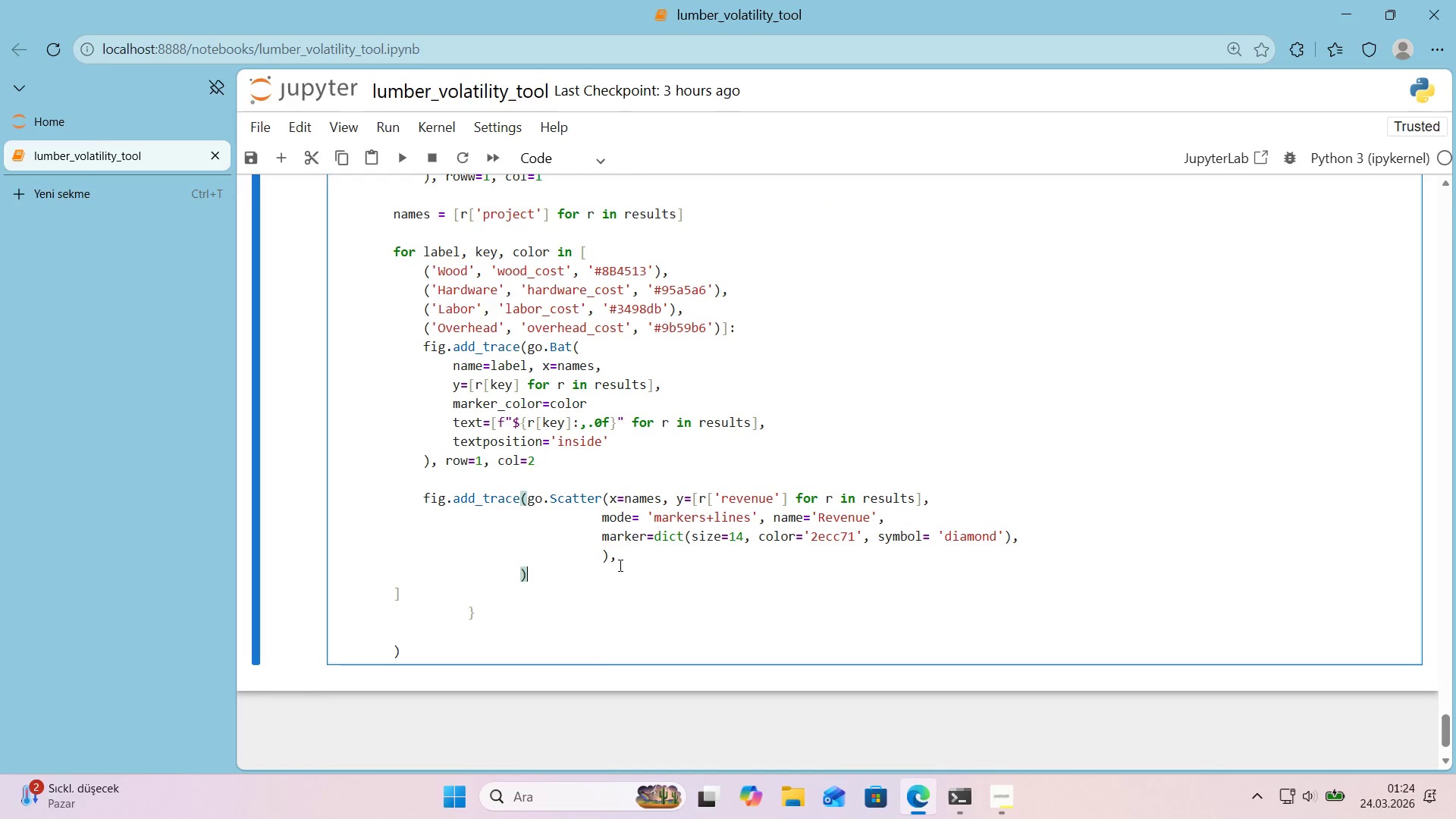 
double_click([634, 559])
 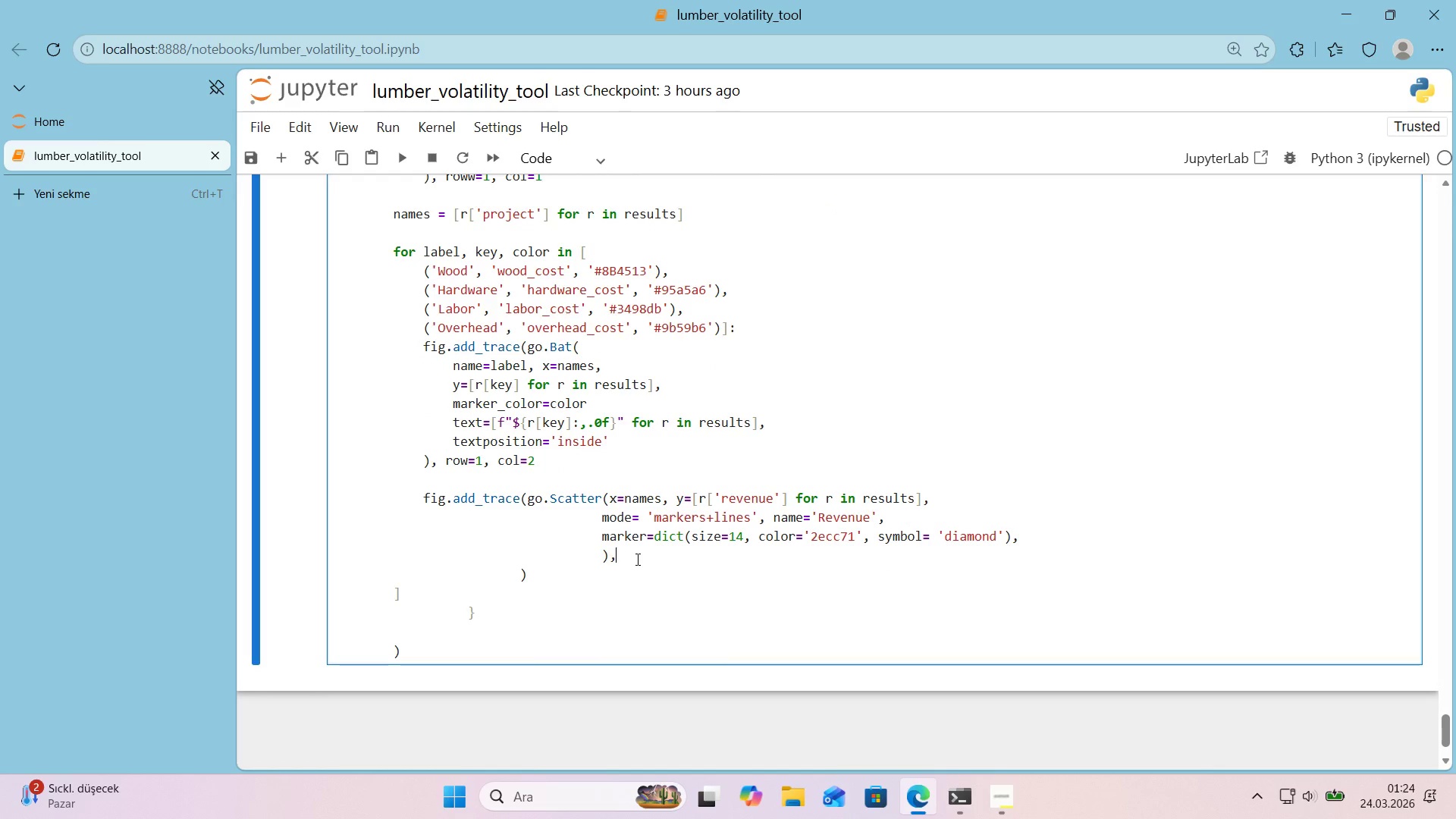 
type( row)1 col)2)
 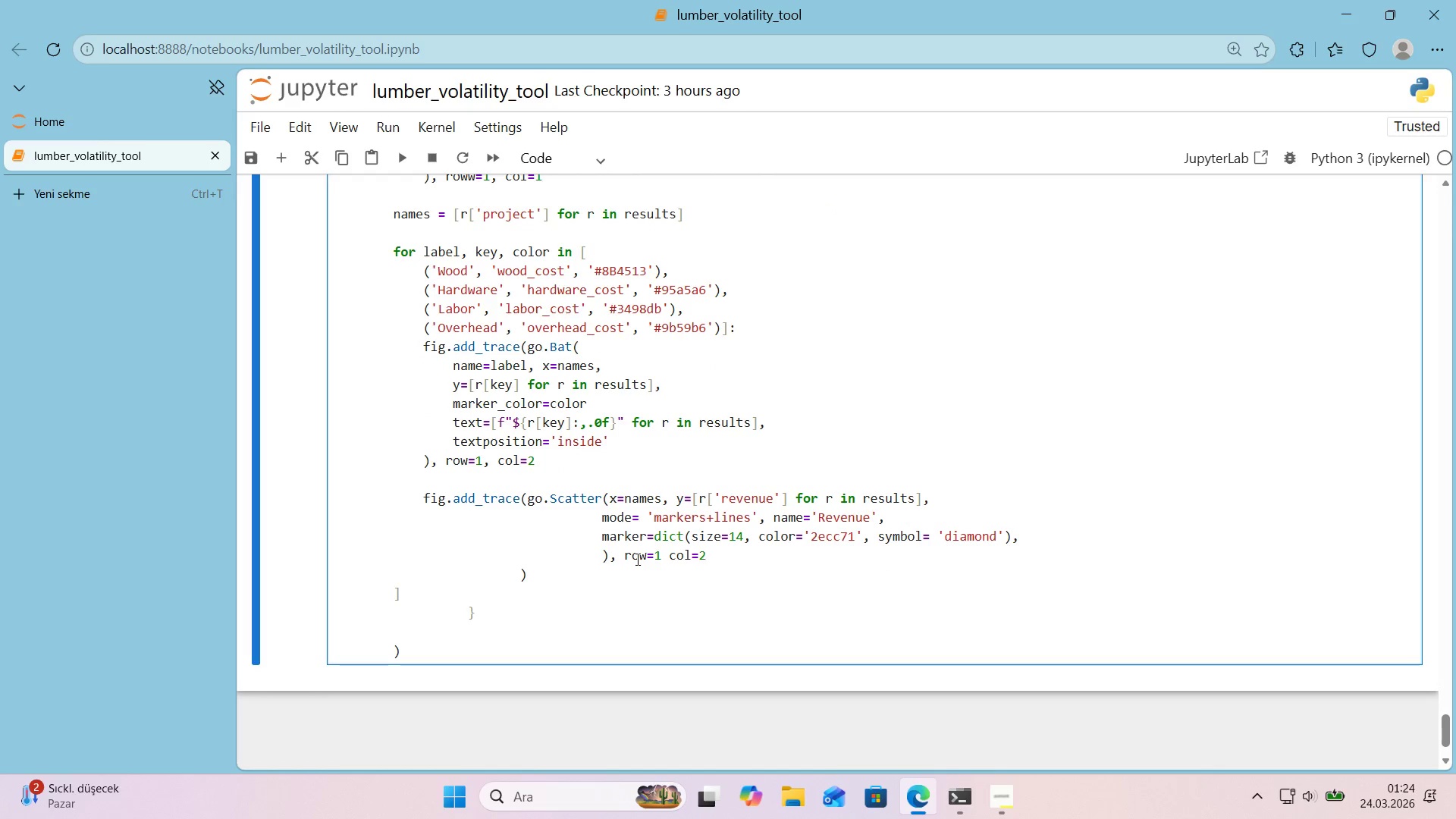 
left_click([661, 554])
 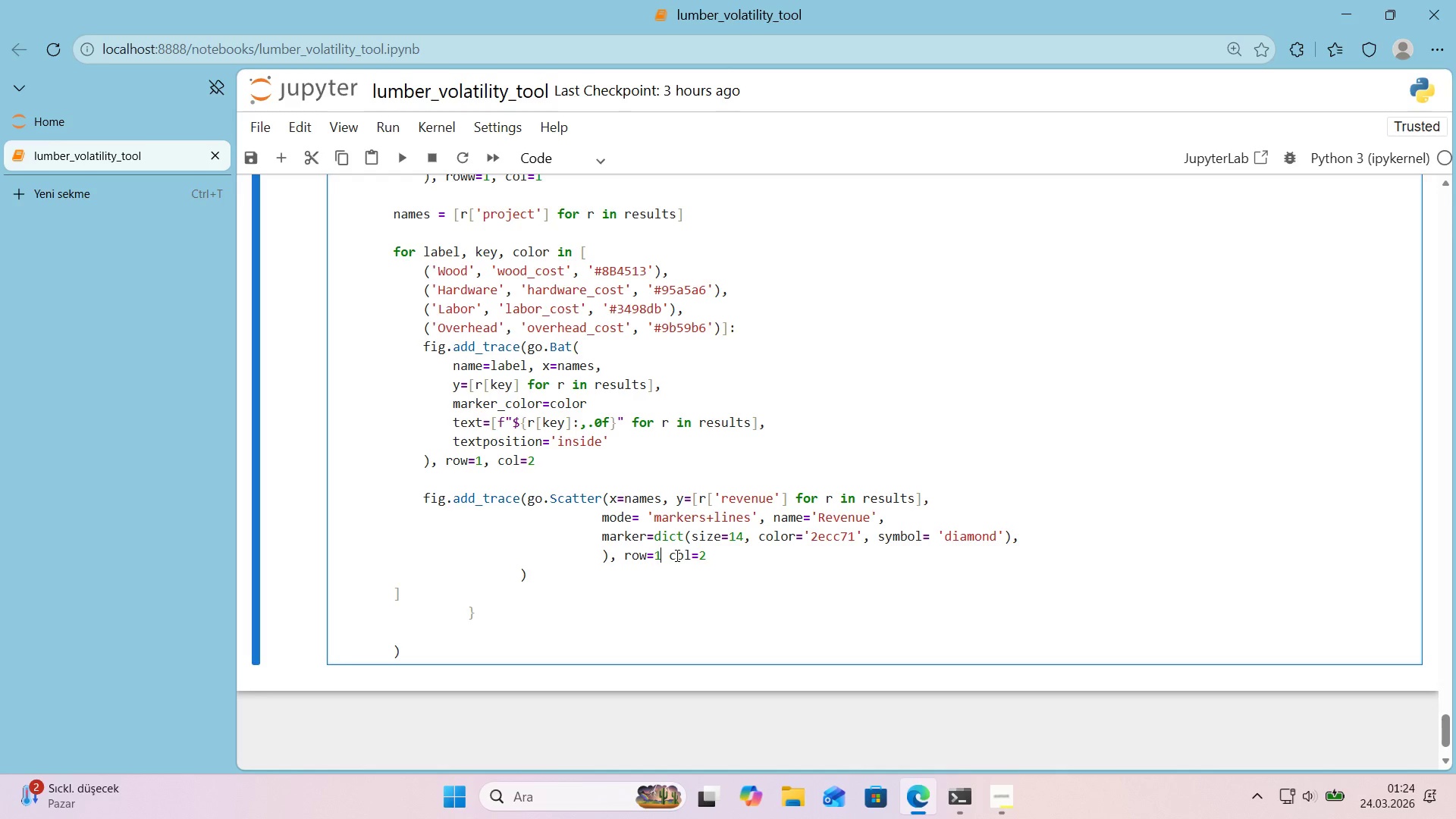 
key(Comma)
 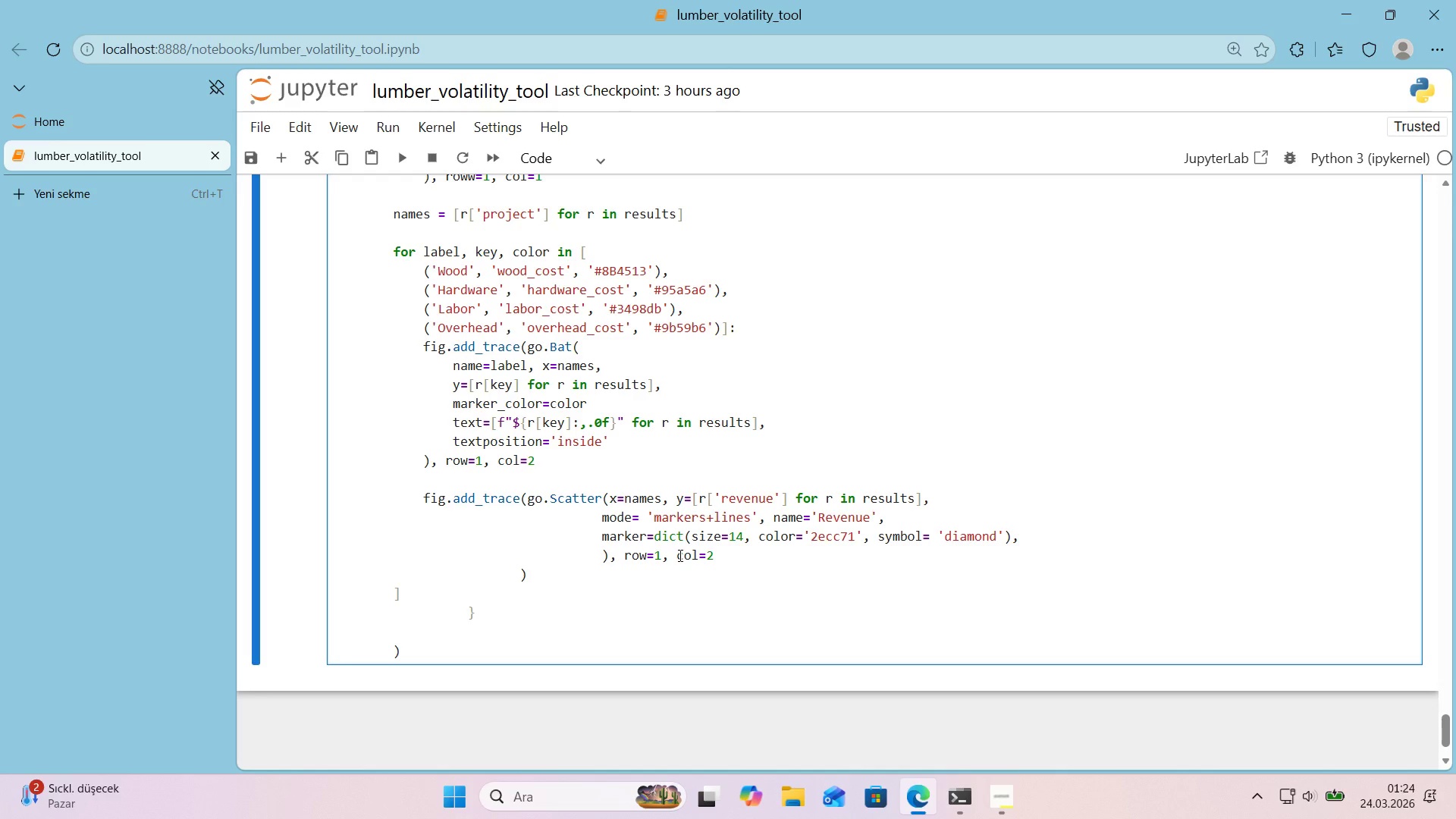 
wait(5.95)
 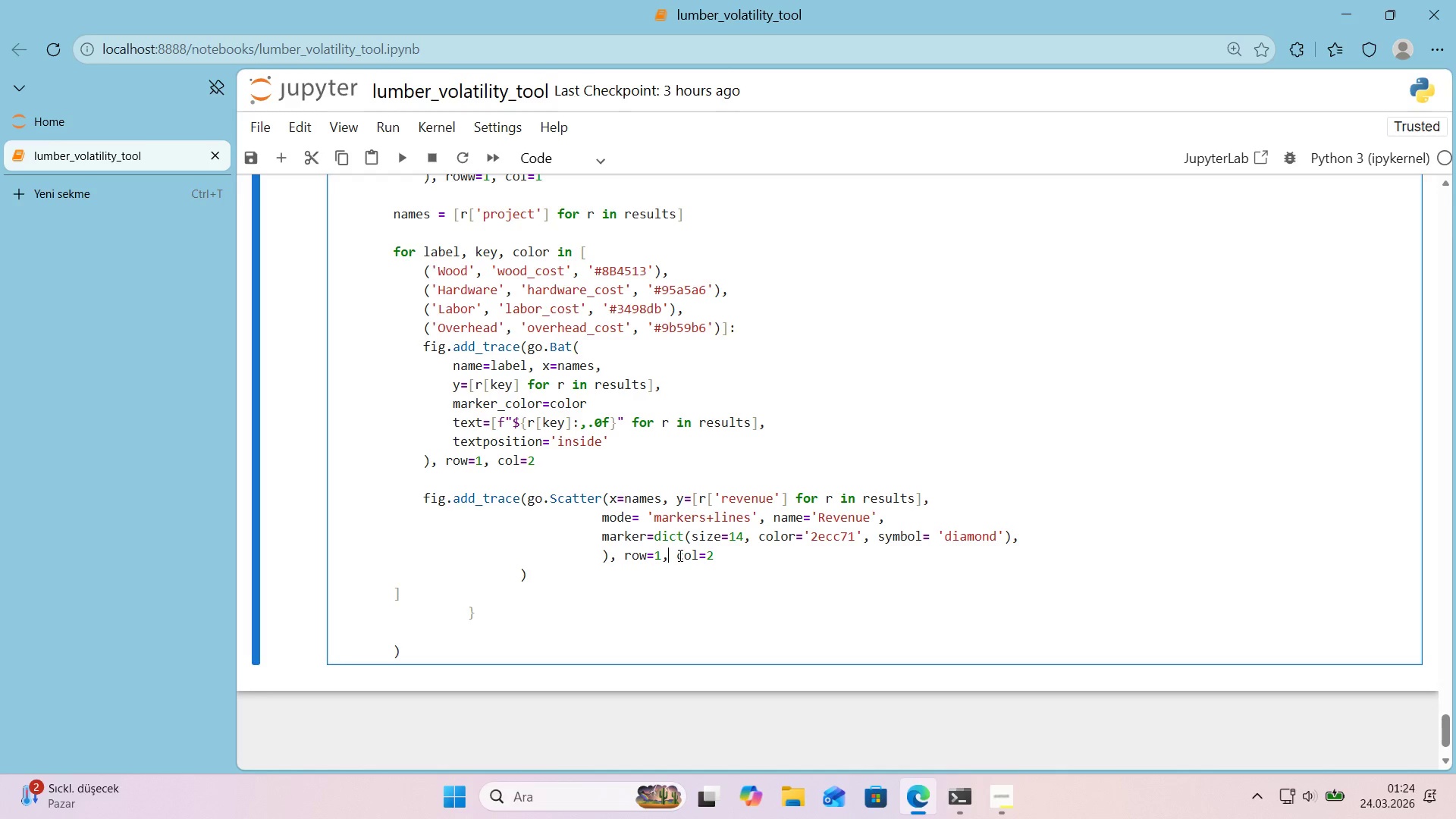 
left_click([438, 587])
 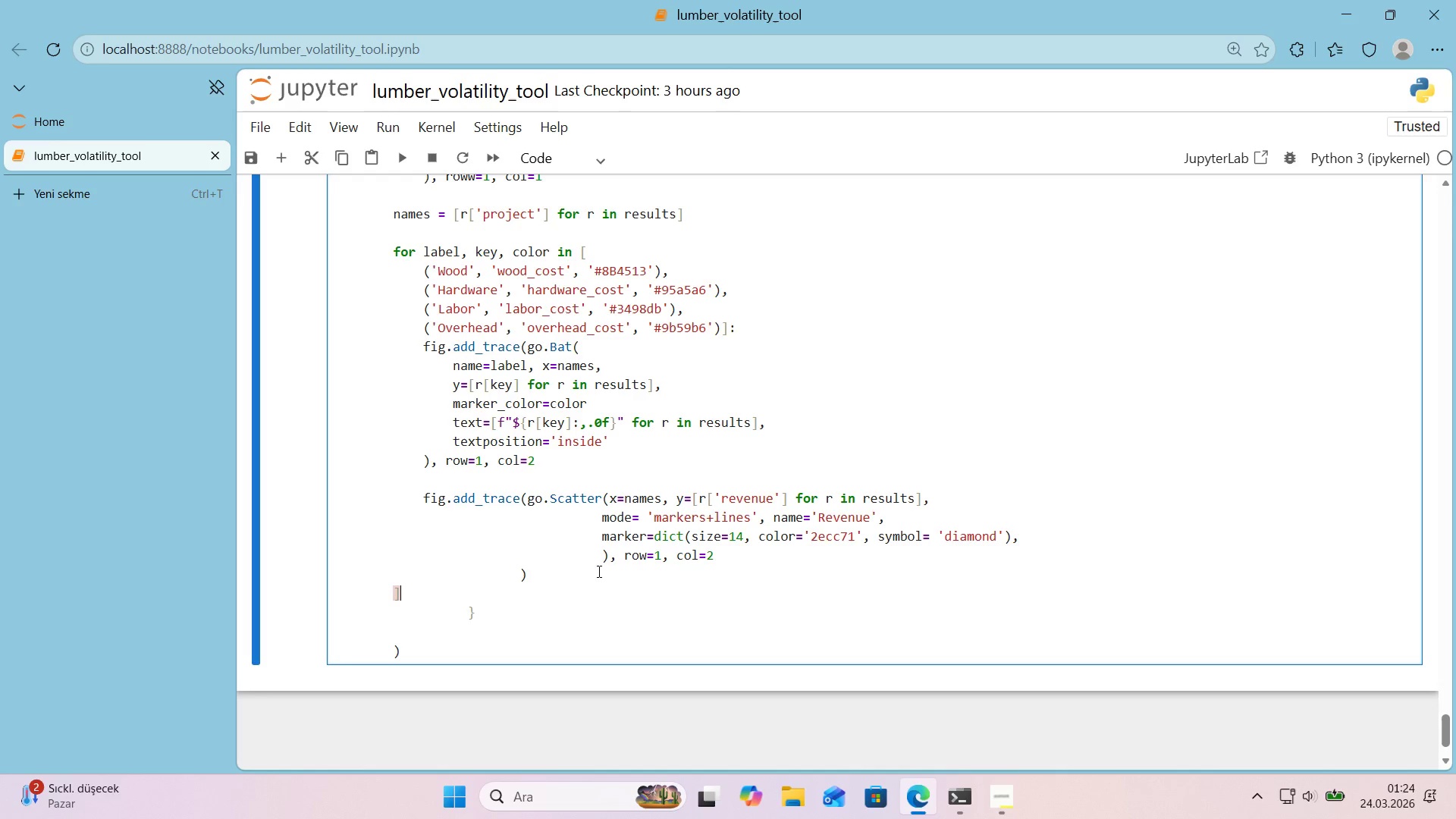 
left_click([740, 560])
 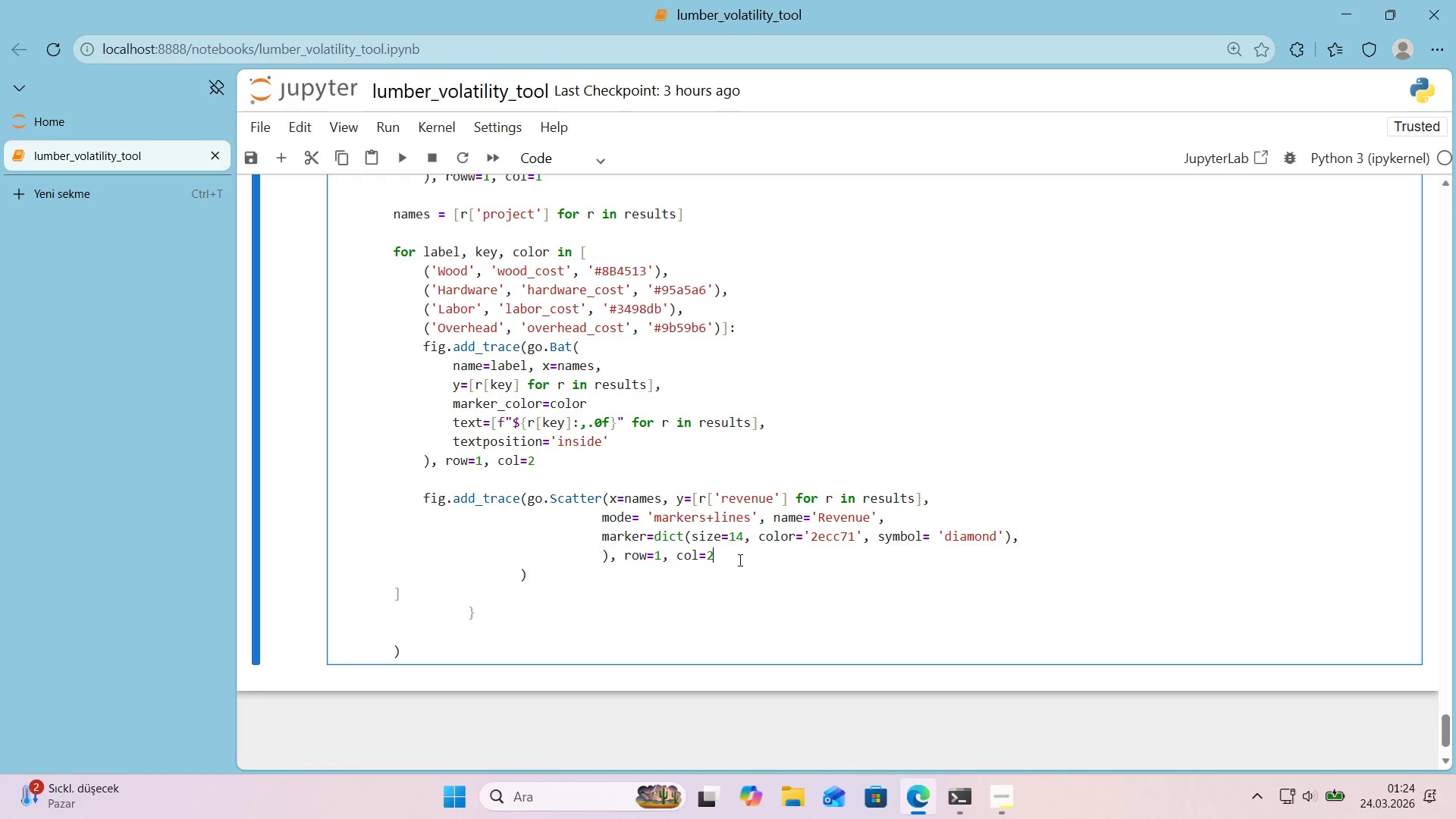 
key(Enter)
 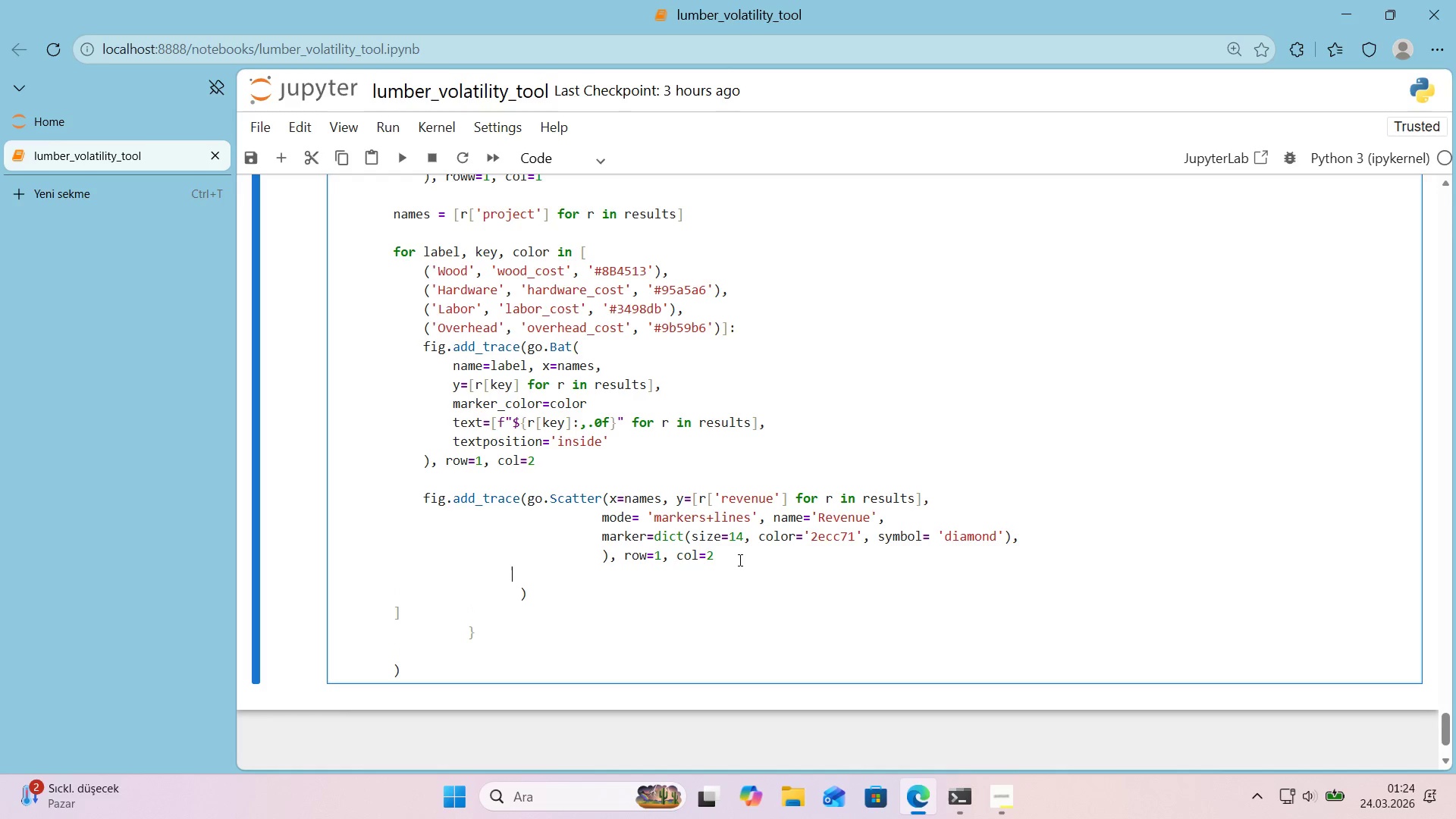 
key(Backspace)
key(Backspace)
key(Backspace)
key(Backspace)
type(f'g.update_layout*()
 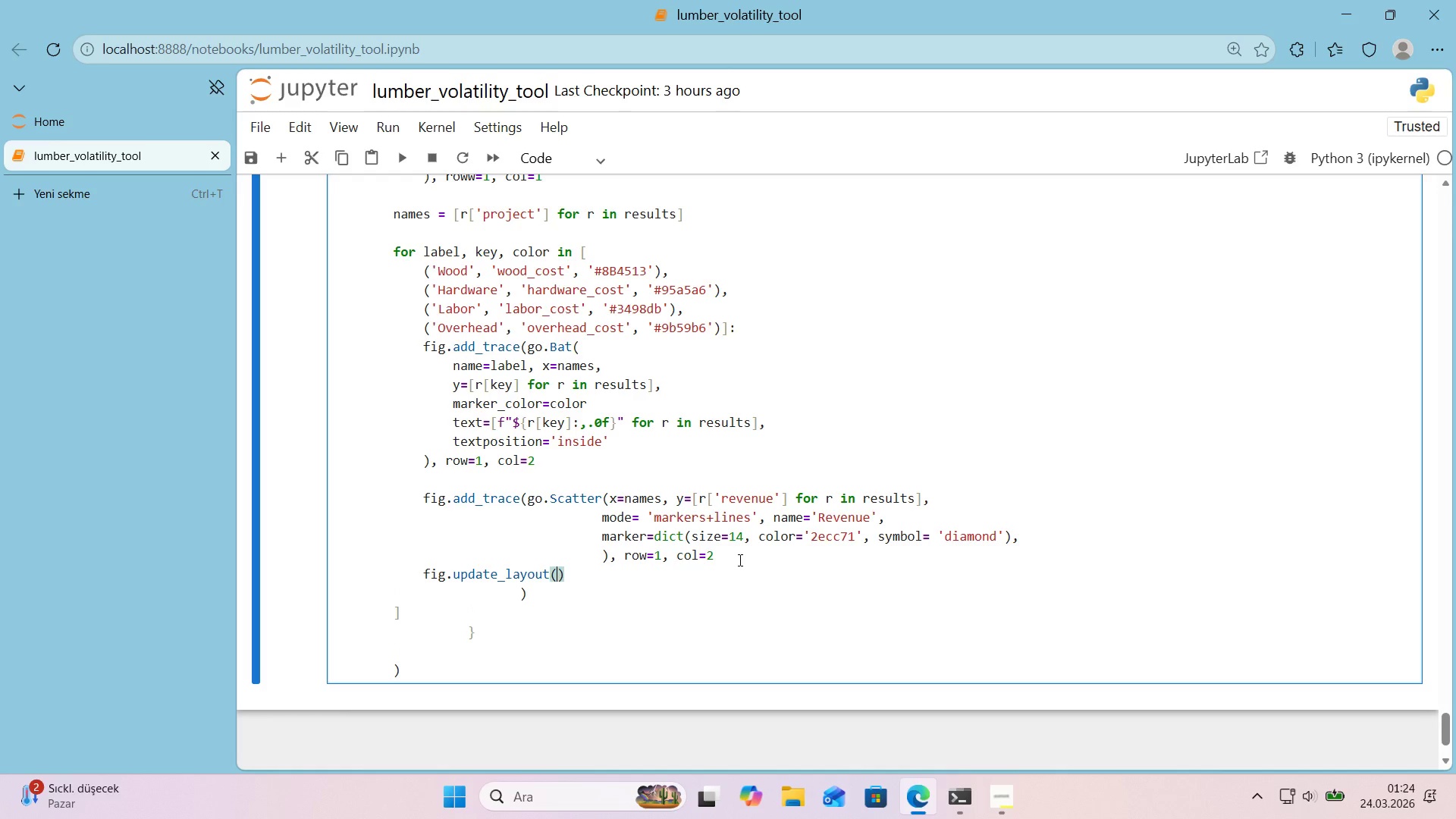 
 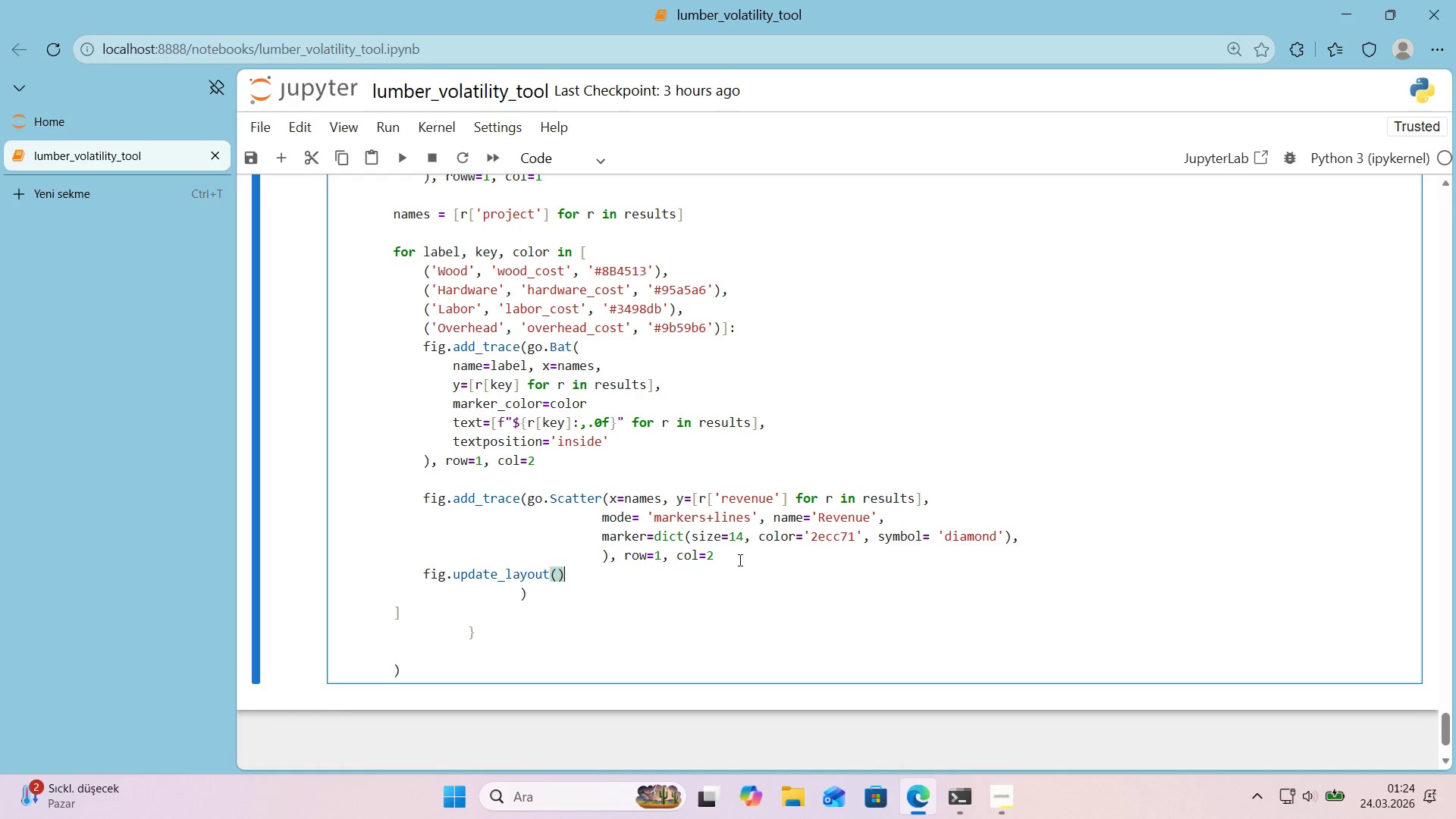 
key(ArrowLeft)
 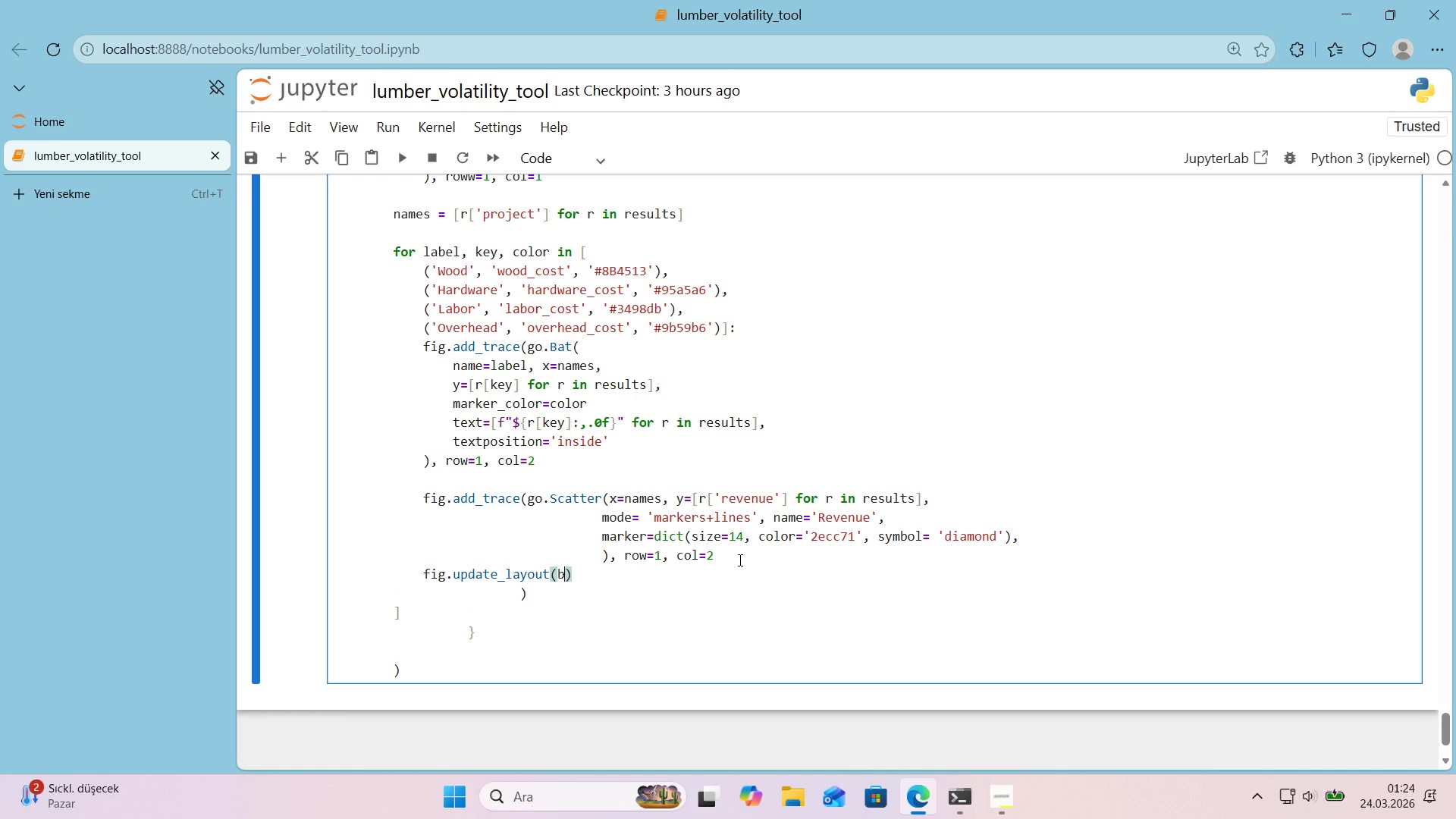 
type(barmode)@@)
 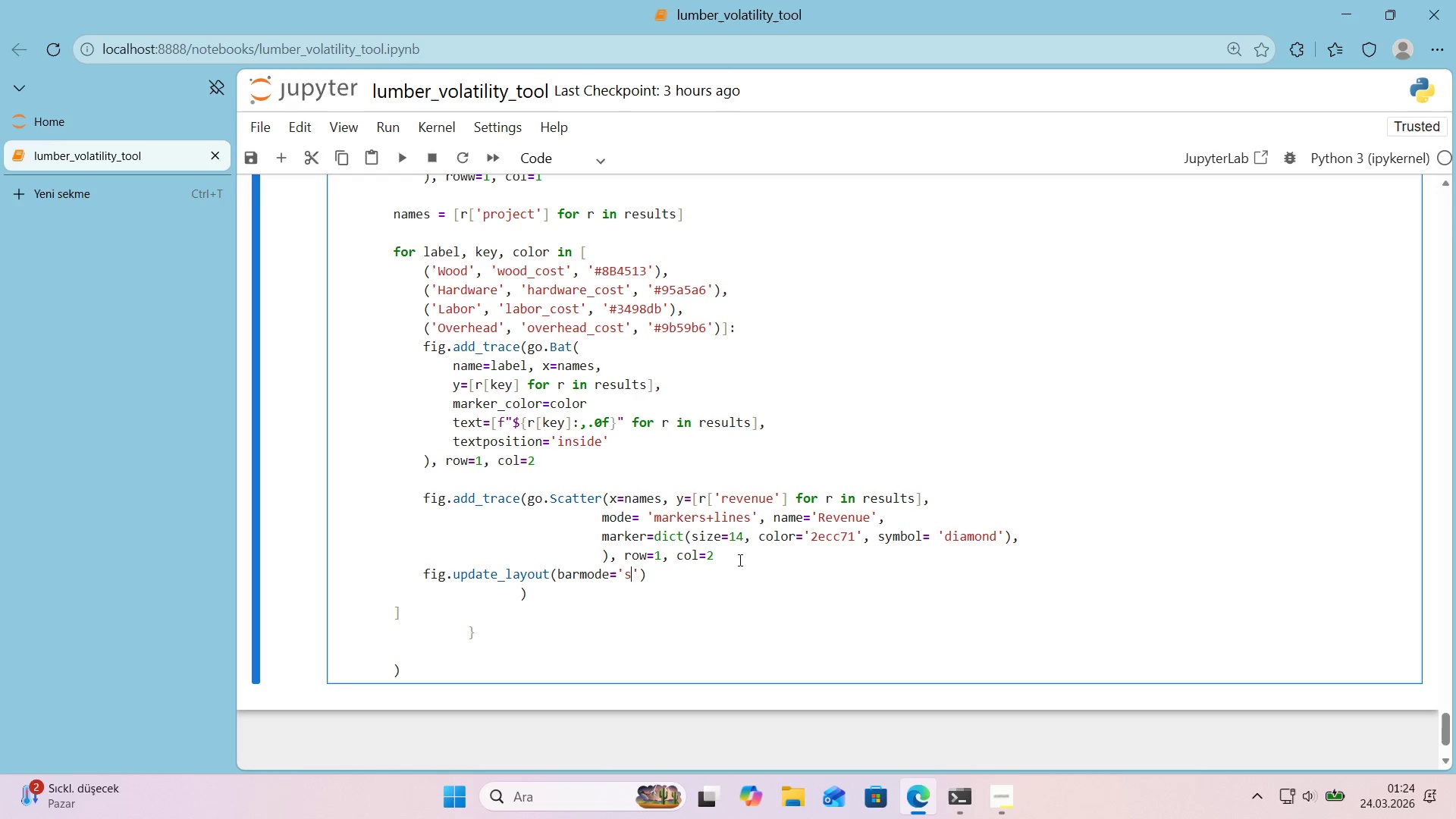 
 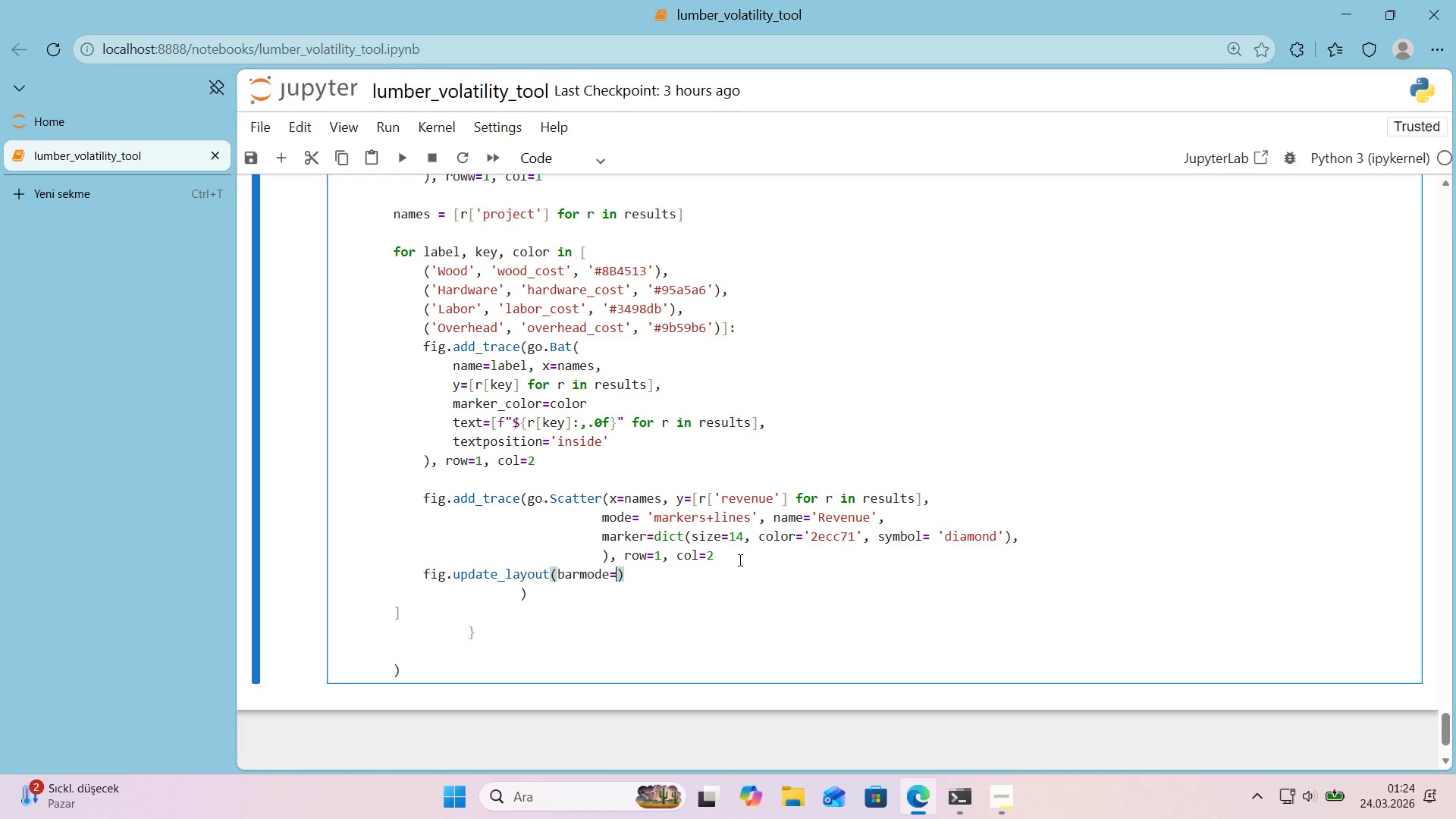 
key(ArrowLeft)
 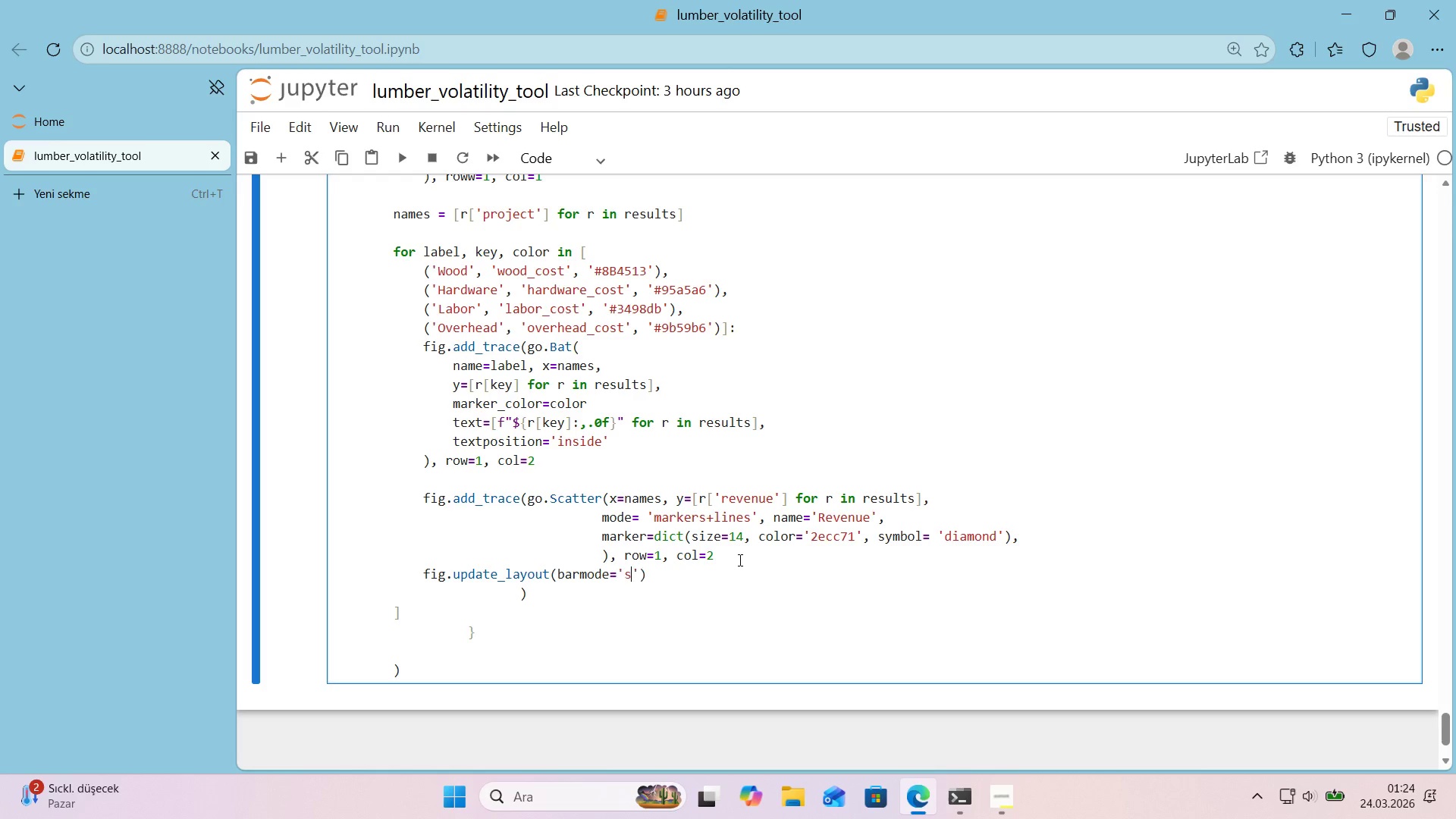 
type(stack)
 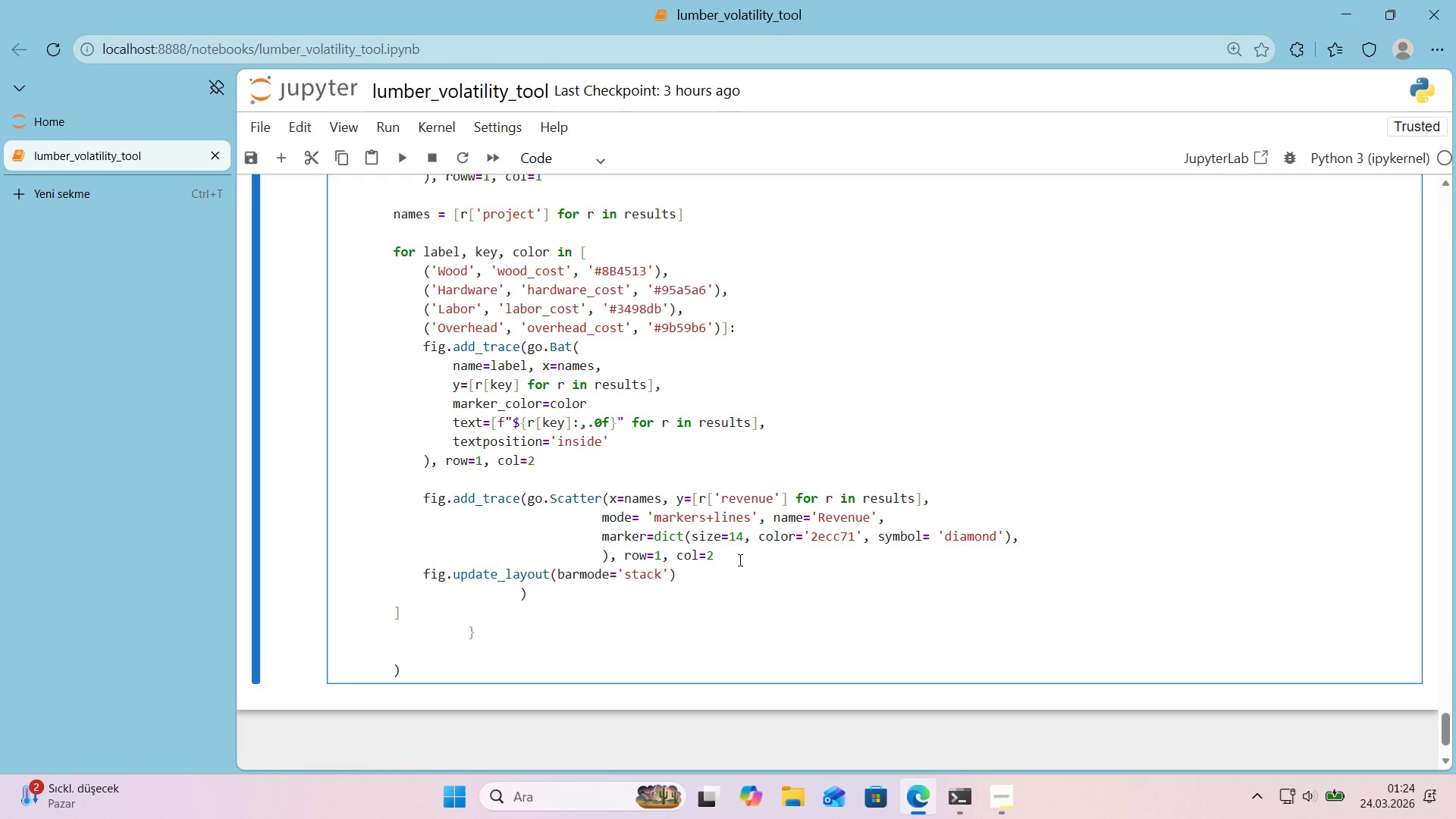 
key(ArrowRight)
 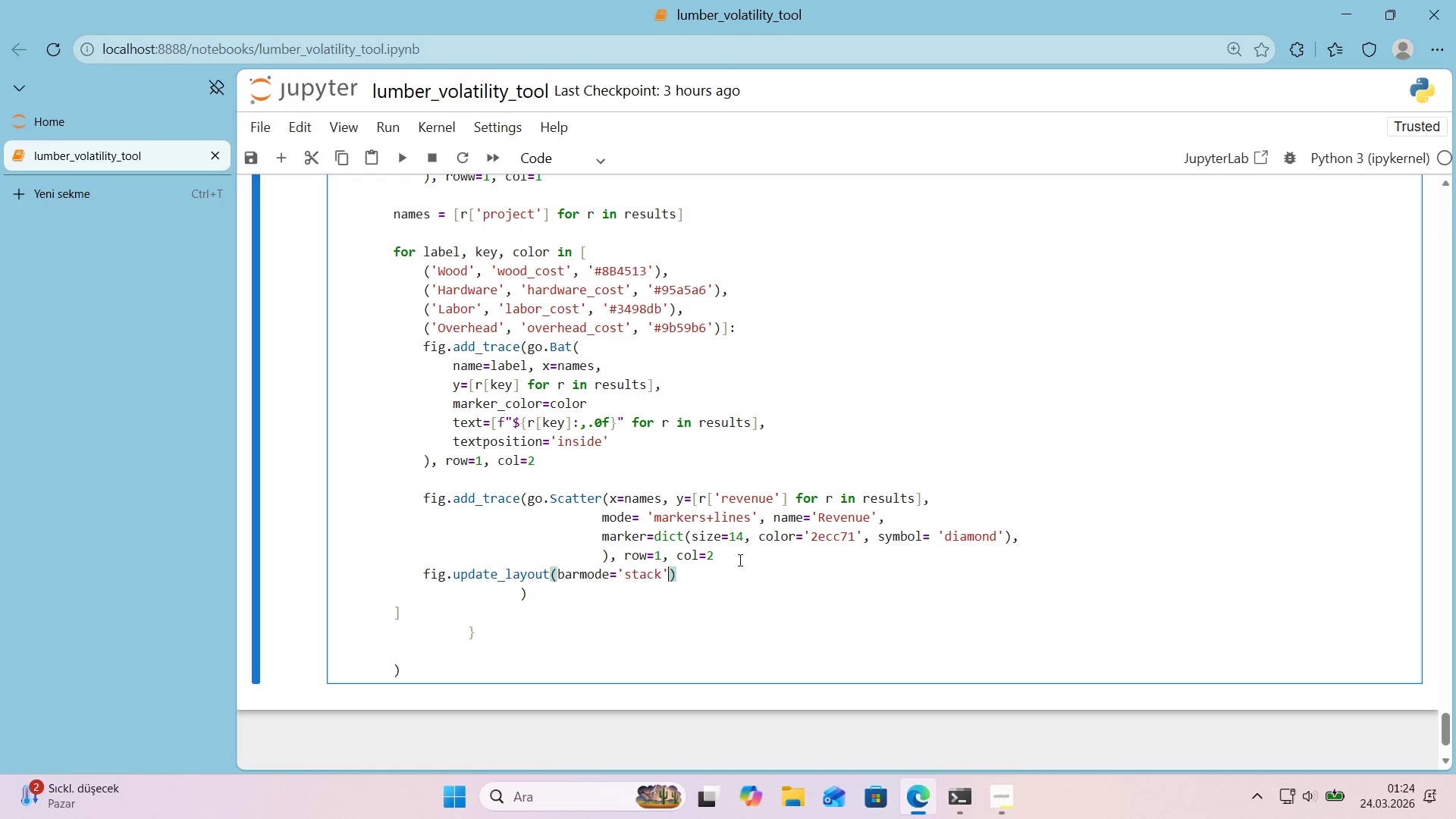 
type(, he'ght)42[IntlYen])
key(Backspace)
type(0,)
 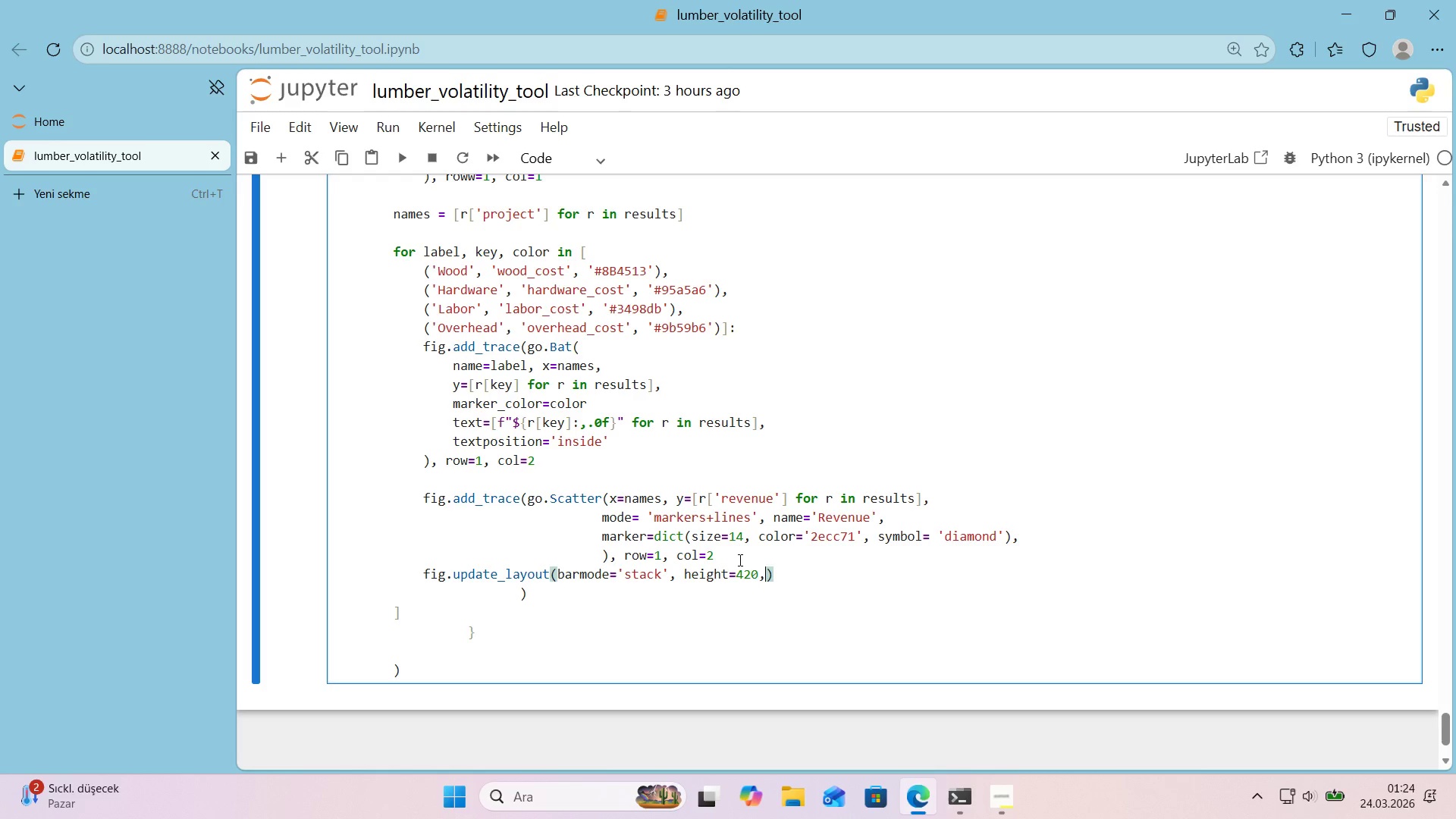 
key(Enter)
 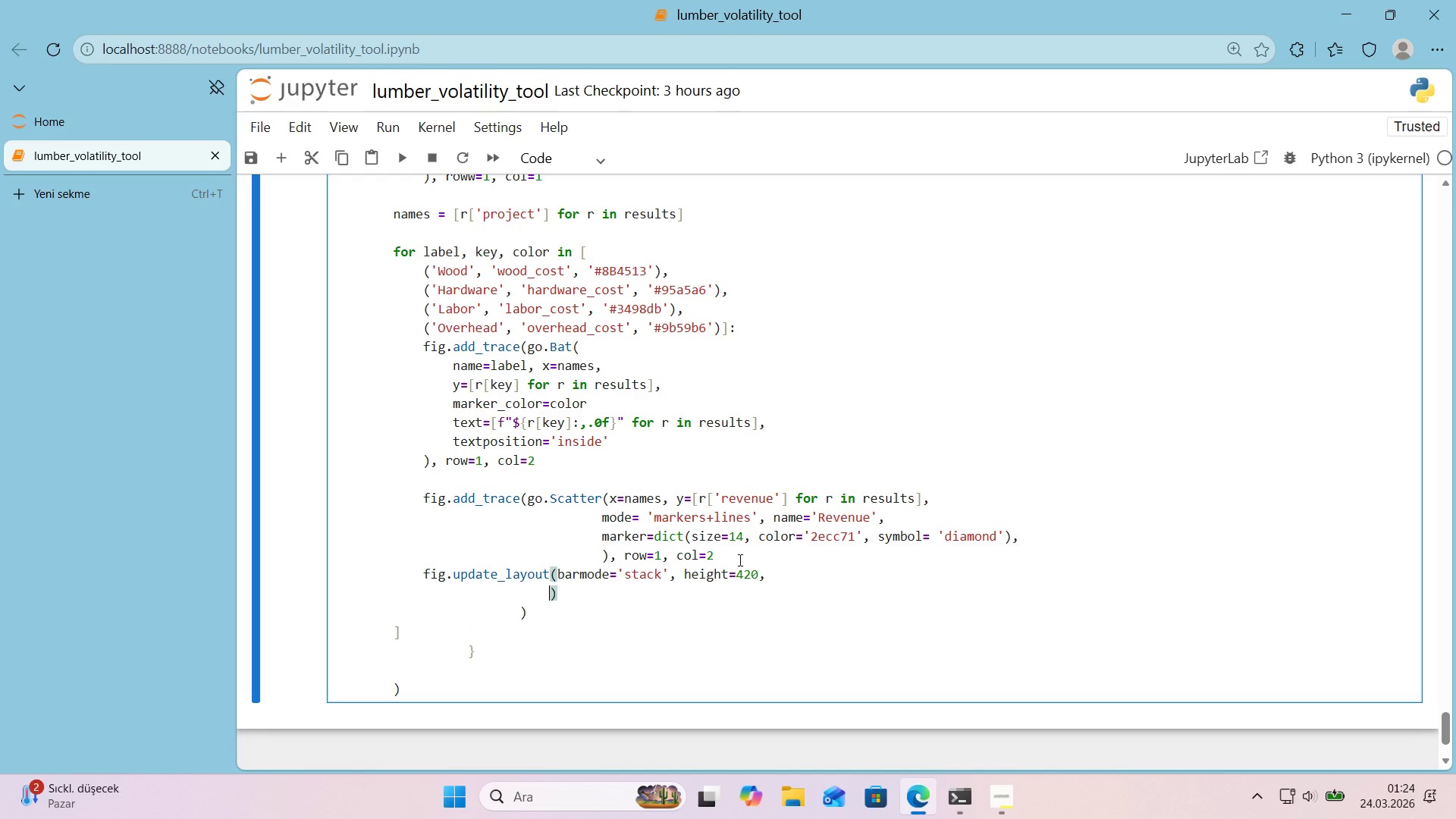 
key(Backspace)
key(Backspace)
key(Backspace)
key(Backspace)
type(legenddd)
key(Backspace)
key(Backspace)
type()d'ct*()
 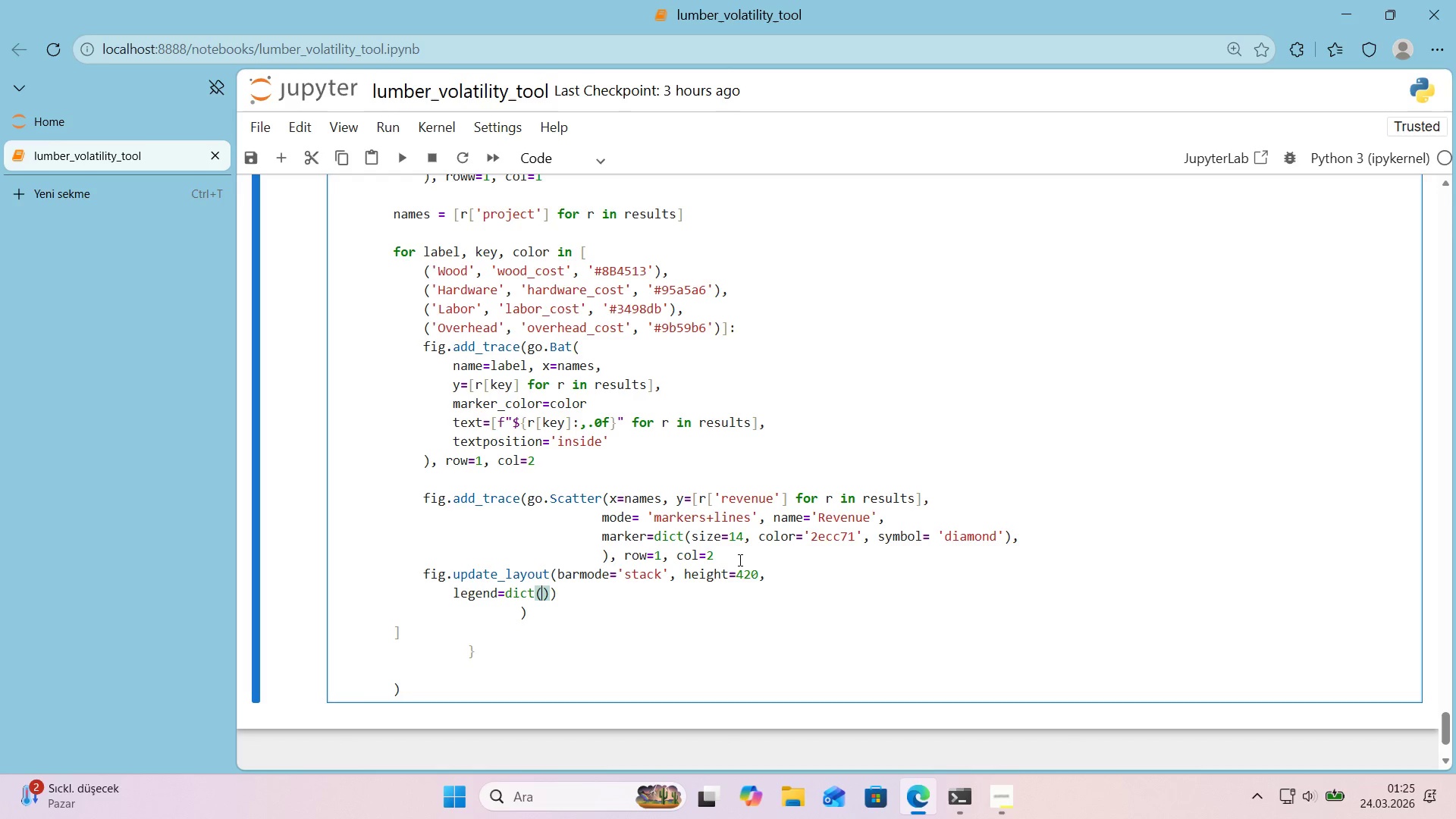 
 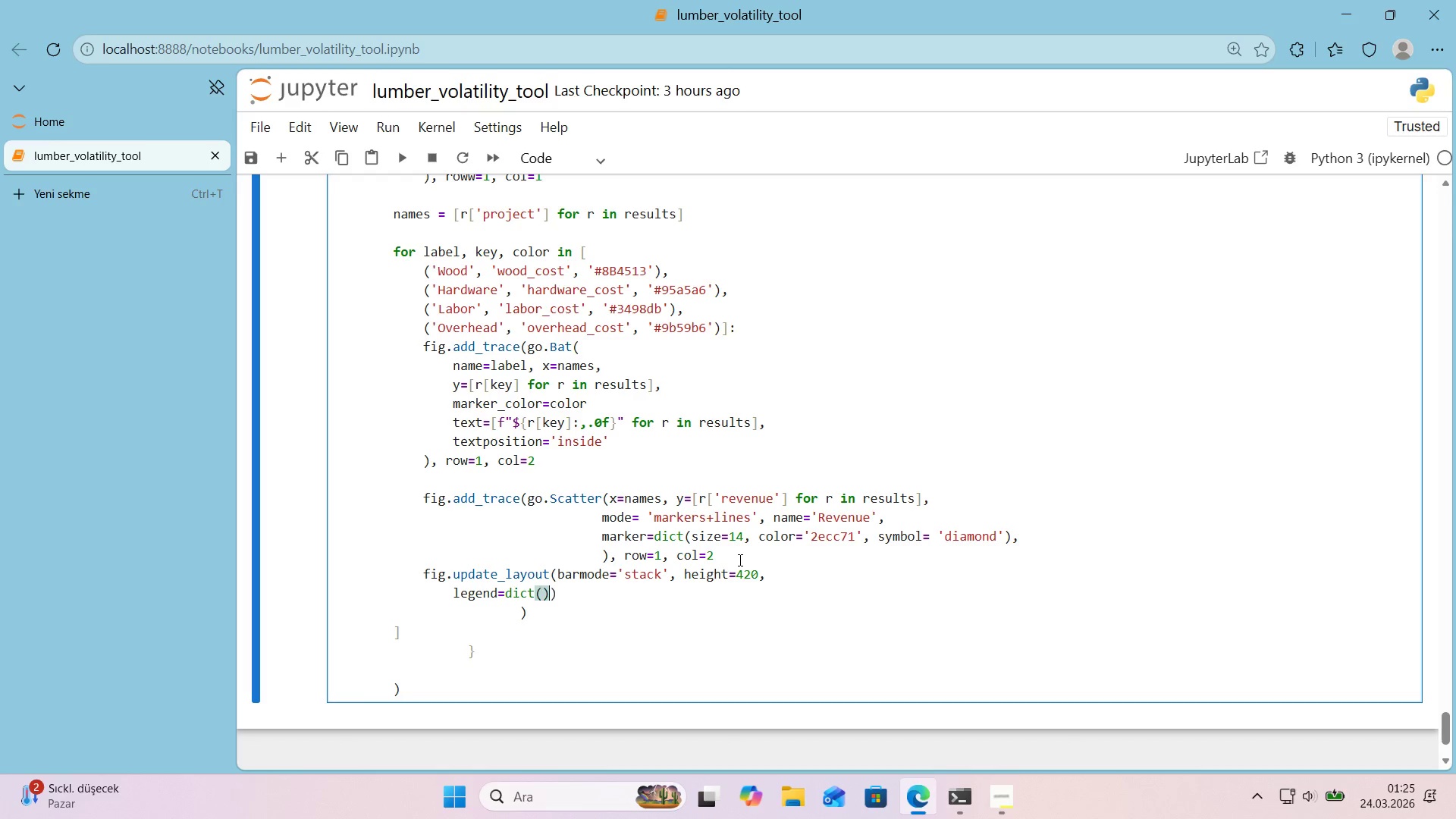 
key(ArrowLeft)
 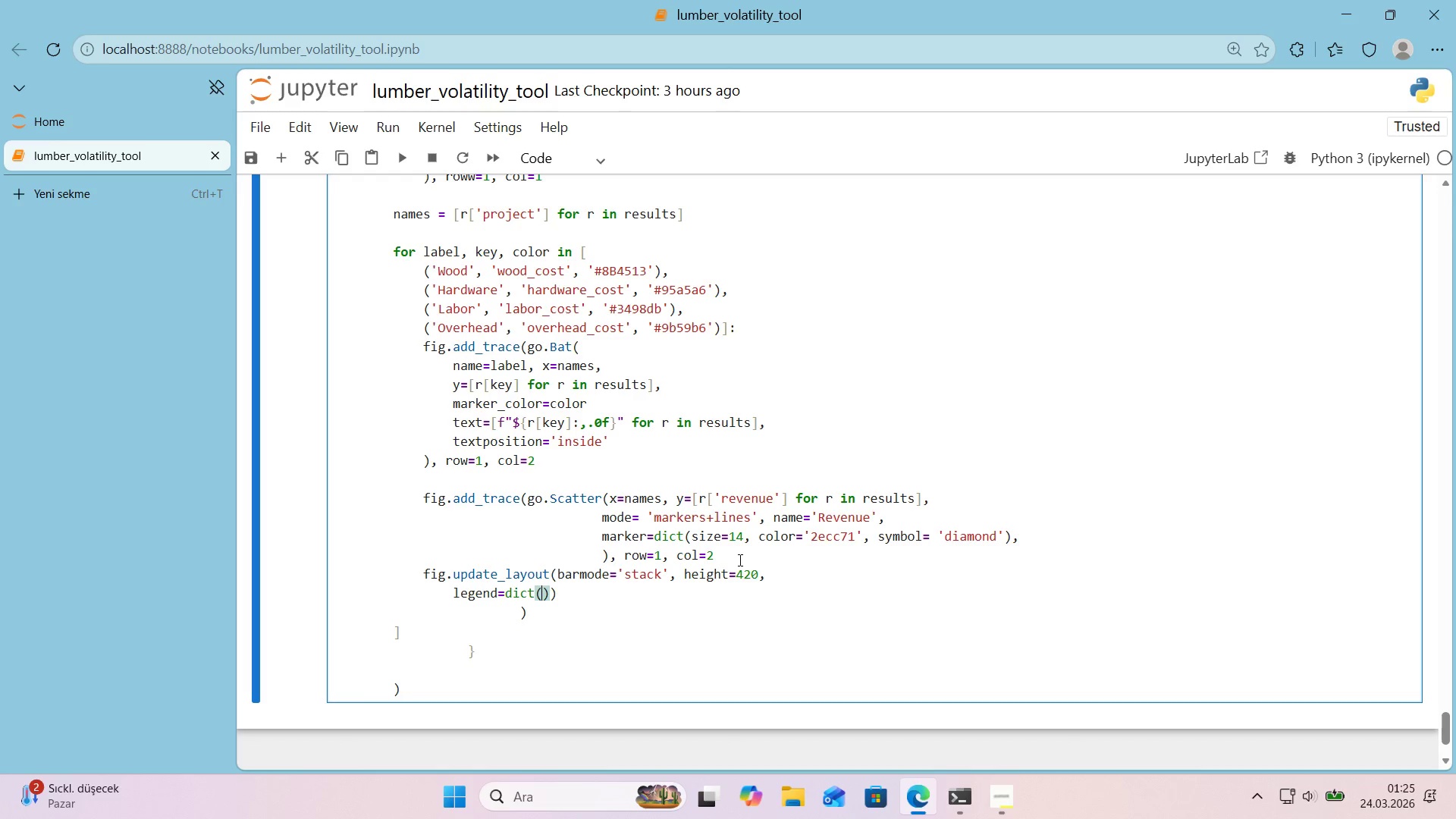 
type(or'entat'on)@@)
 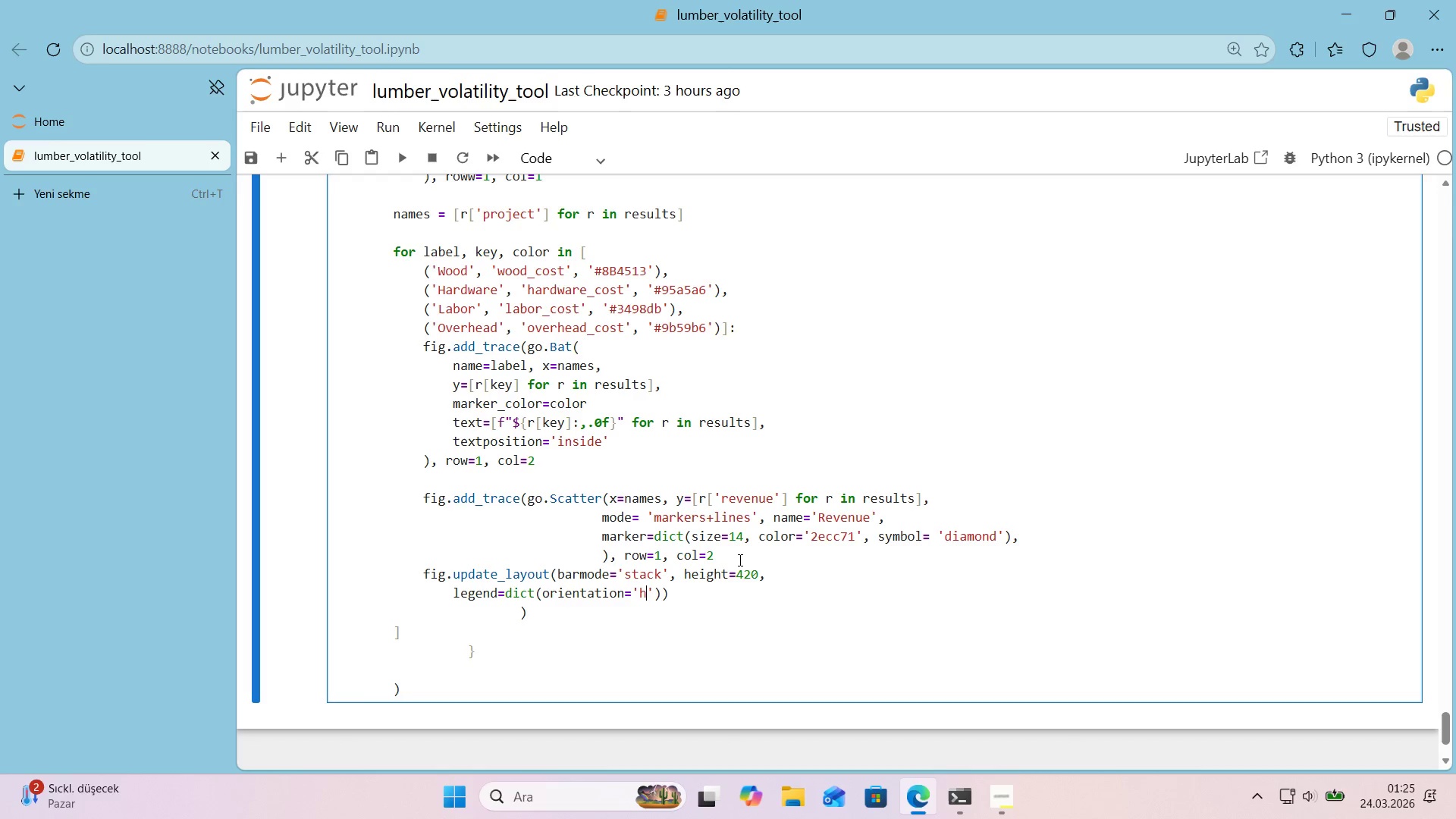 
 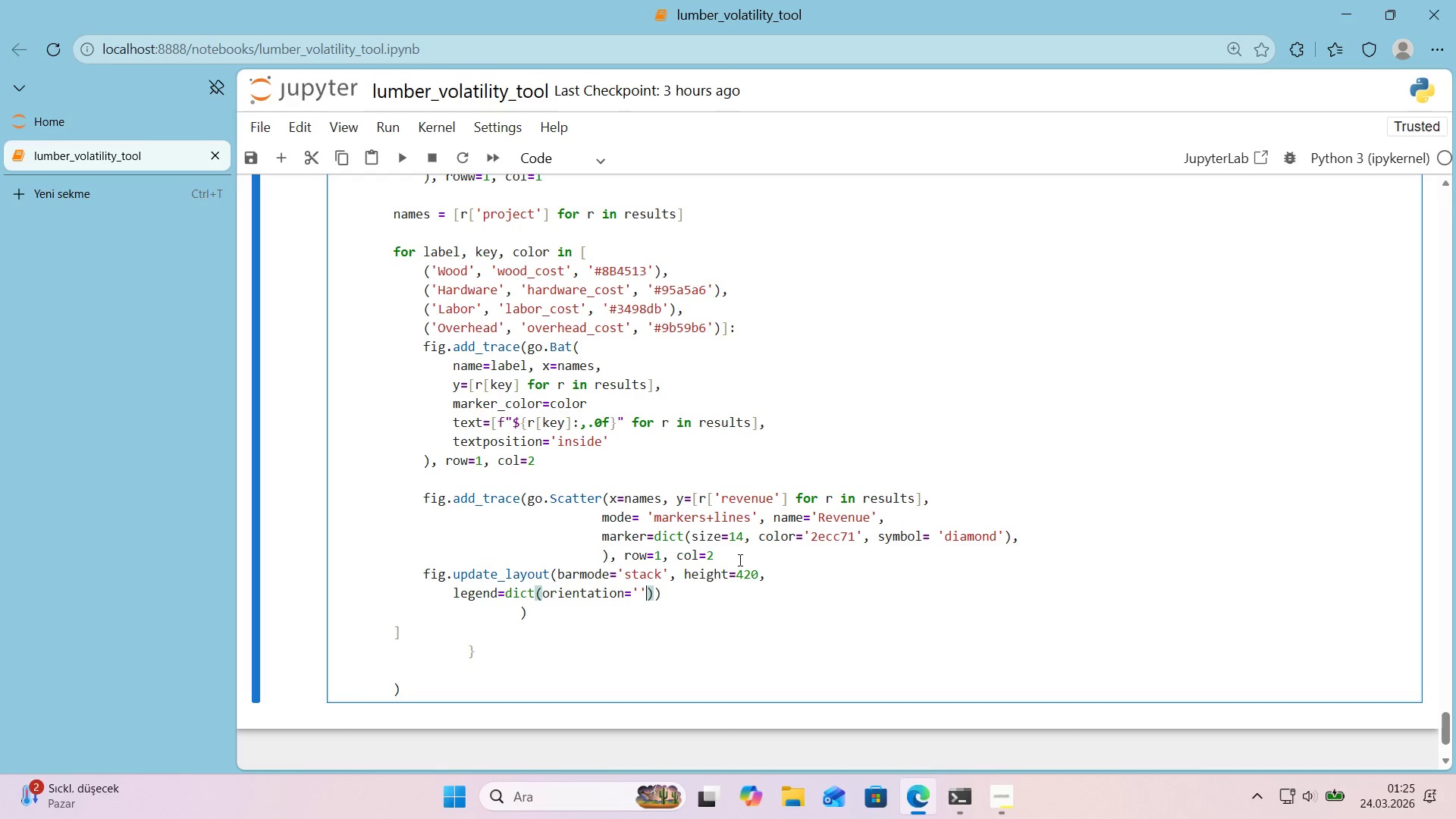 
key(ArrowLeft)
 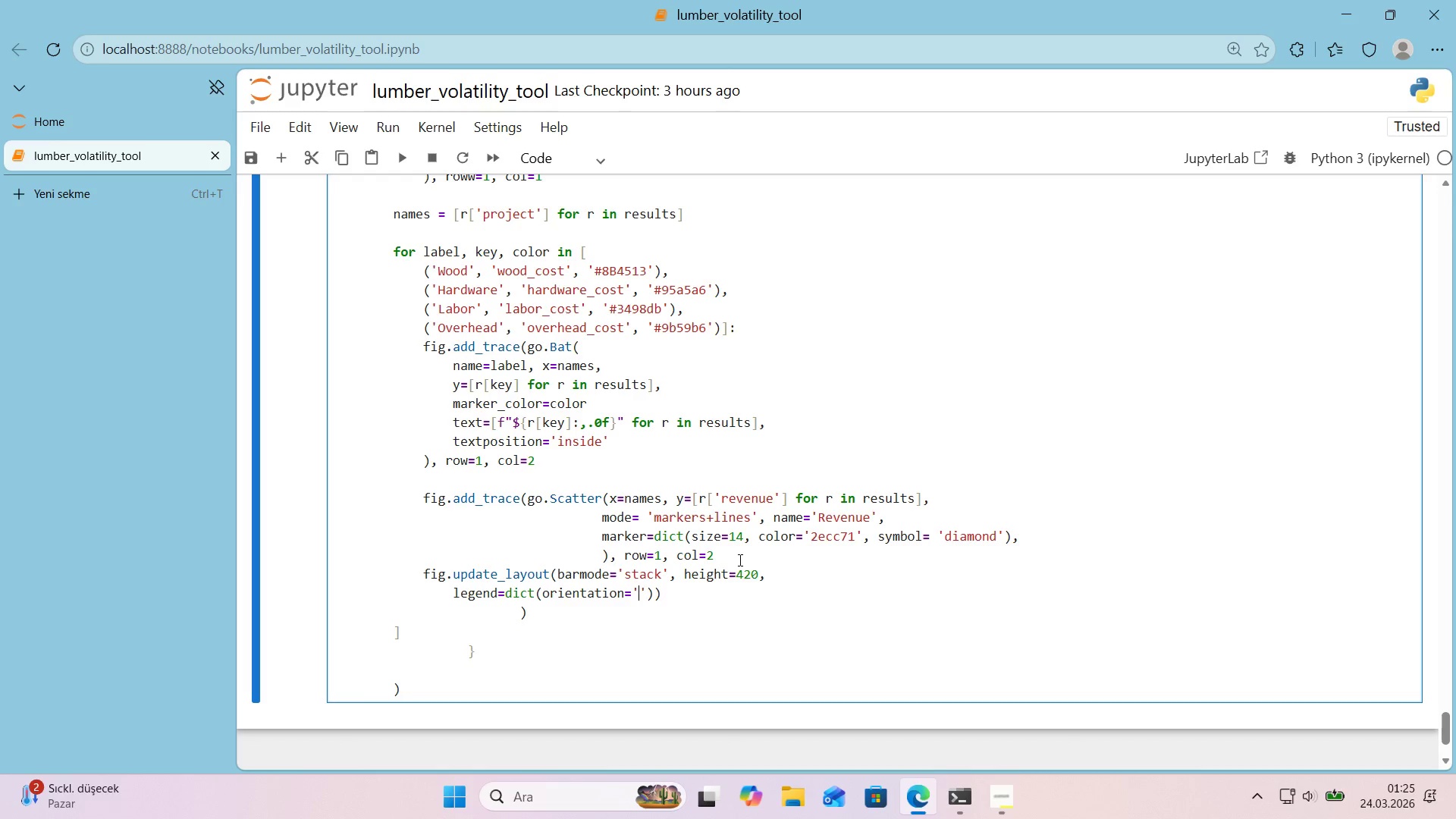 
key(H)
 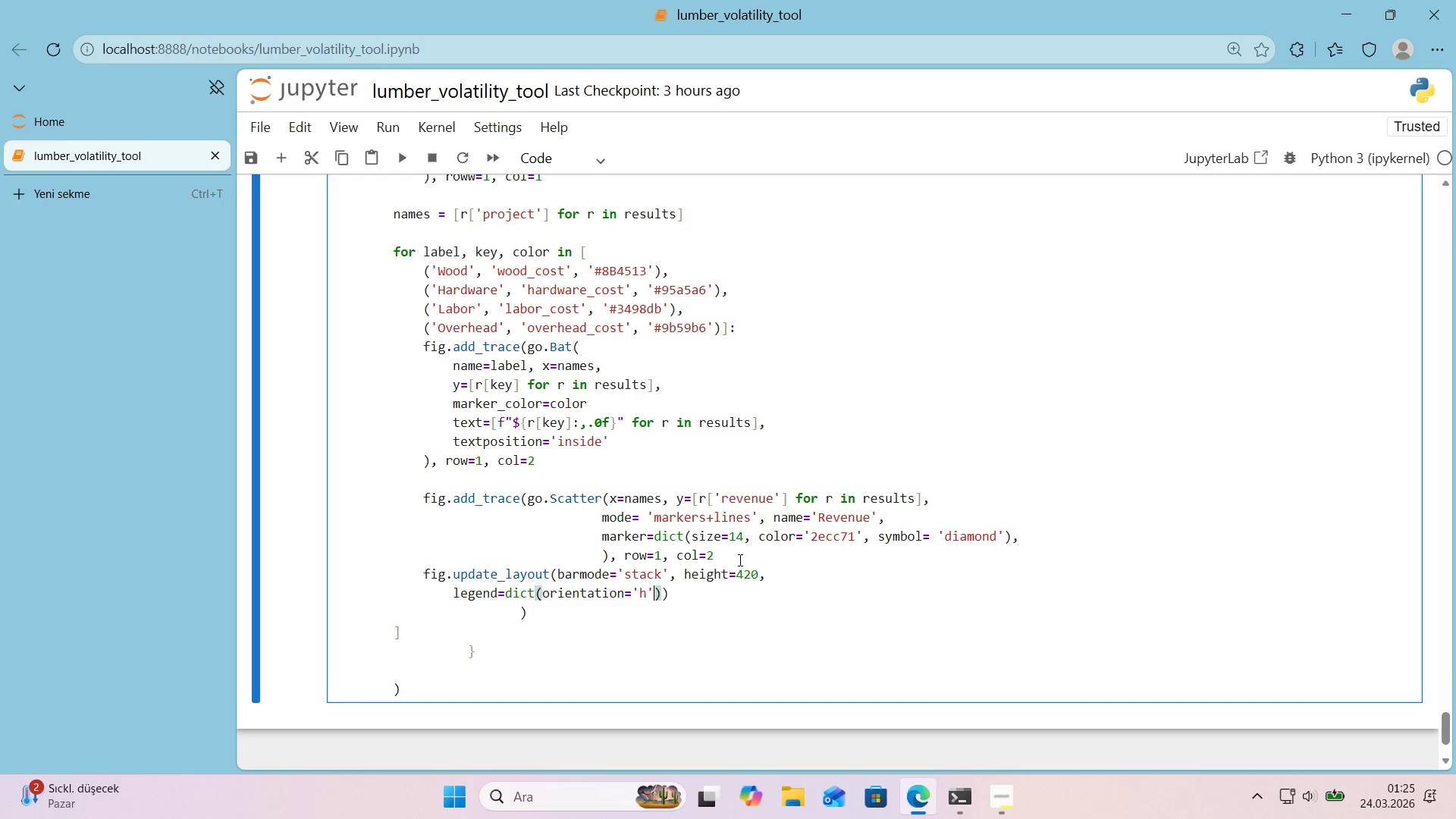 
key(ArrowRight)
 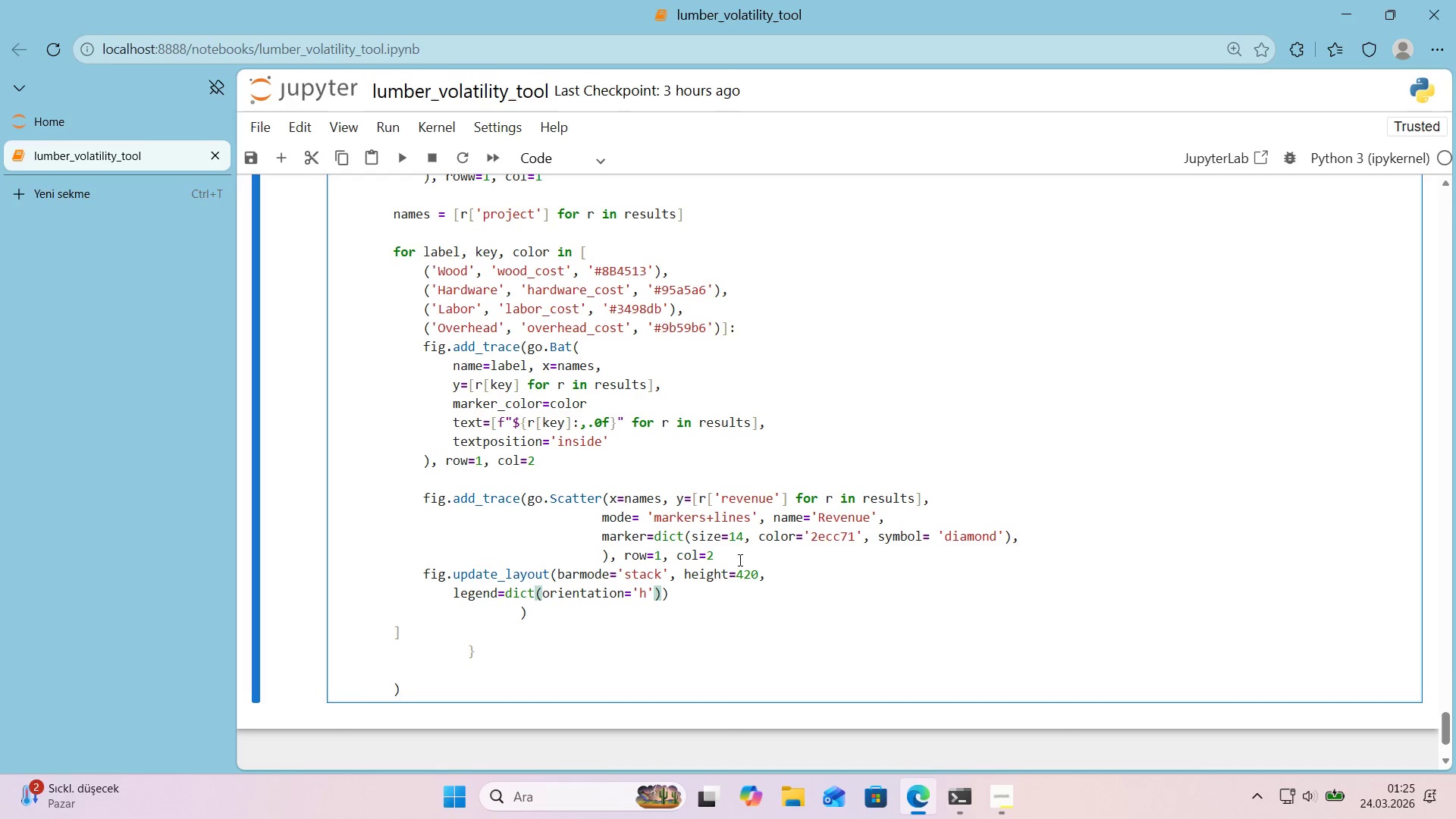 
type(, y)0.15)
 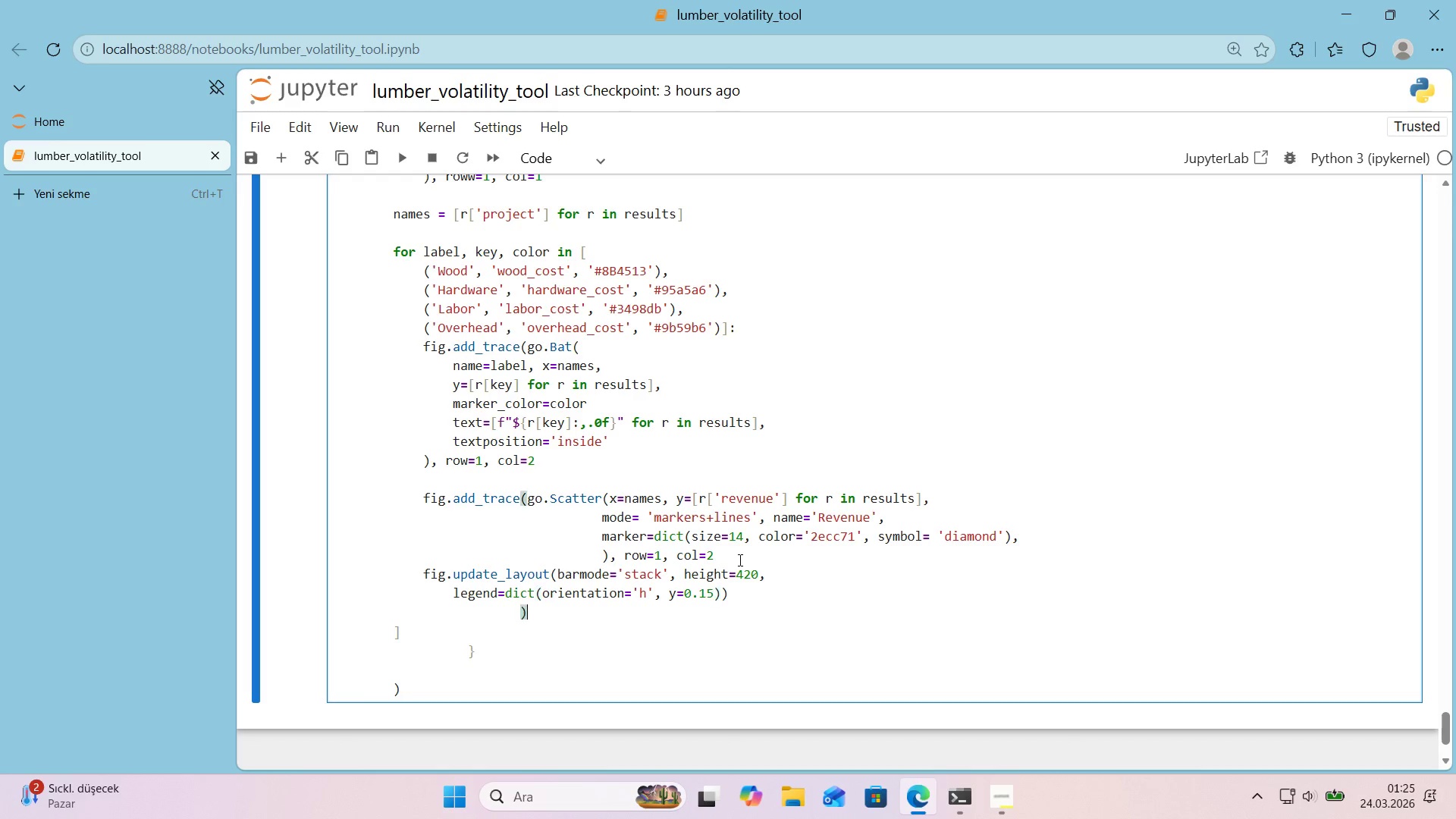 
 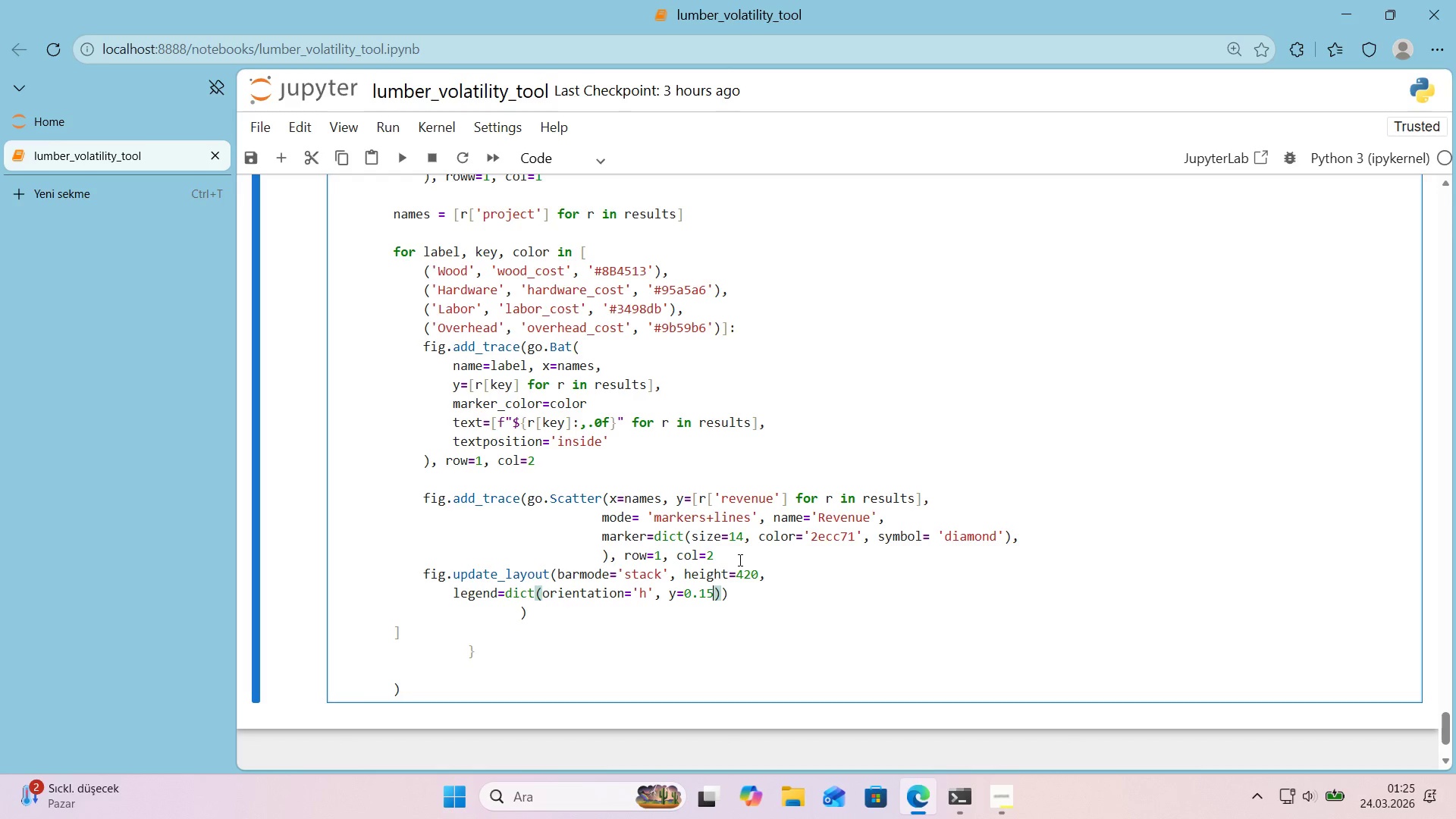 
key(ArrowDown)
 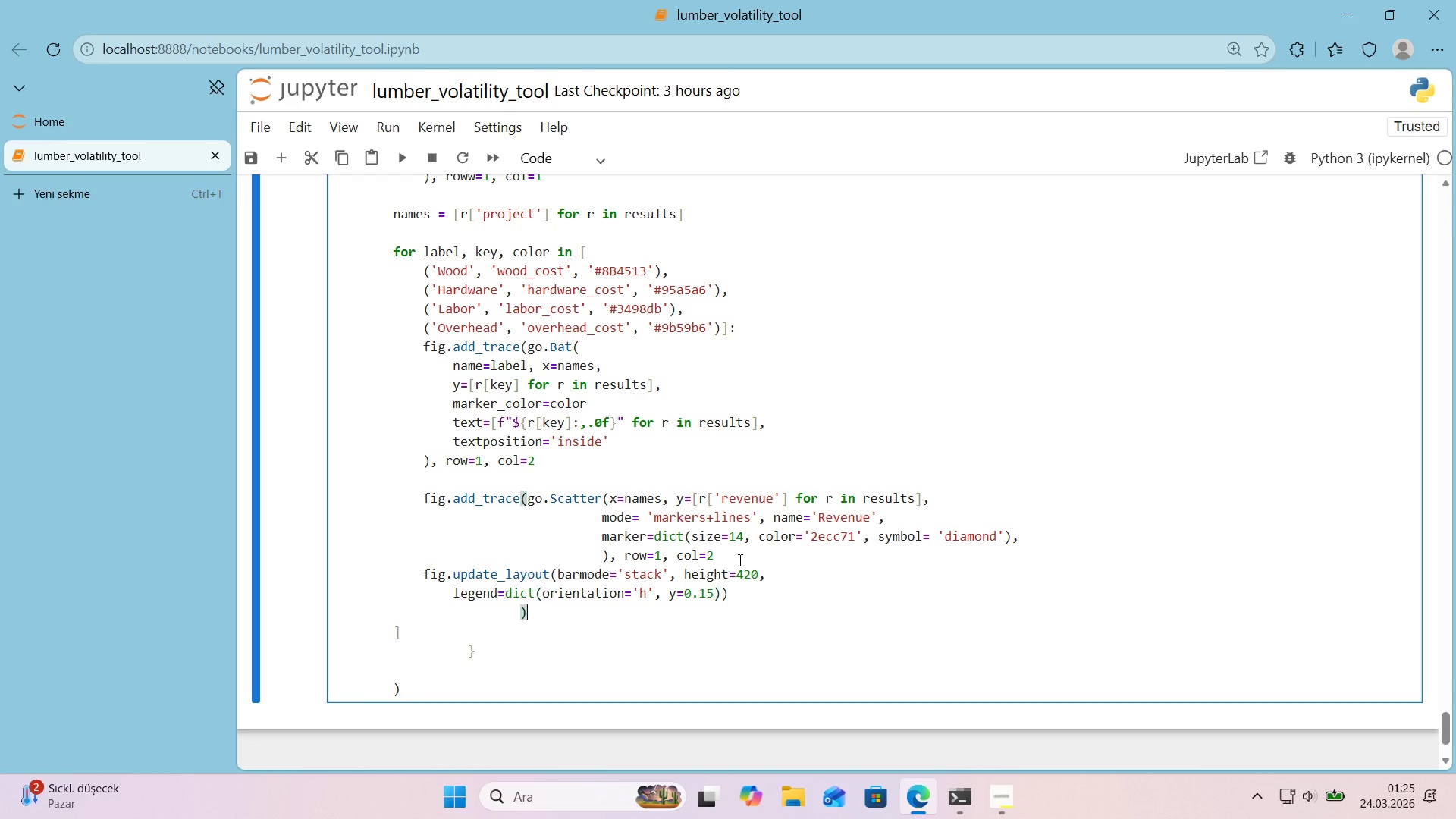 
key(ArrowDown)
 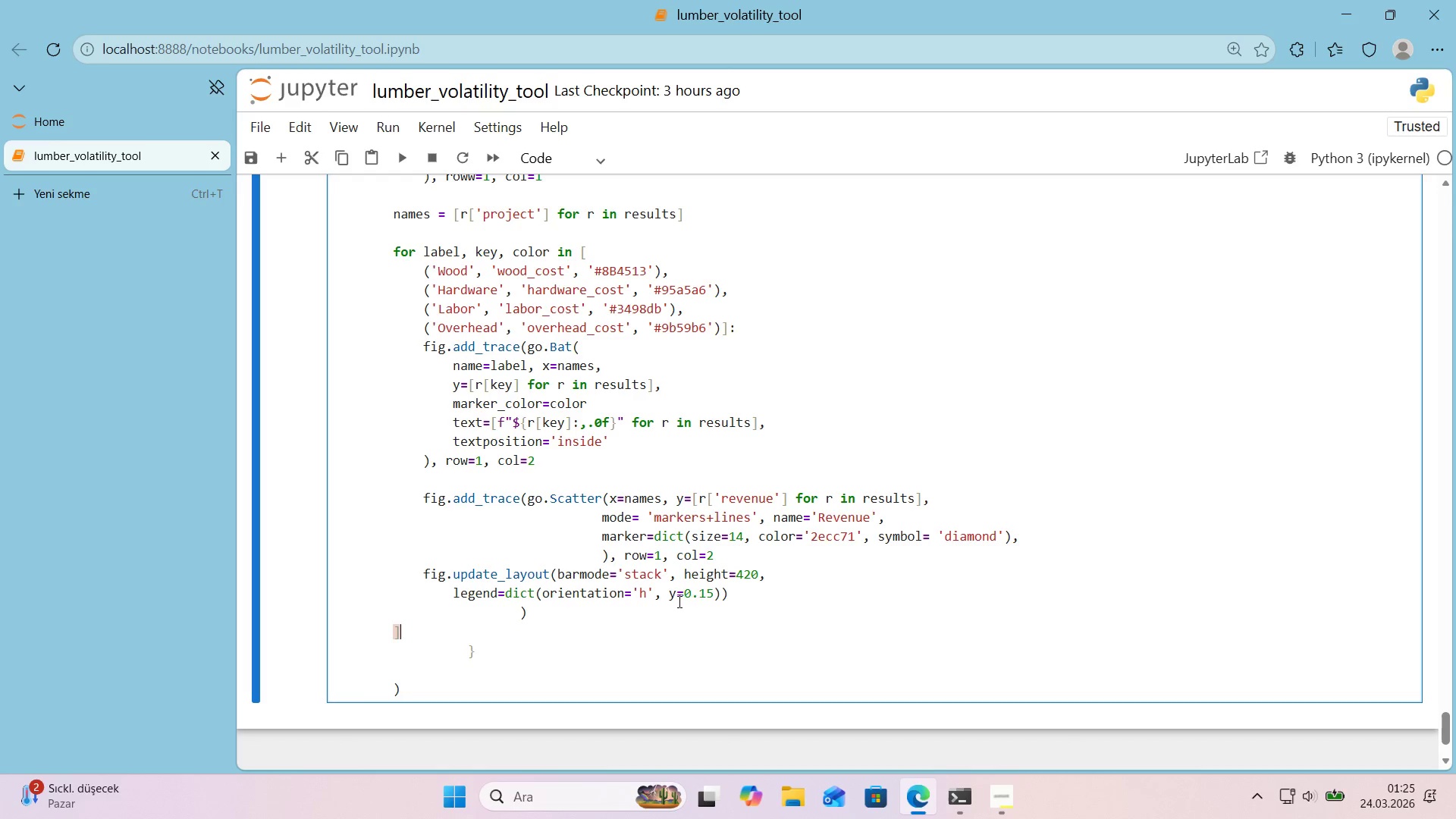 
left_click([684, 594])
 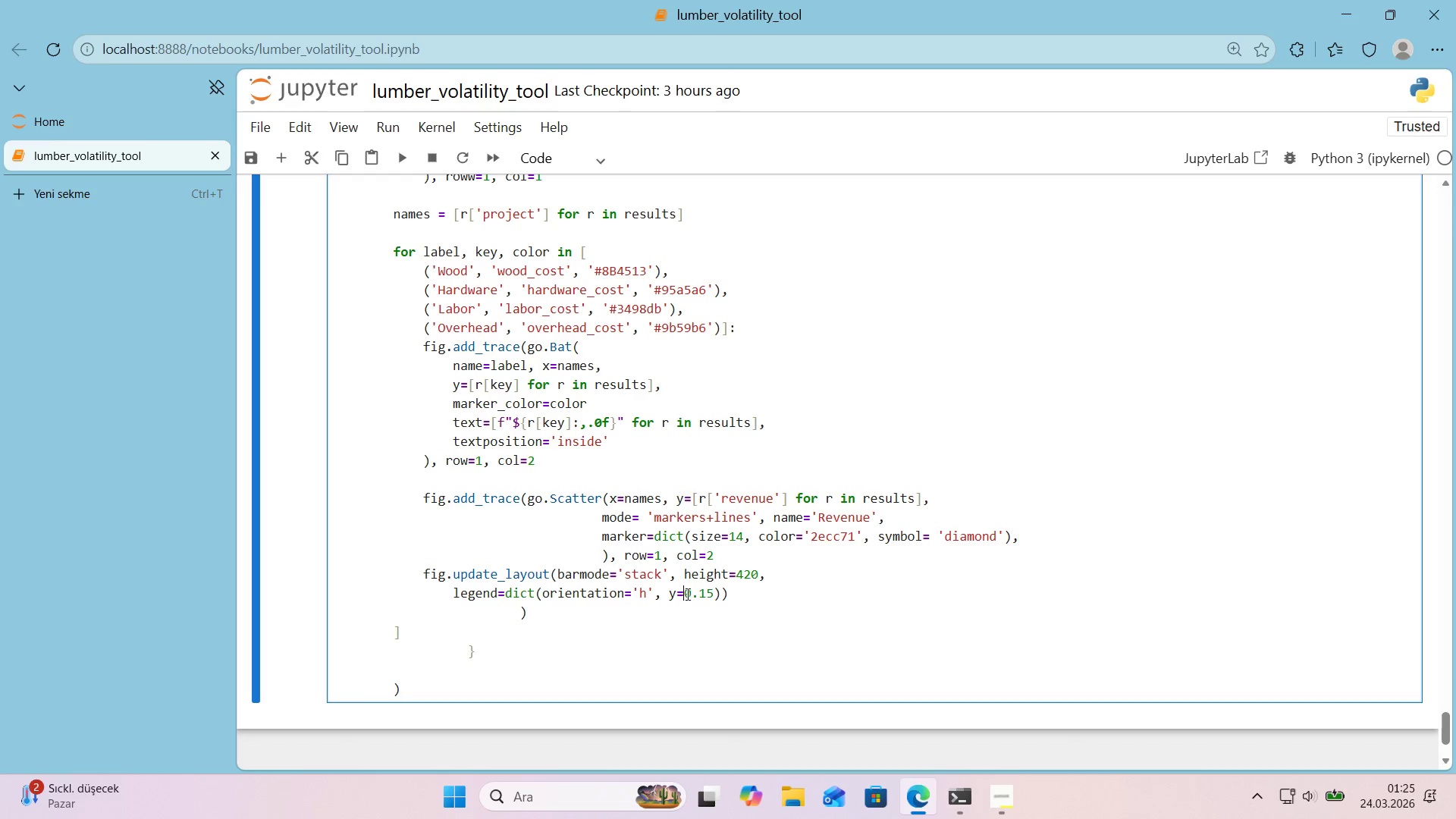 
key(NumpadSubtract)
 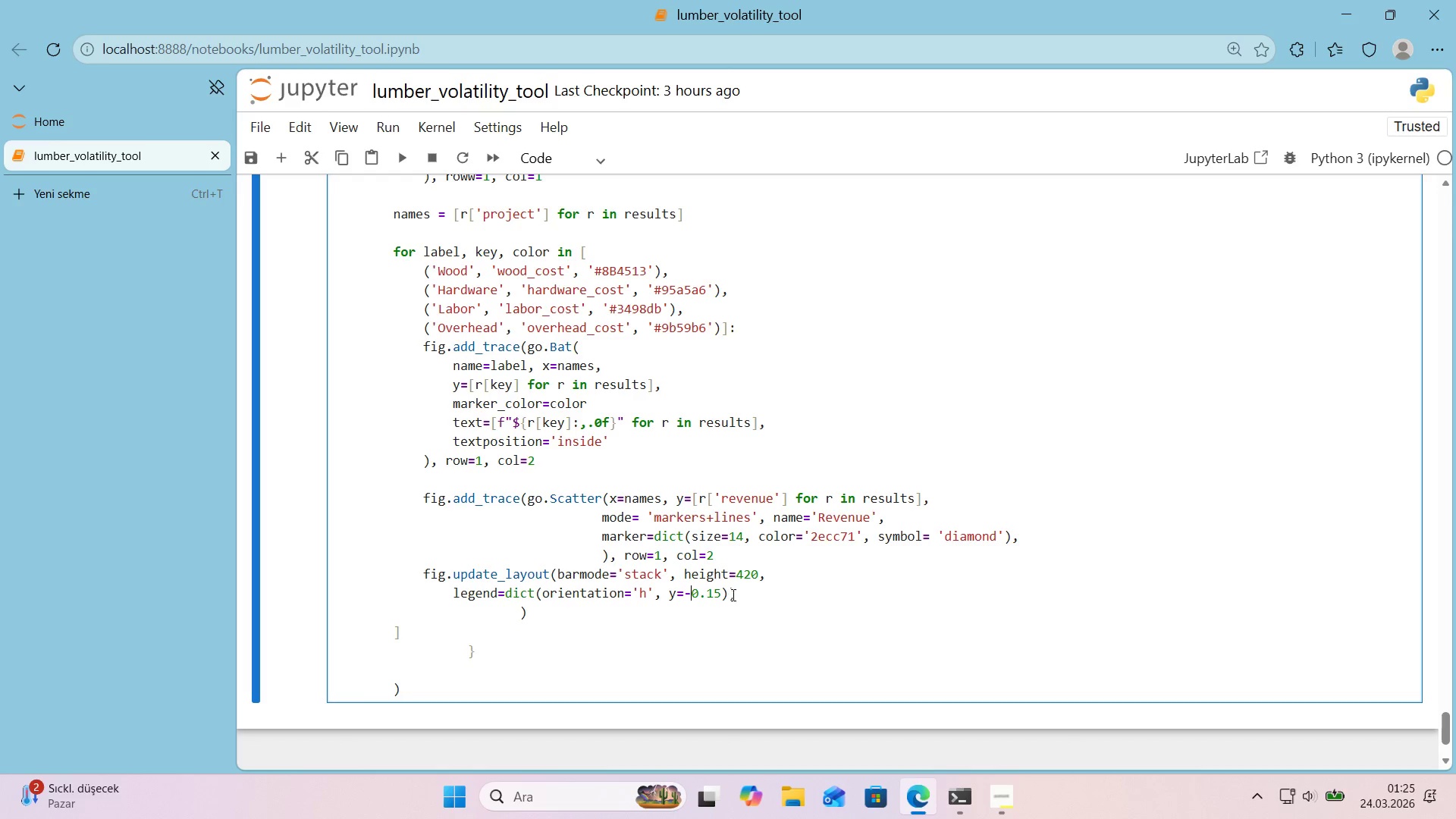 
left_click([731, 593])
 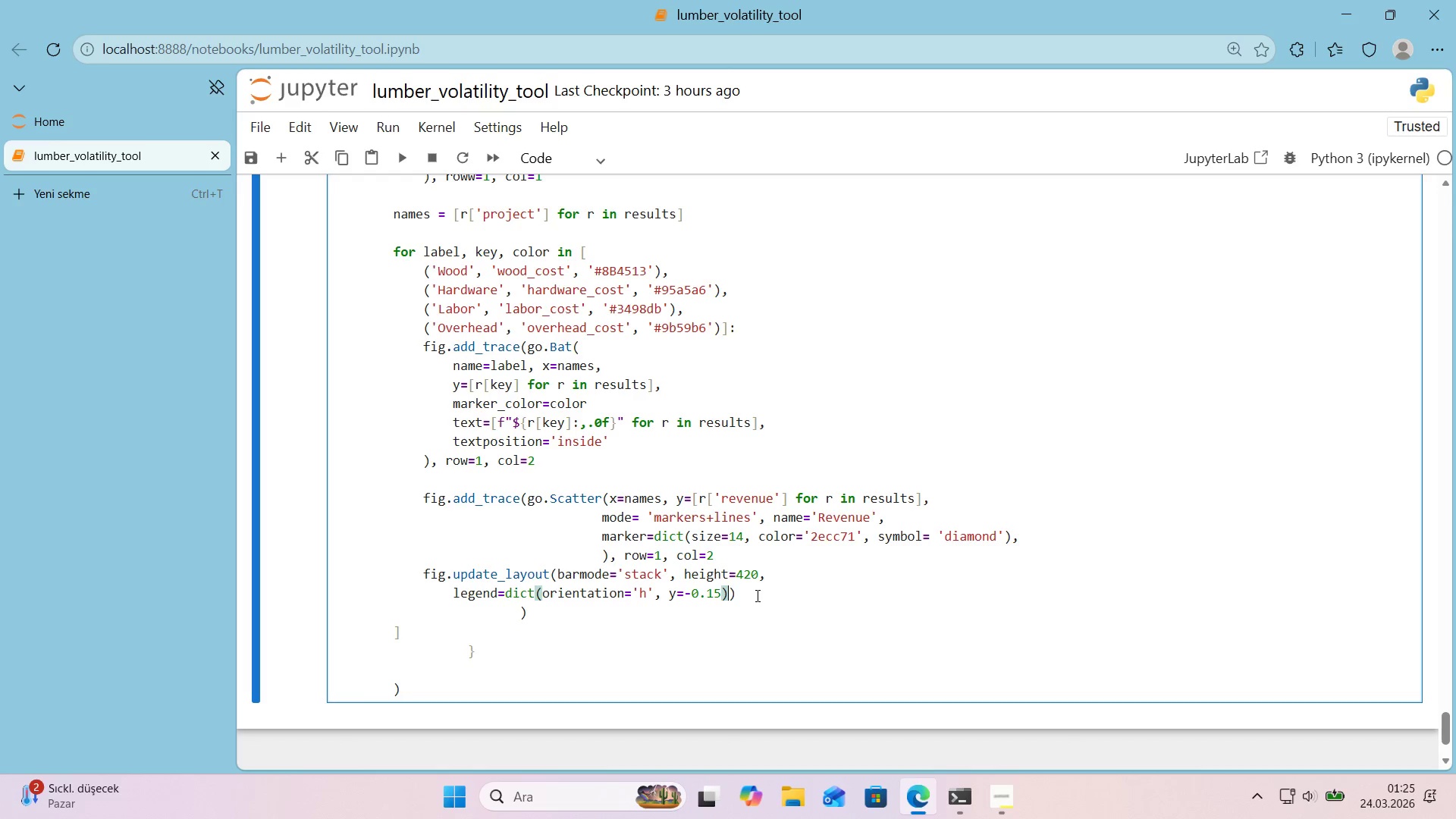 
key(Comma)
 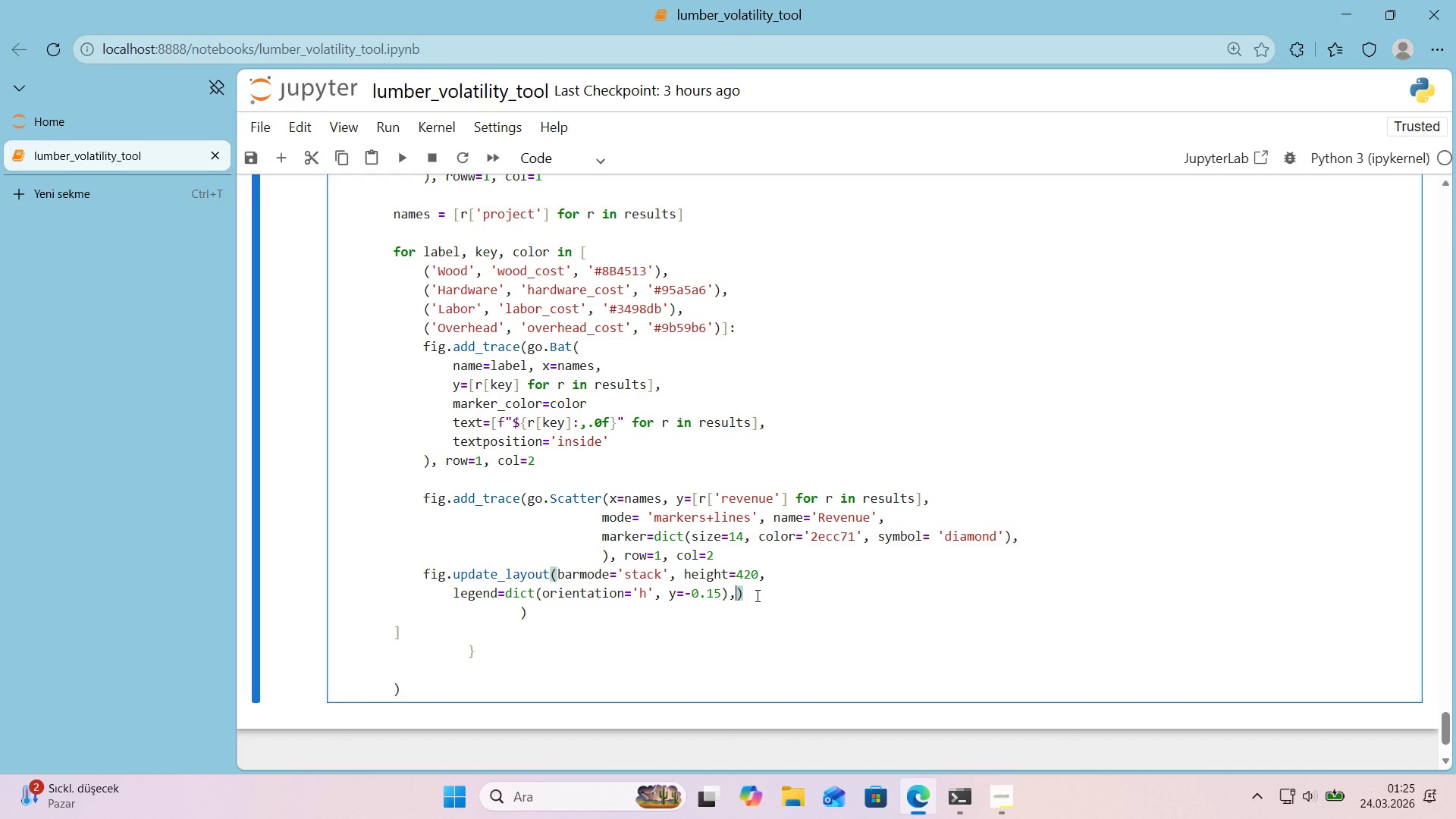 
key(Enter)
 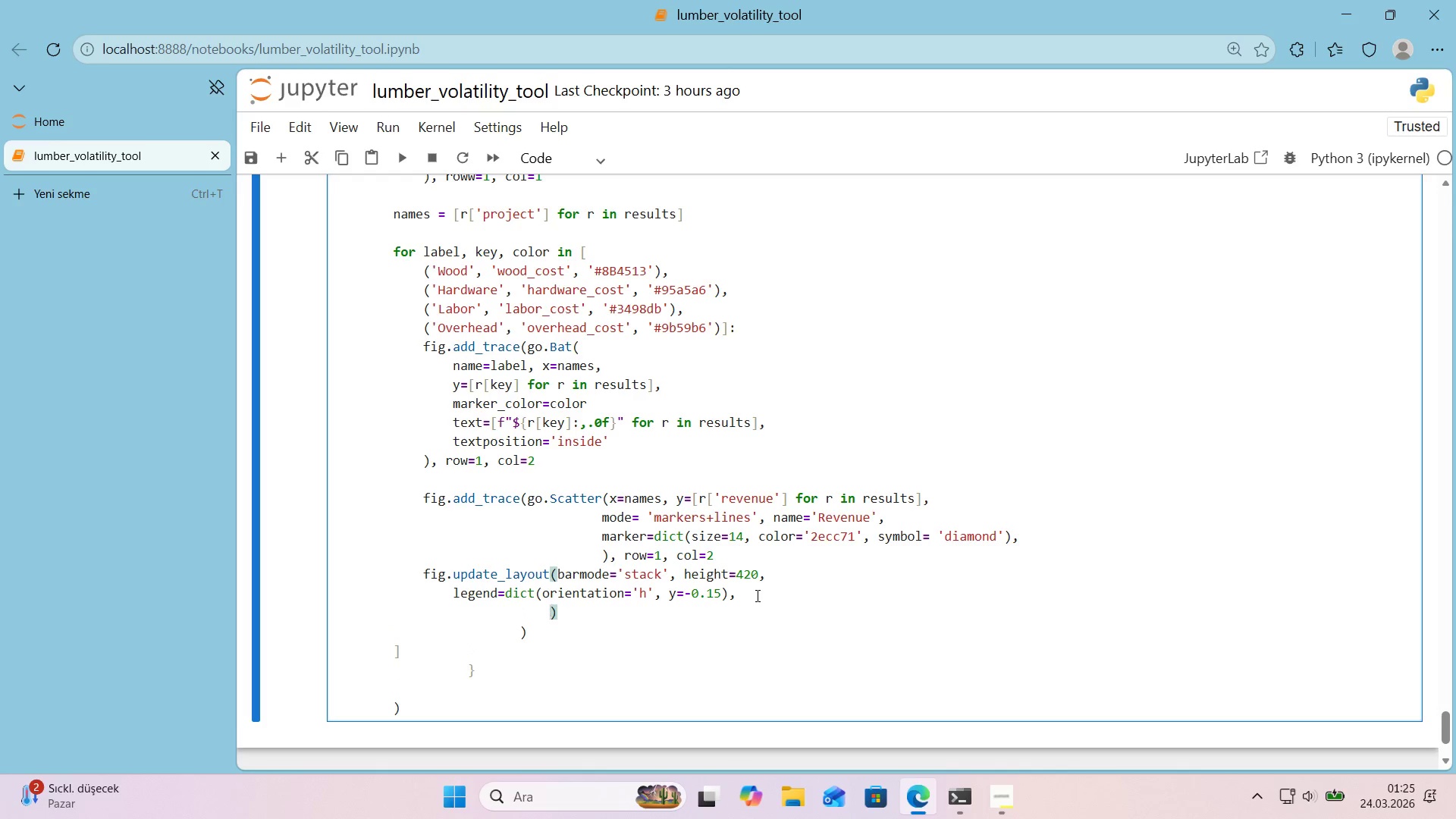 
key(Backspace)
type(marg;)
key(Backspace)
key(Backspace)
key(Backspace)
key(Backspace)
key(Backspace)
key(Backspace)
key(Backspace)
key(Backspace)
type(marg'n)d'ct*()
 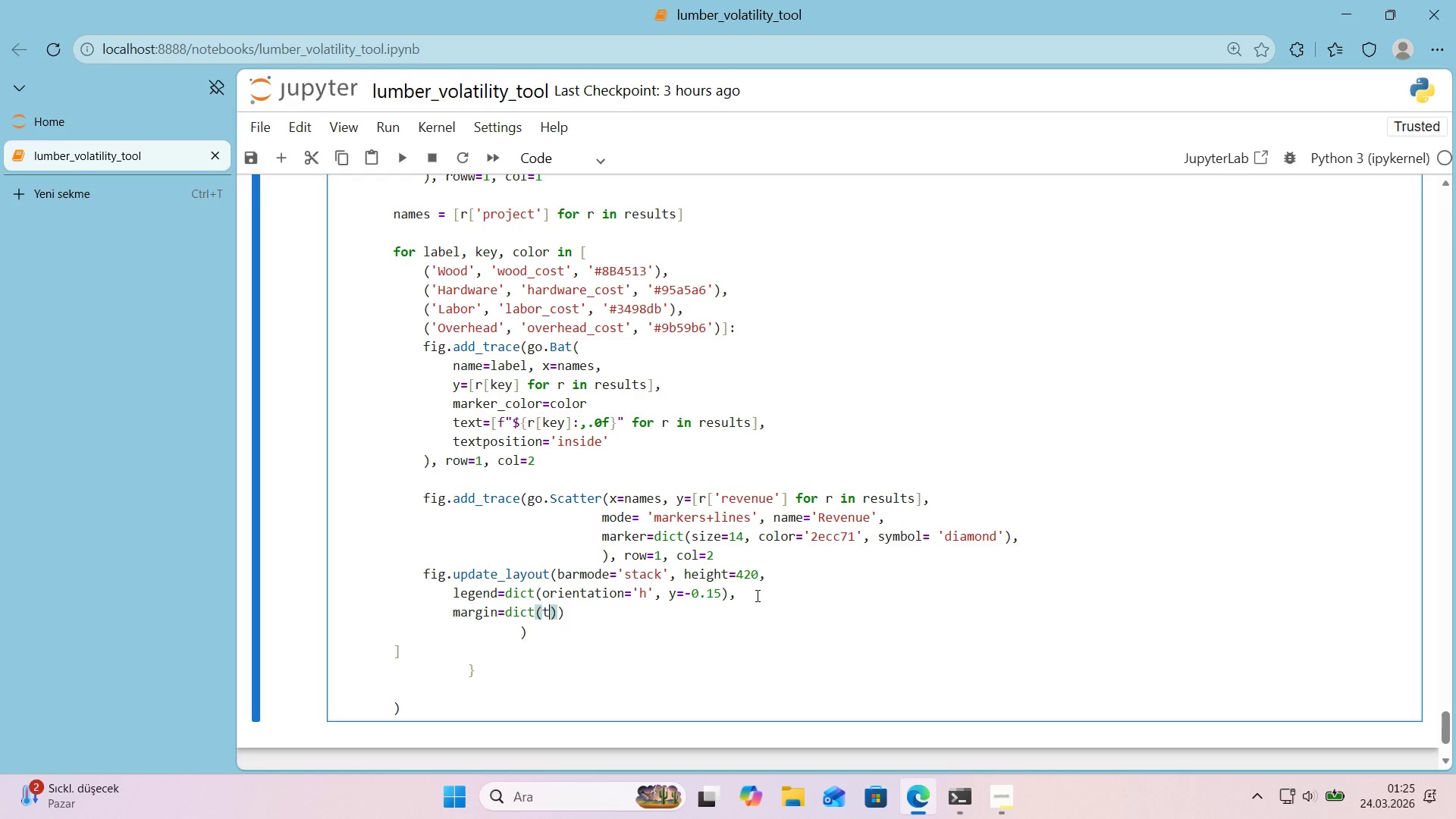 
 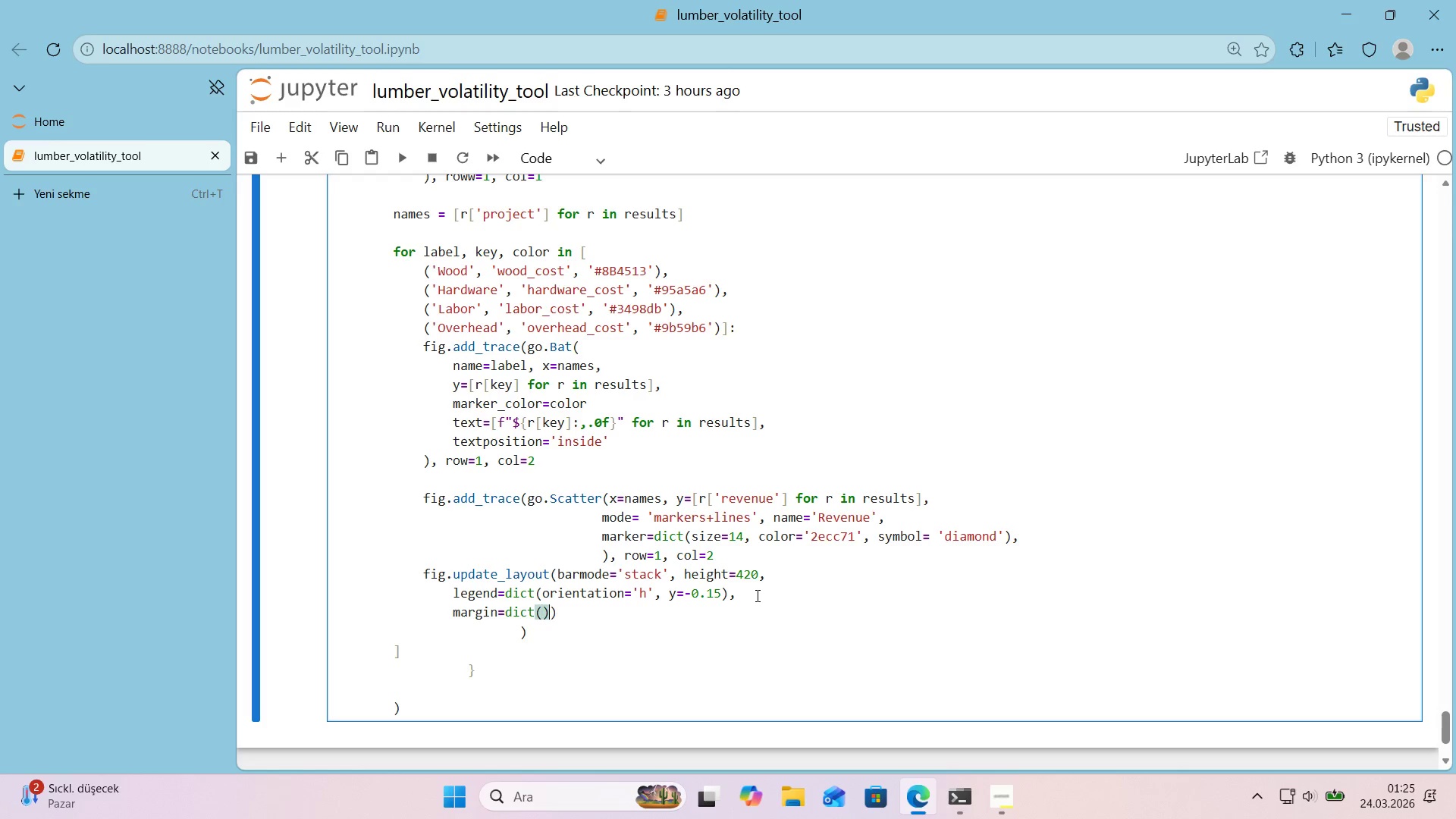 
key(ArrowLeft)
 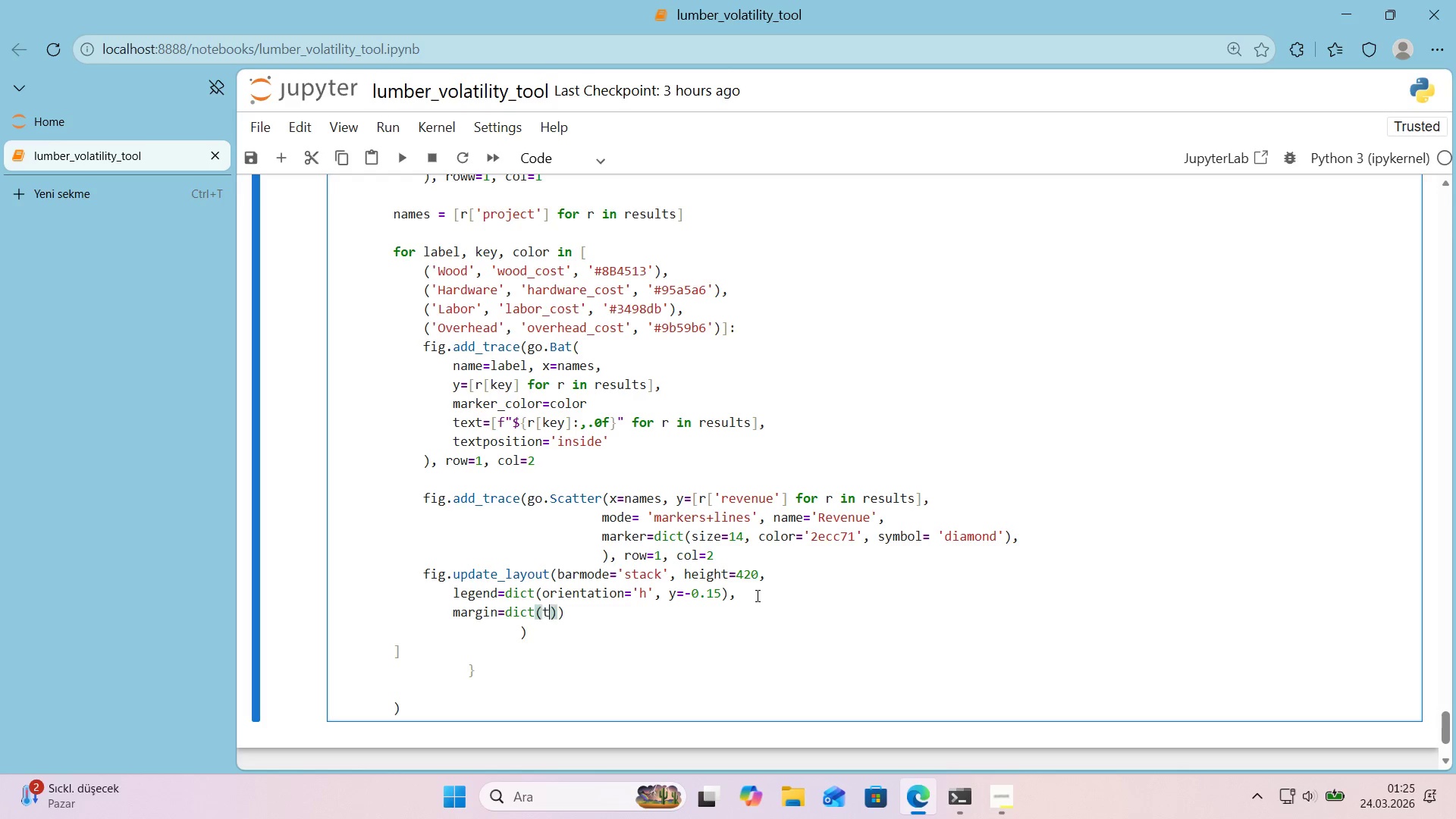 
type(t)60, b)80)
 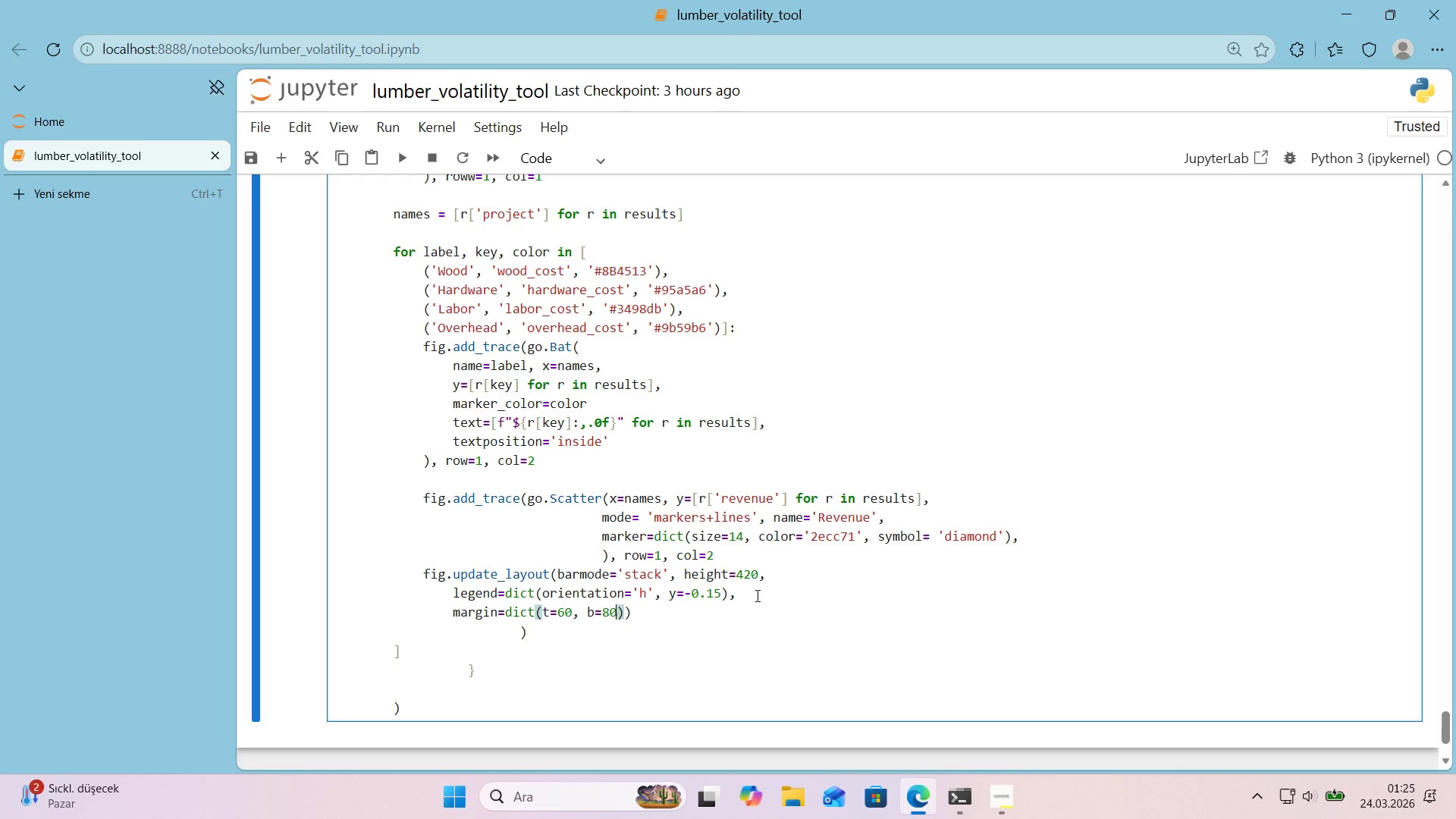 
key(ArrowRight)
 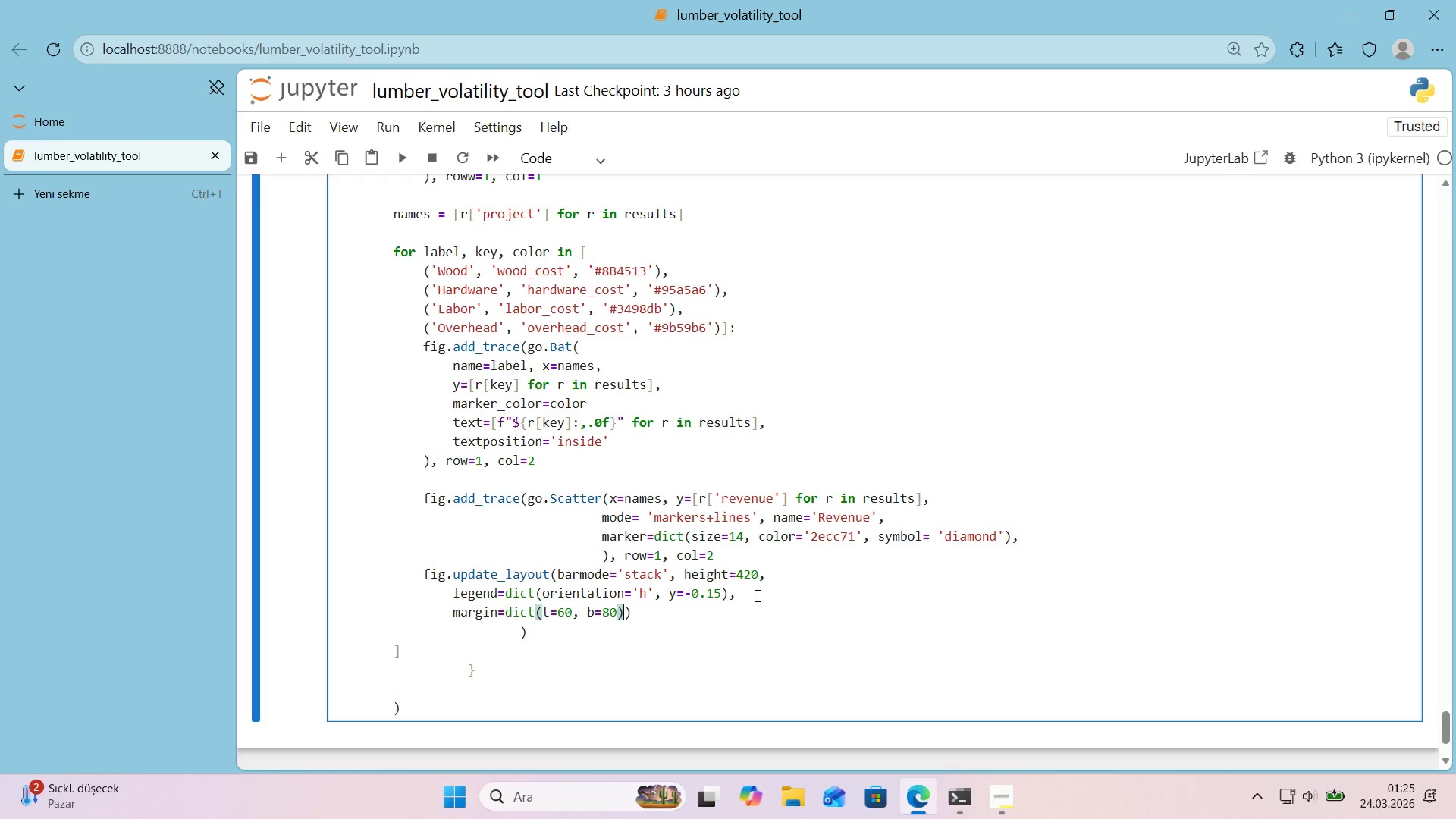 
key(ArrowRight)
 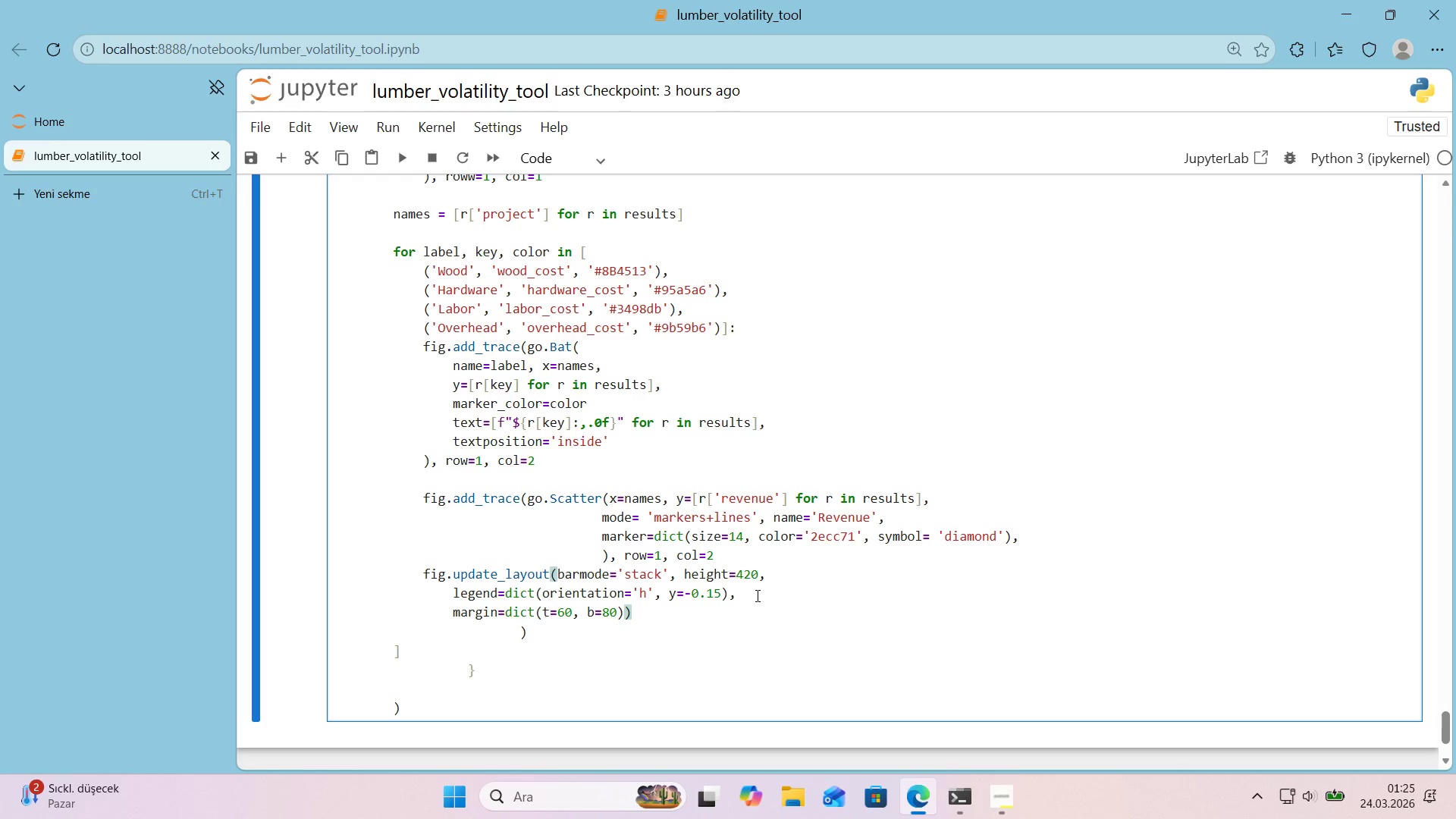 
key(Enter)
 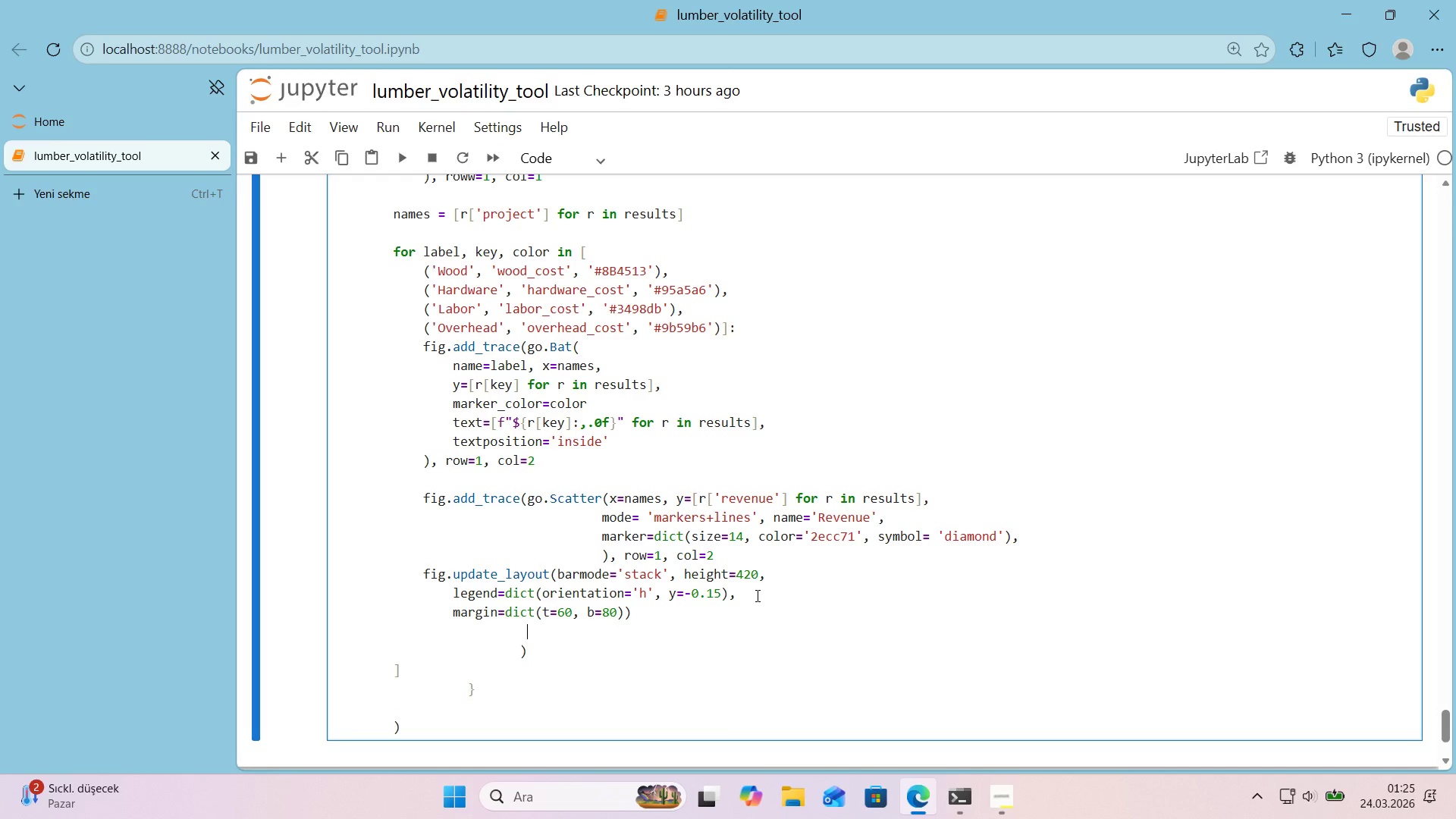 
key(Backspace)
key(Backspace)
key(Backspace)
key(Backspace)
type(f'g.show*()
 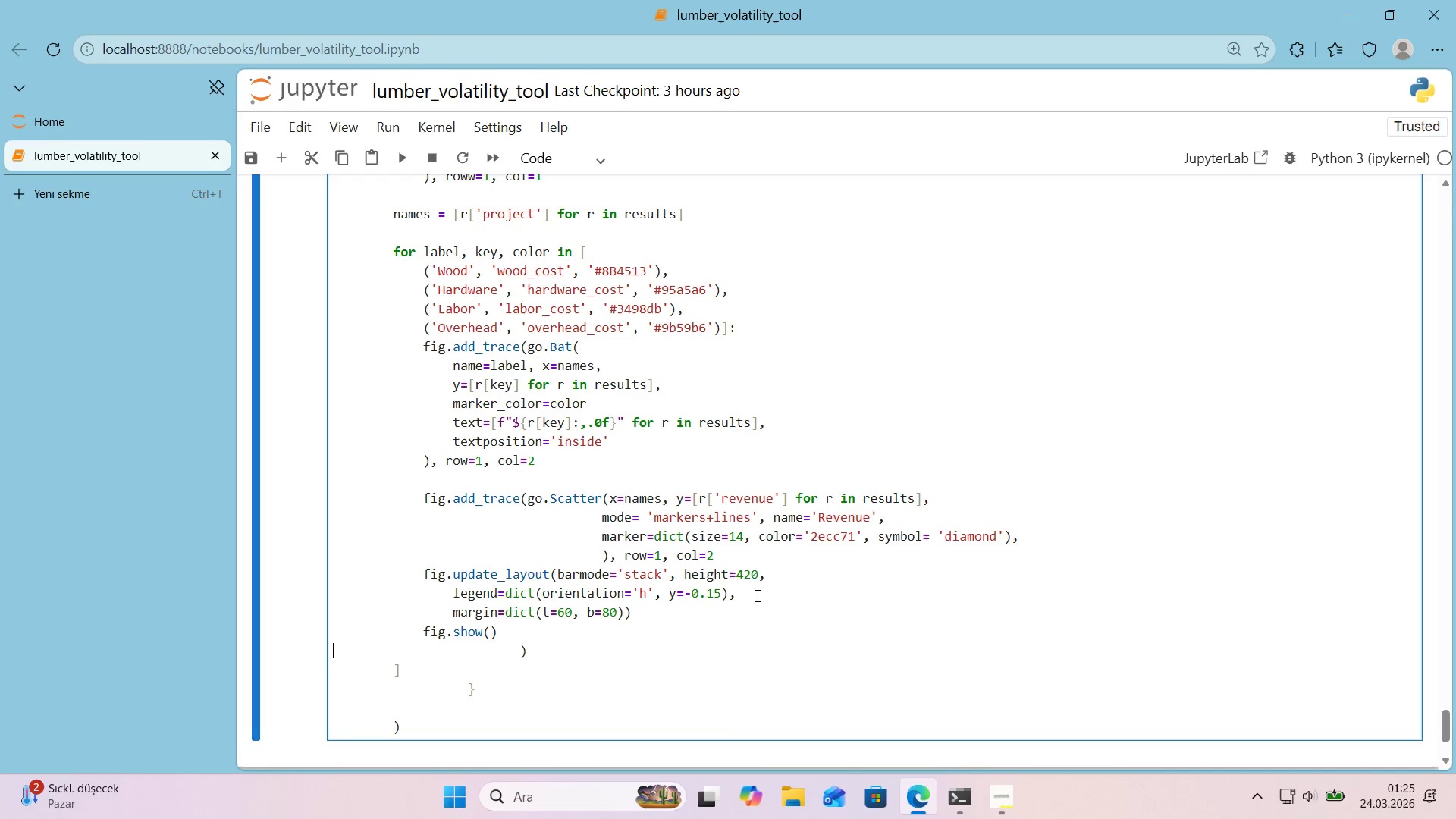 
 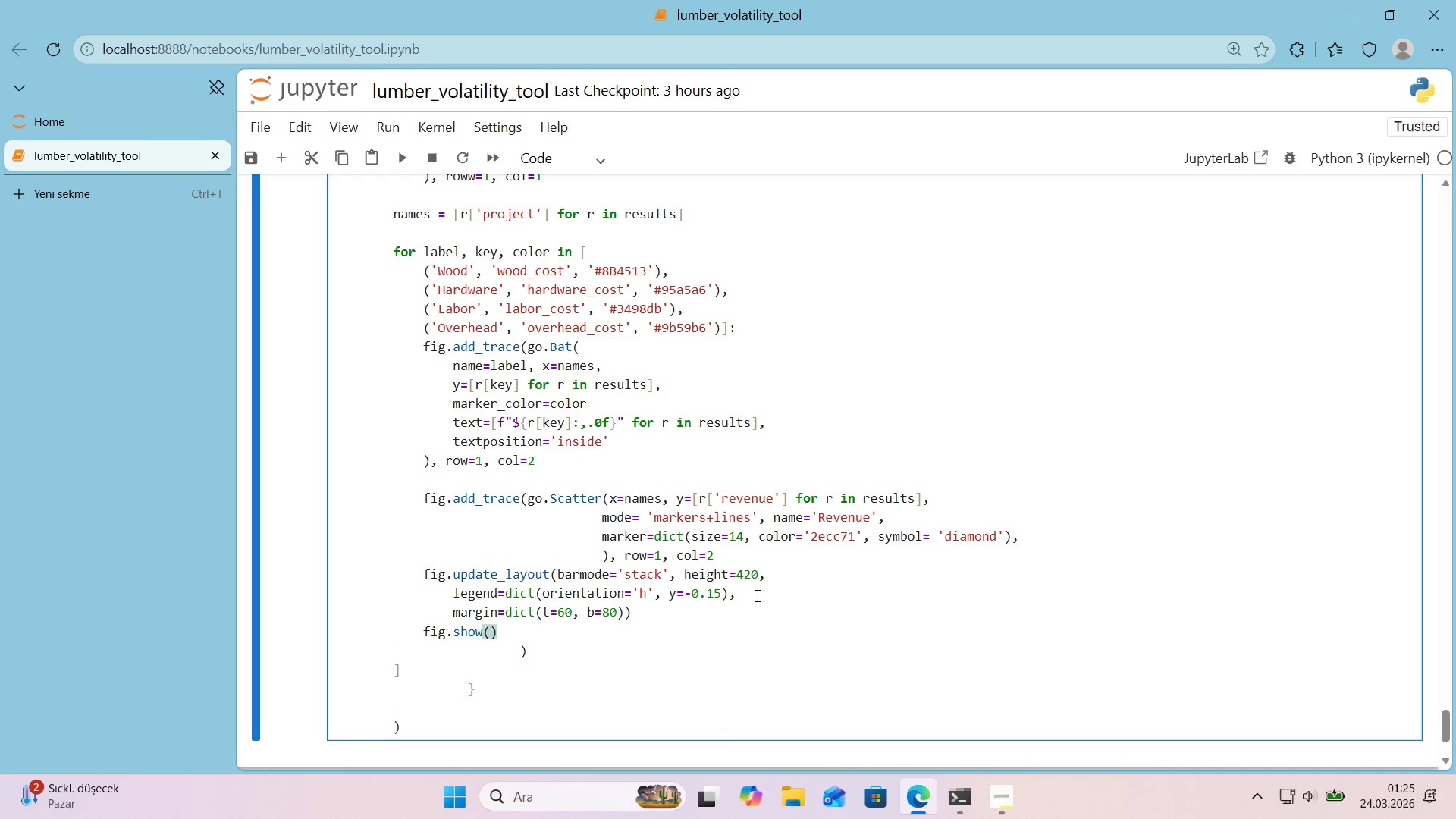 
key(ArrowRight)
 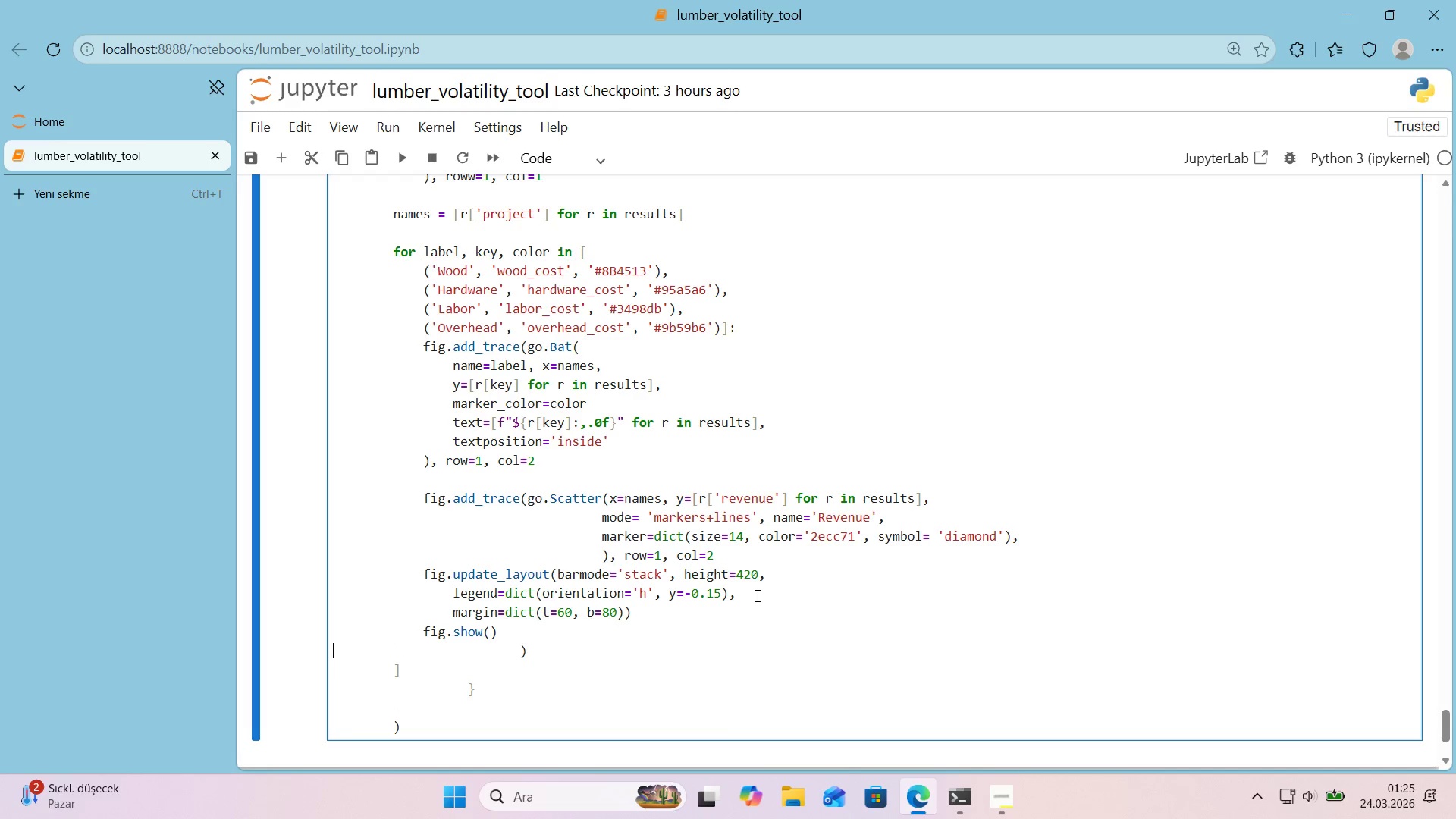 
key(ArrowLeft)
 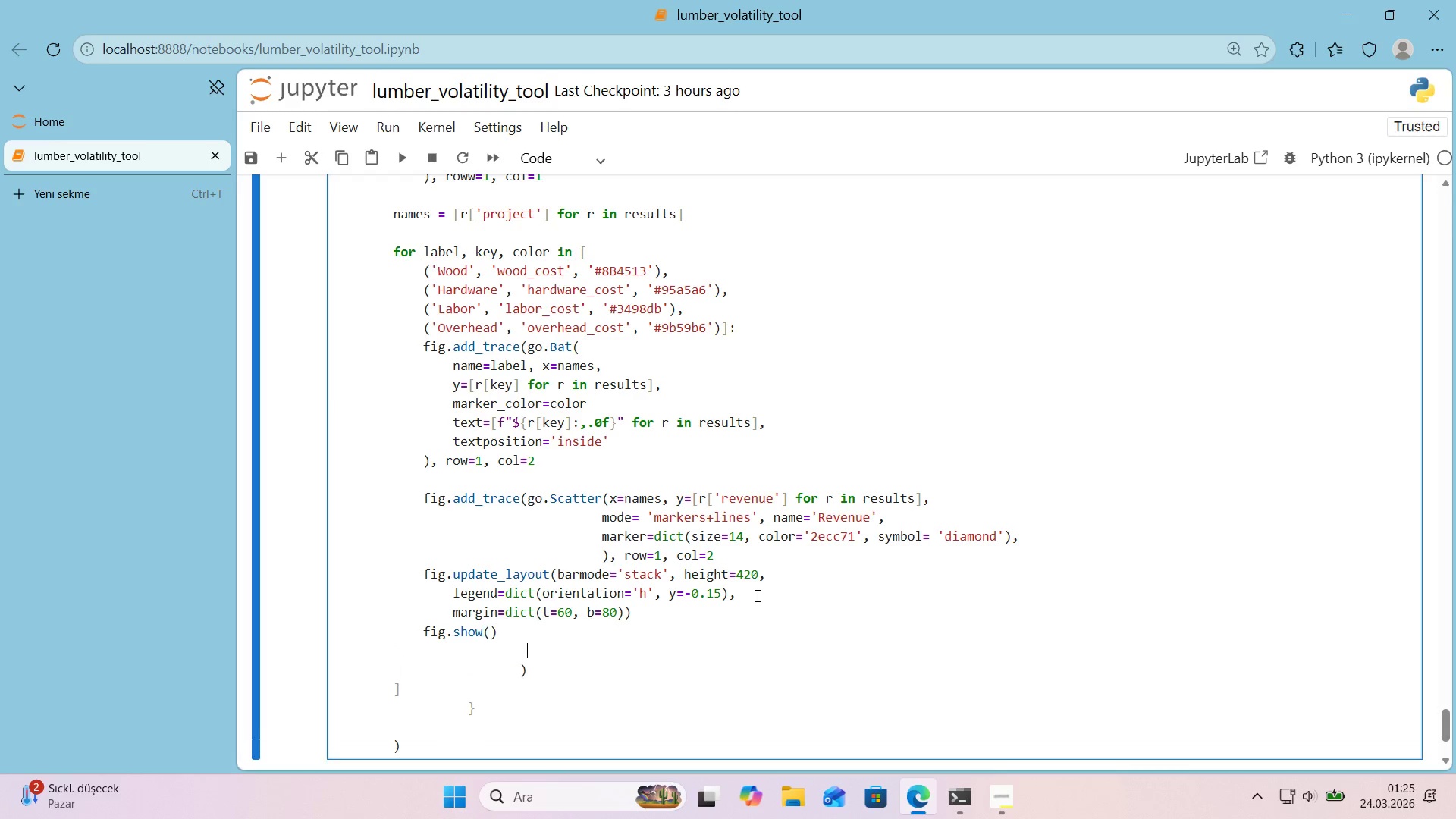 
key(Enter)
 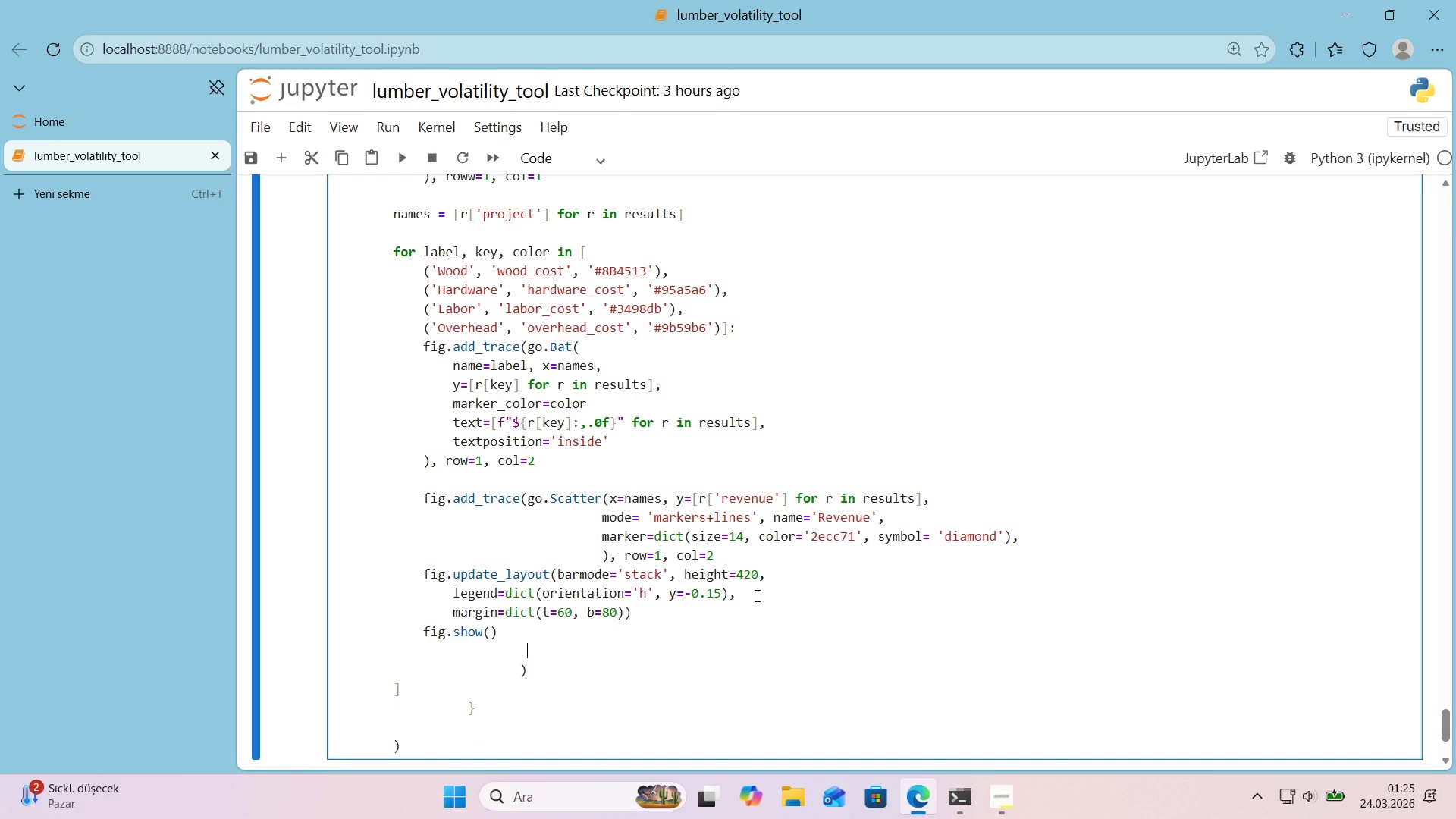 
key(Enter)
 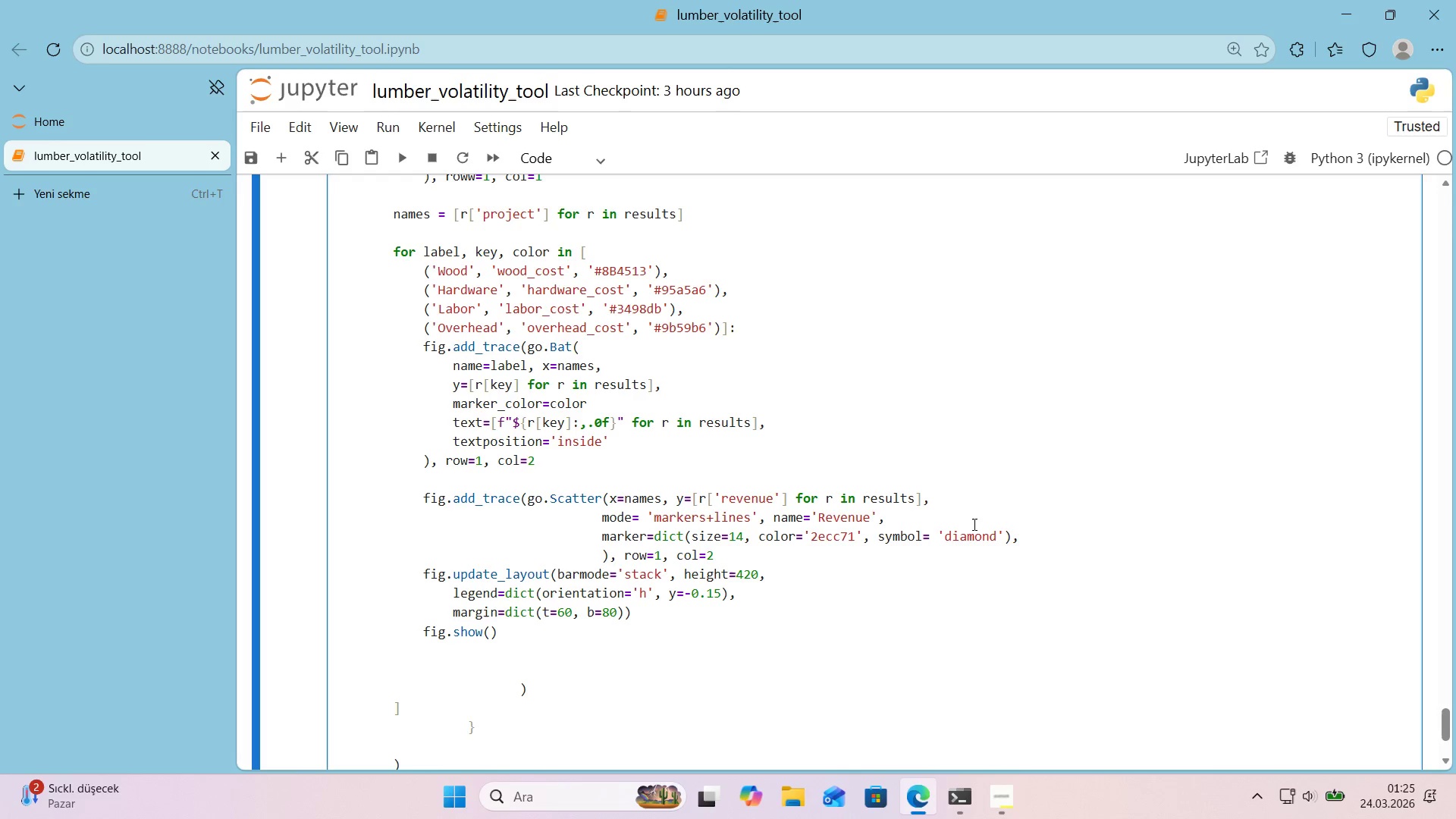 
wait(7.33)
 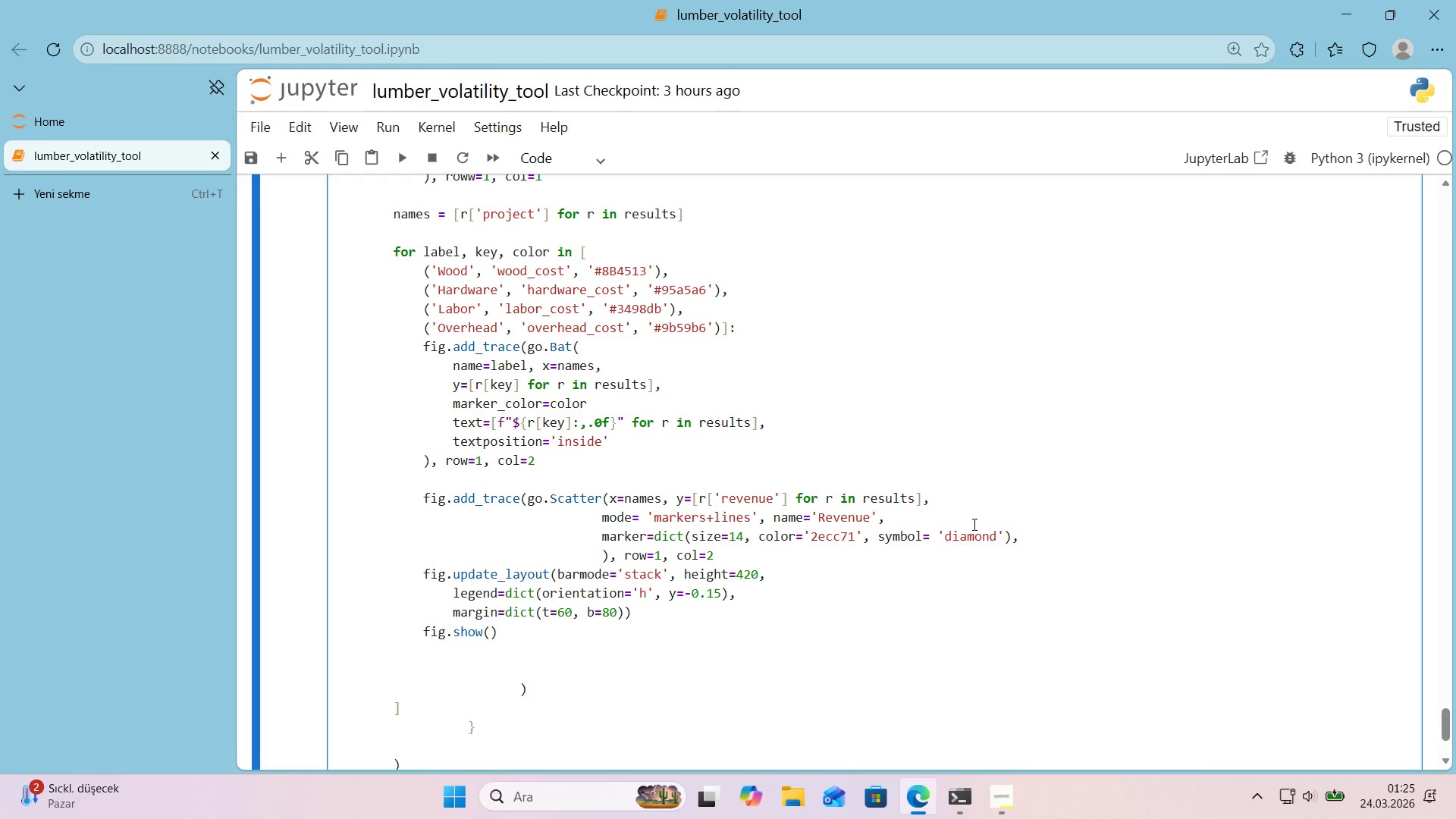 
scroll: coordinate [957, 443], scroll_direction: up, amount: 11.0
 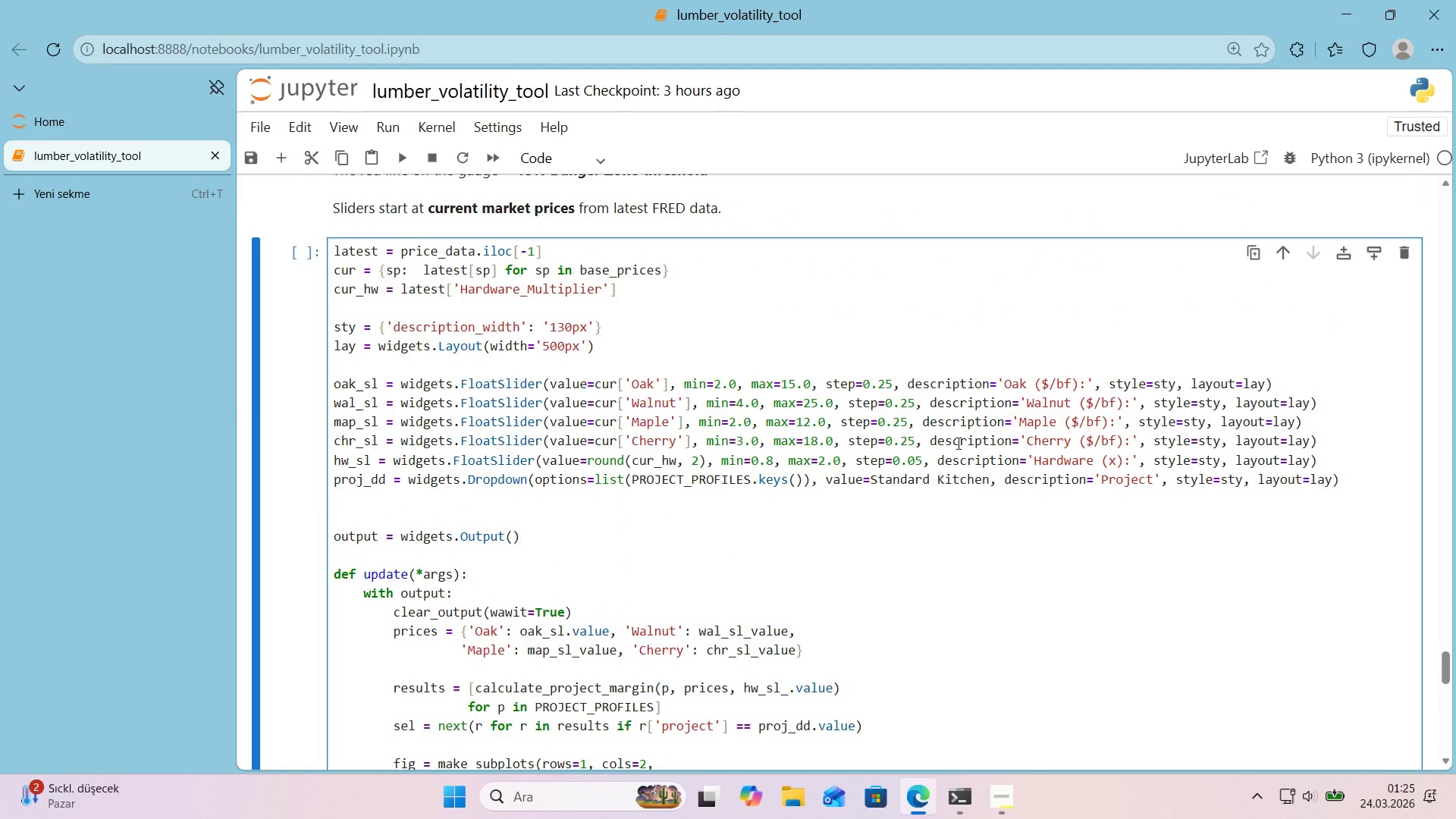 
scroll: coordinate [957, 443], scroll_direction: down, amount: 1.0
 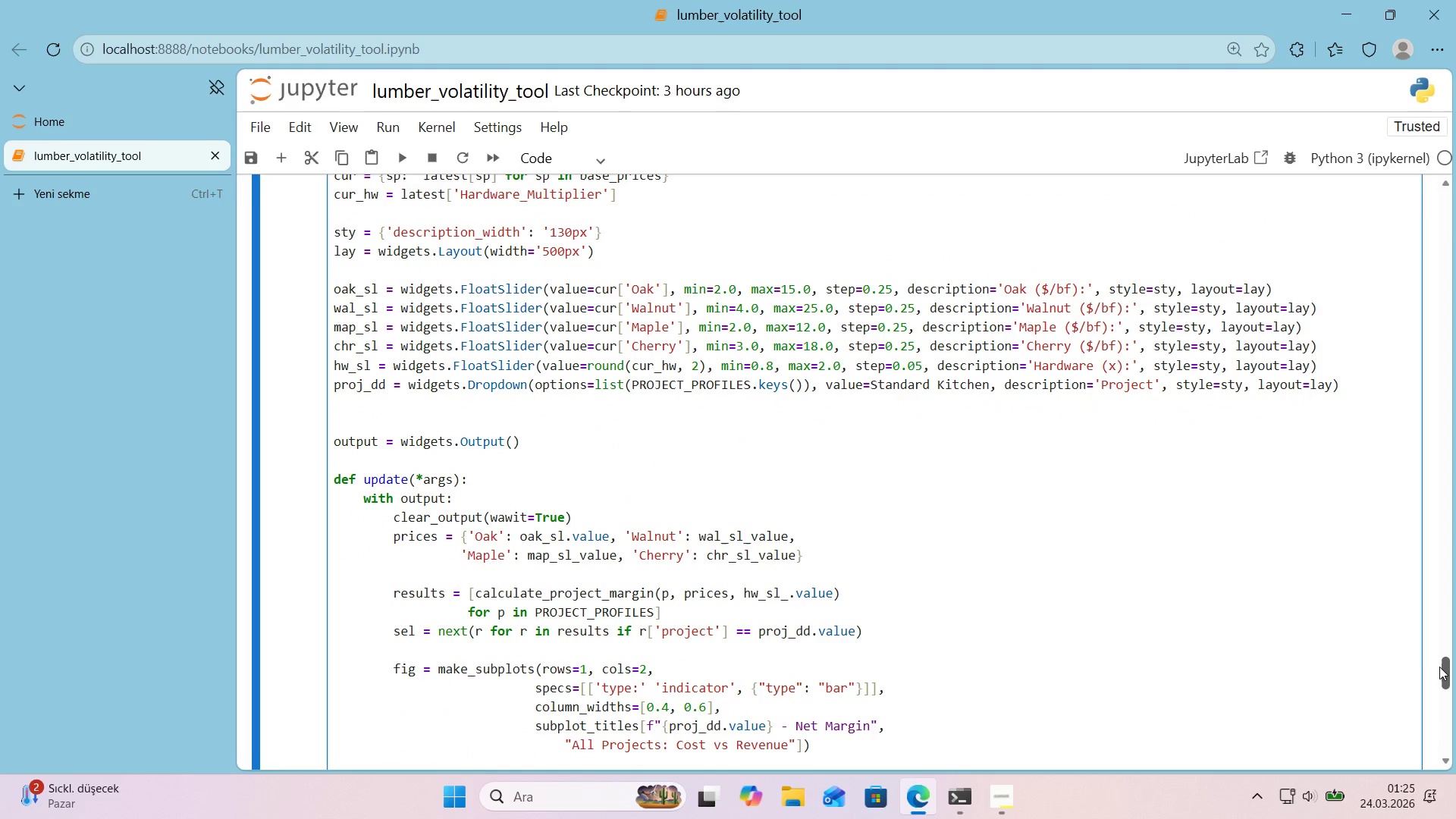 
left_click_drag(start_coordinate=[1445, 667], to_coordinate=[1445, 664])
 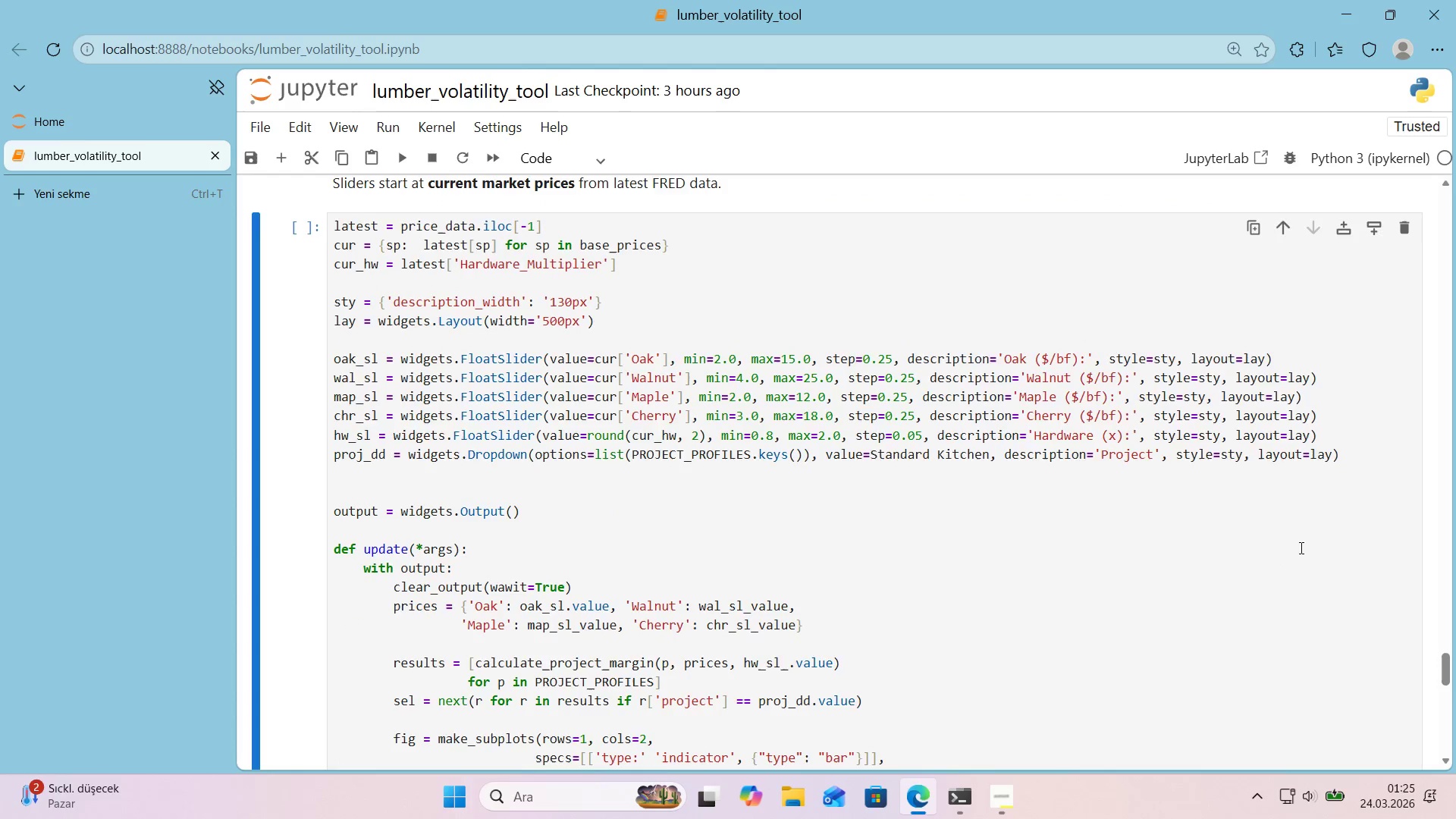 
scroll: coordinate [1296, 548], scroll_direction: none, amount: 0.0
 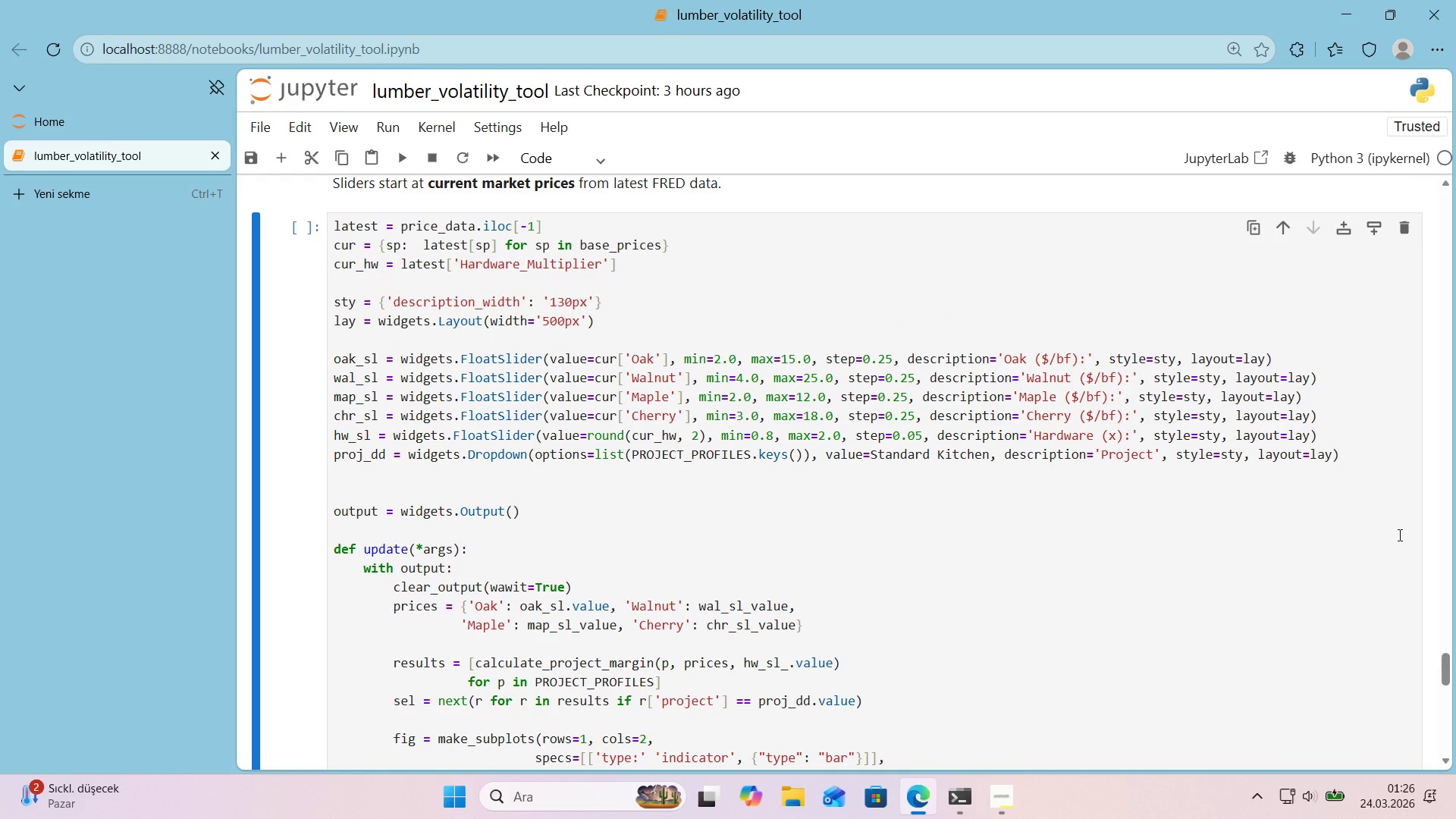 
wait(9.08)
 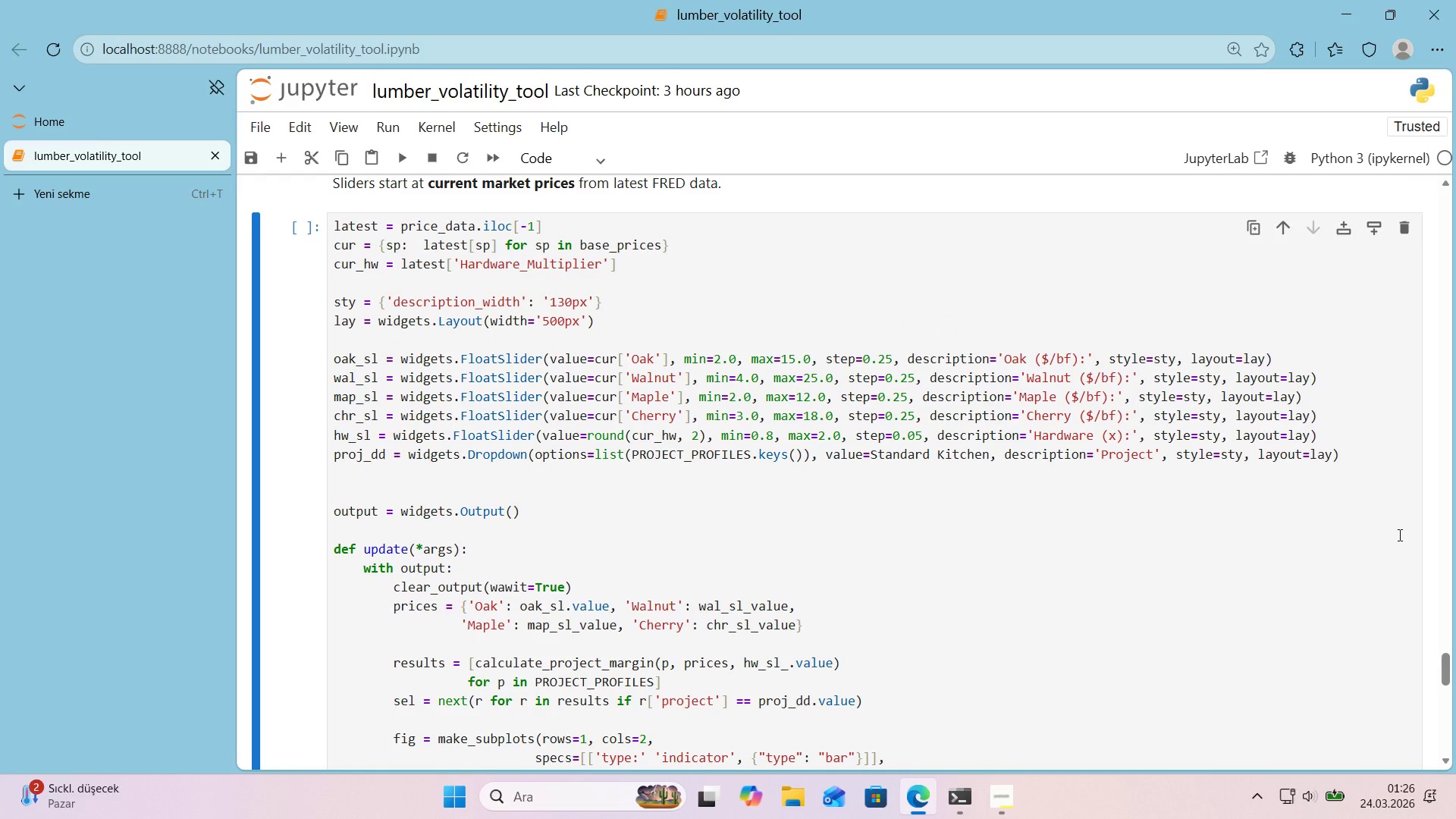 
scroll: coordinate [1265, 526], scroll_direction: down, amount: 5.0
 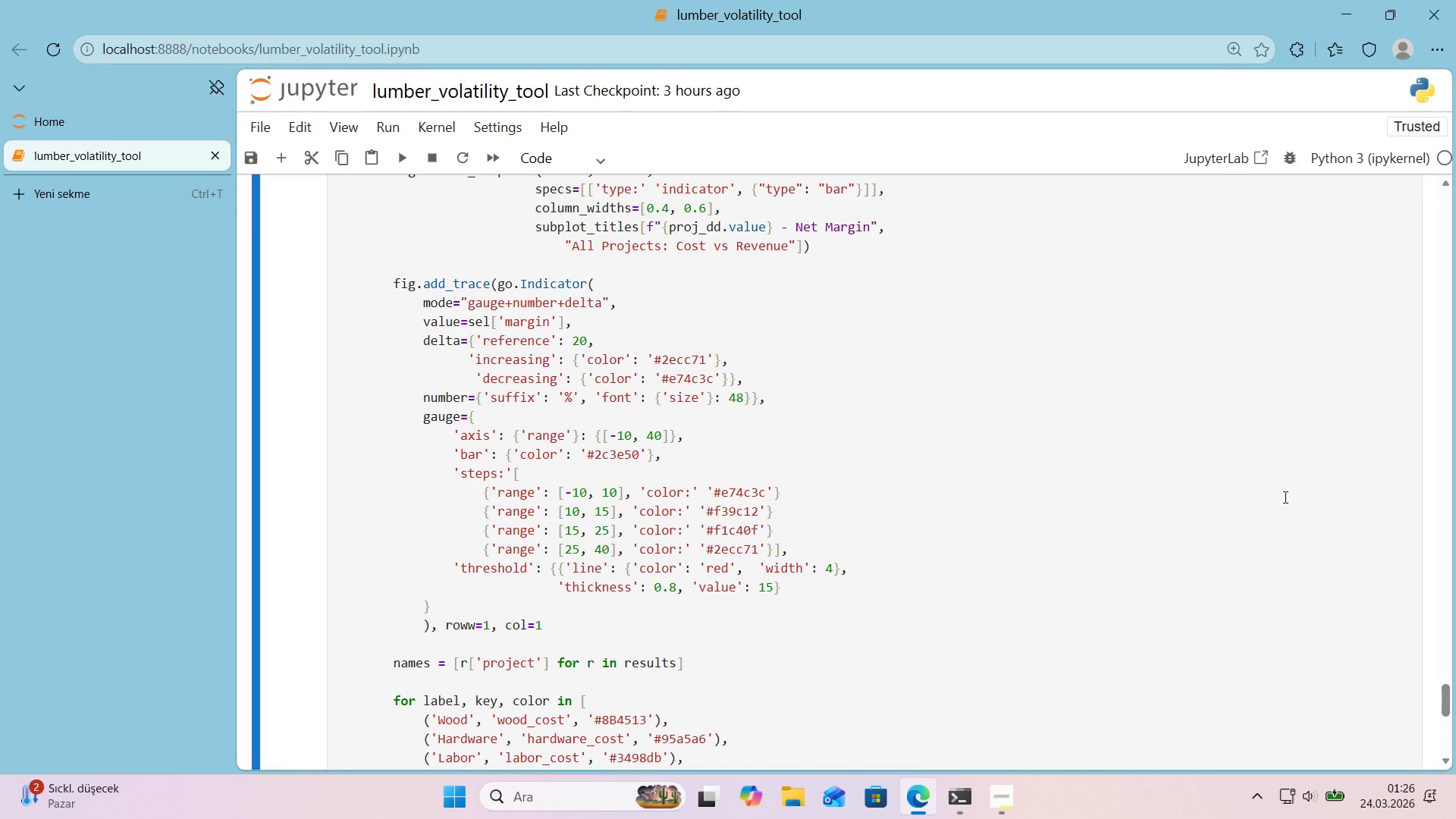 
wait(12.8)
 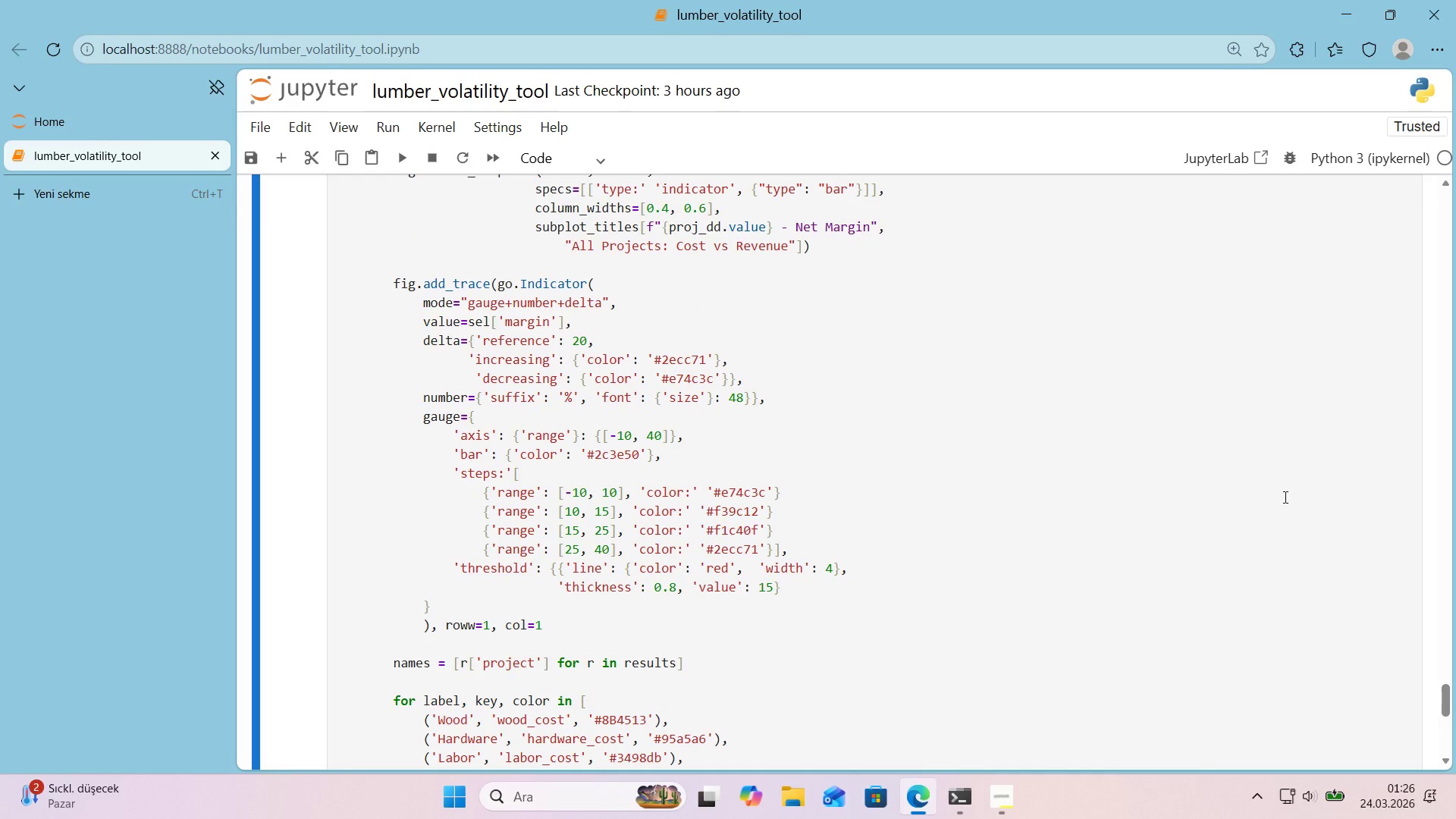 
scroll: coordinate [1313, 484], scroll_direction: down, amount: 5.0
 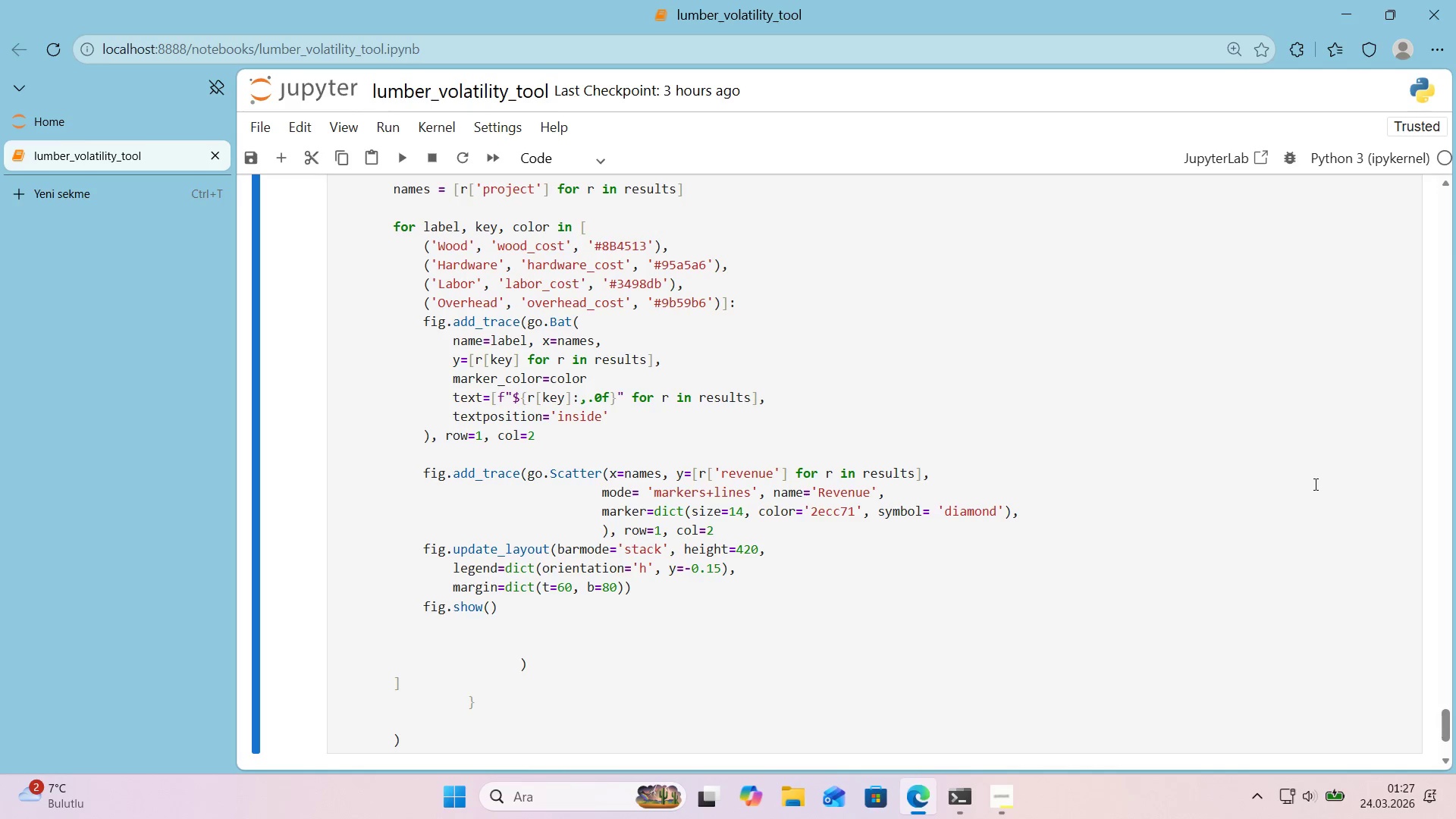 
wait(46.51)
 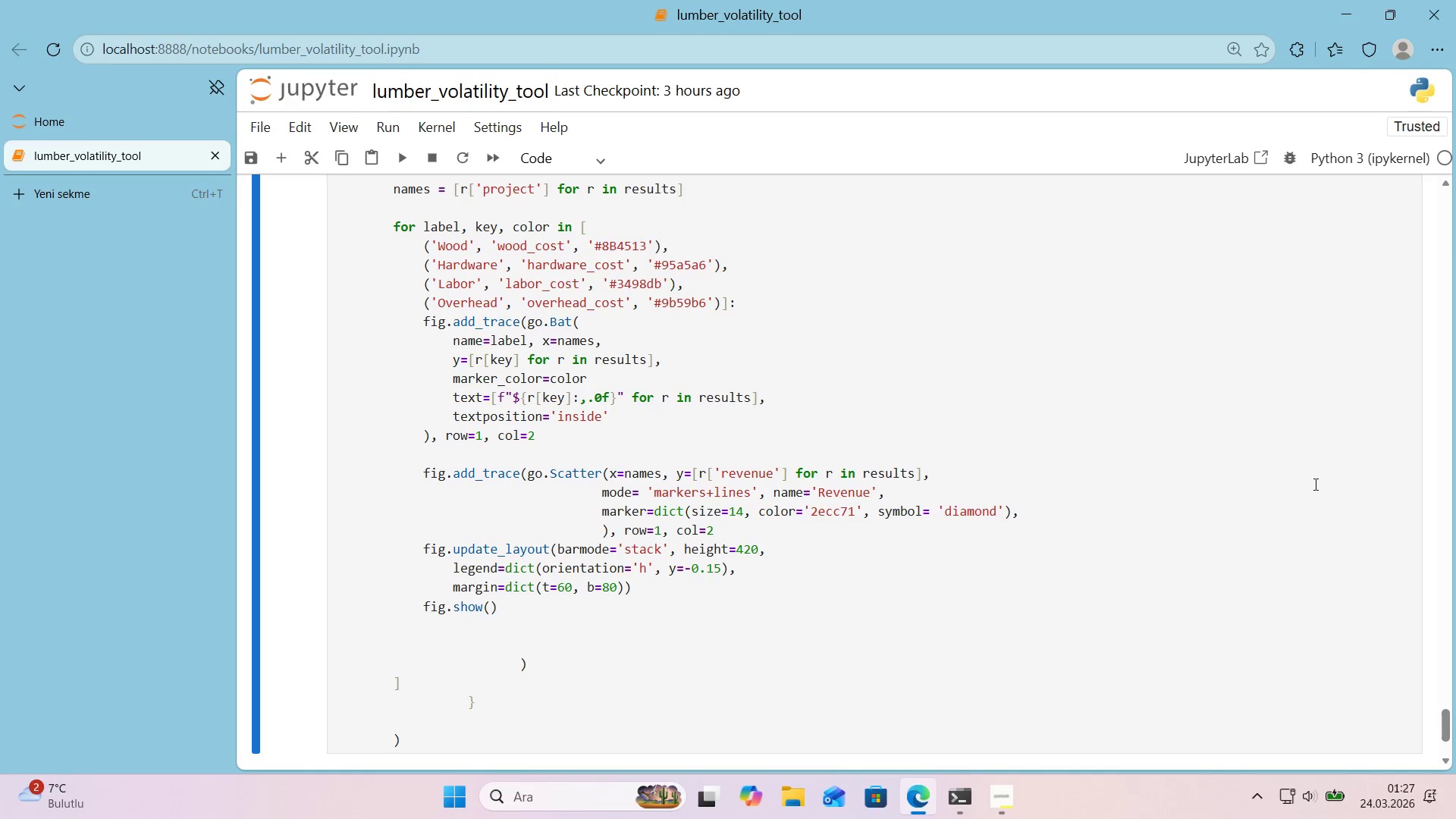 
left_click([447, 628])
 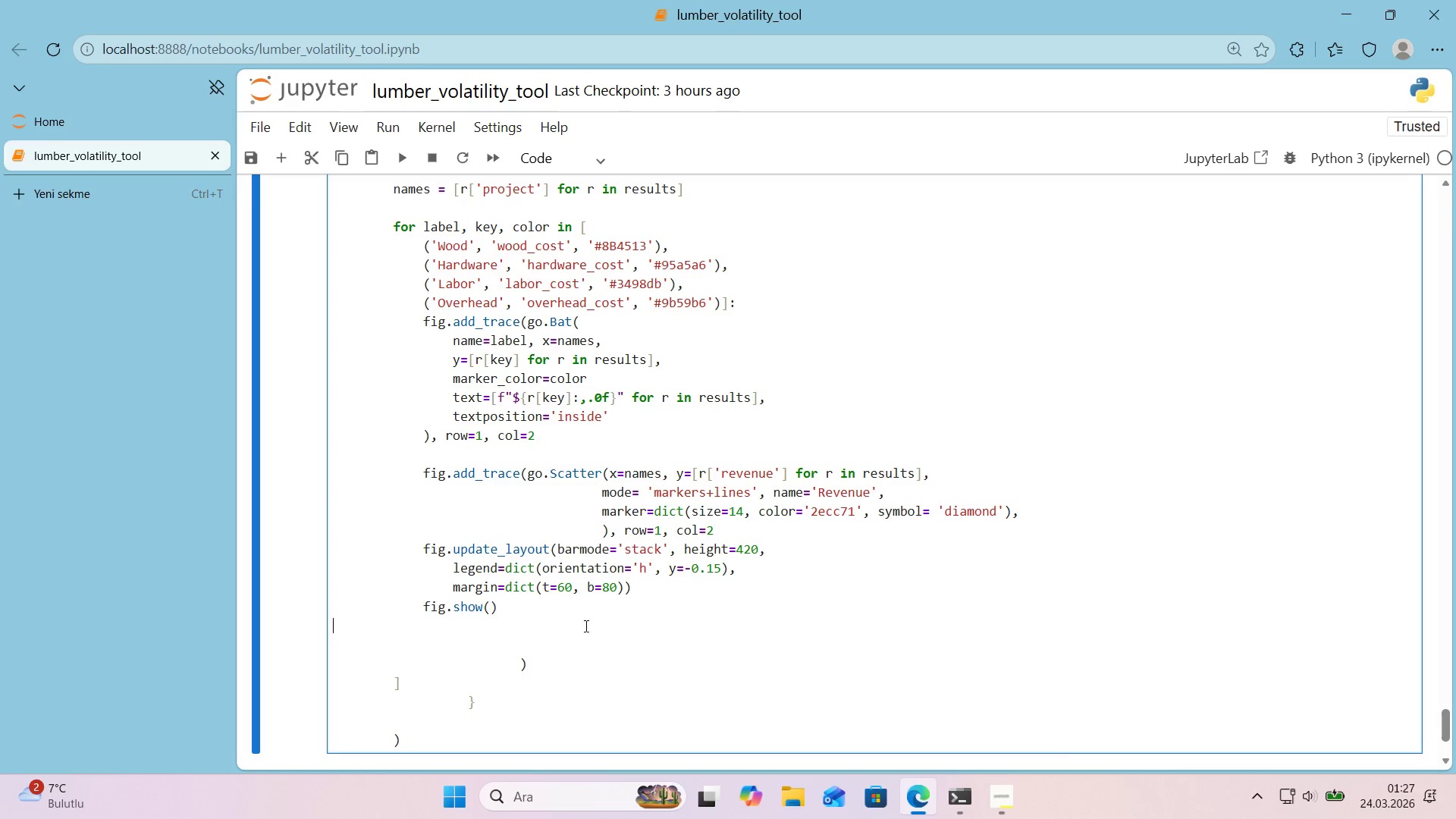 
key(Tab)
key(Tab)
key(Tab)
type(html ) )
 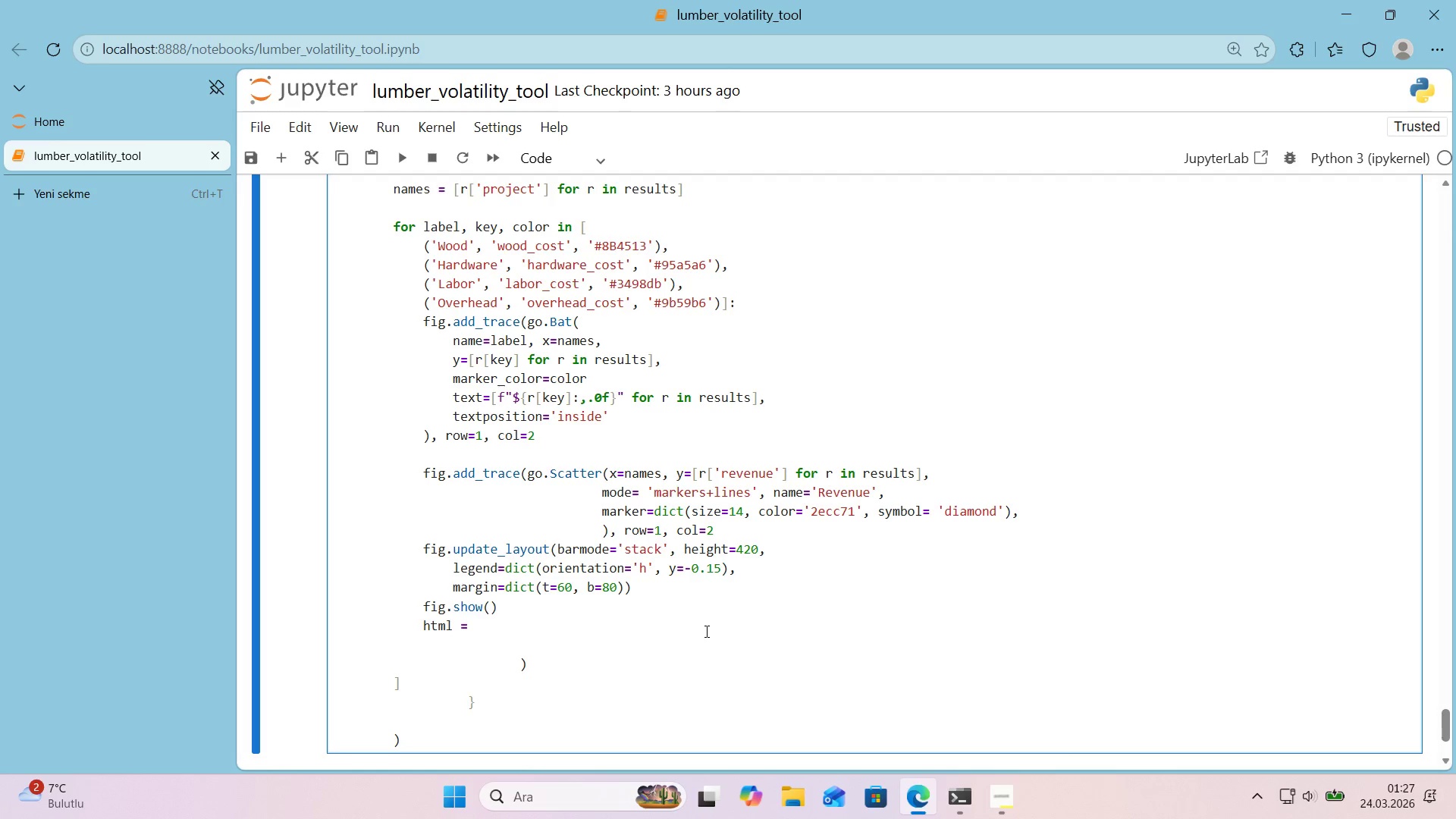 
hold_key(key=ShiftRight, duration=0.78)
 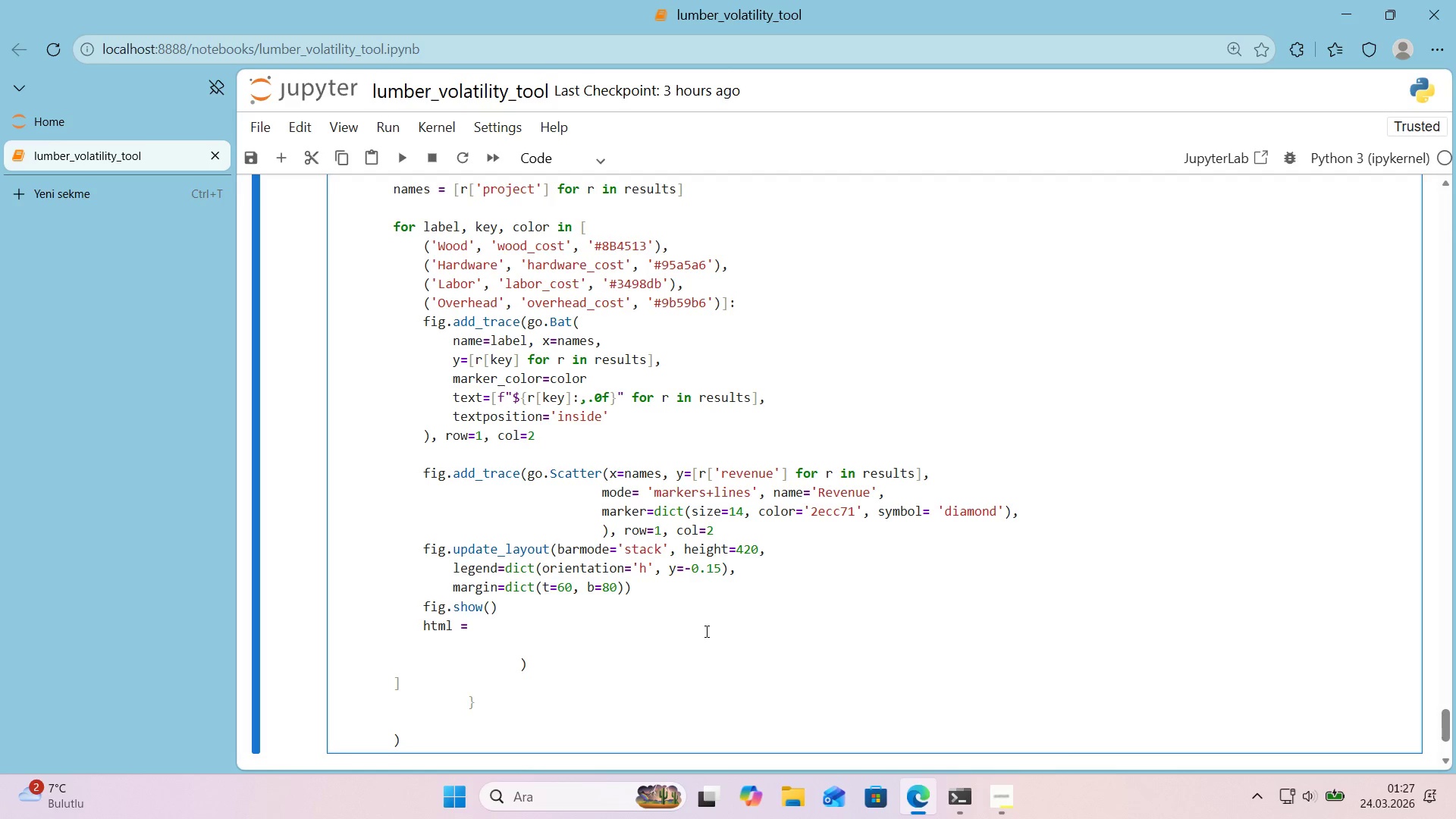 
key(Backquote)
 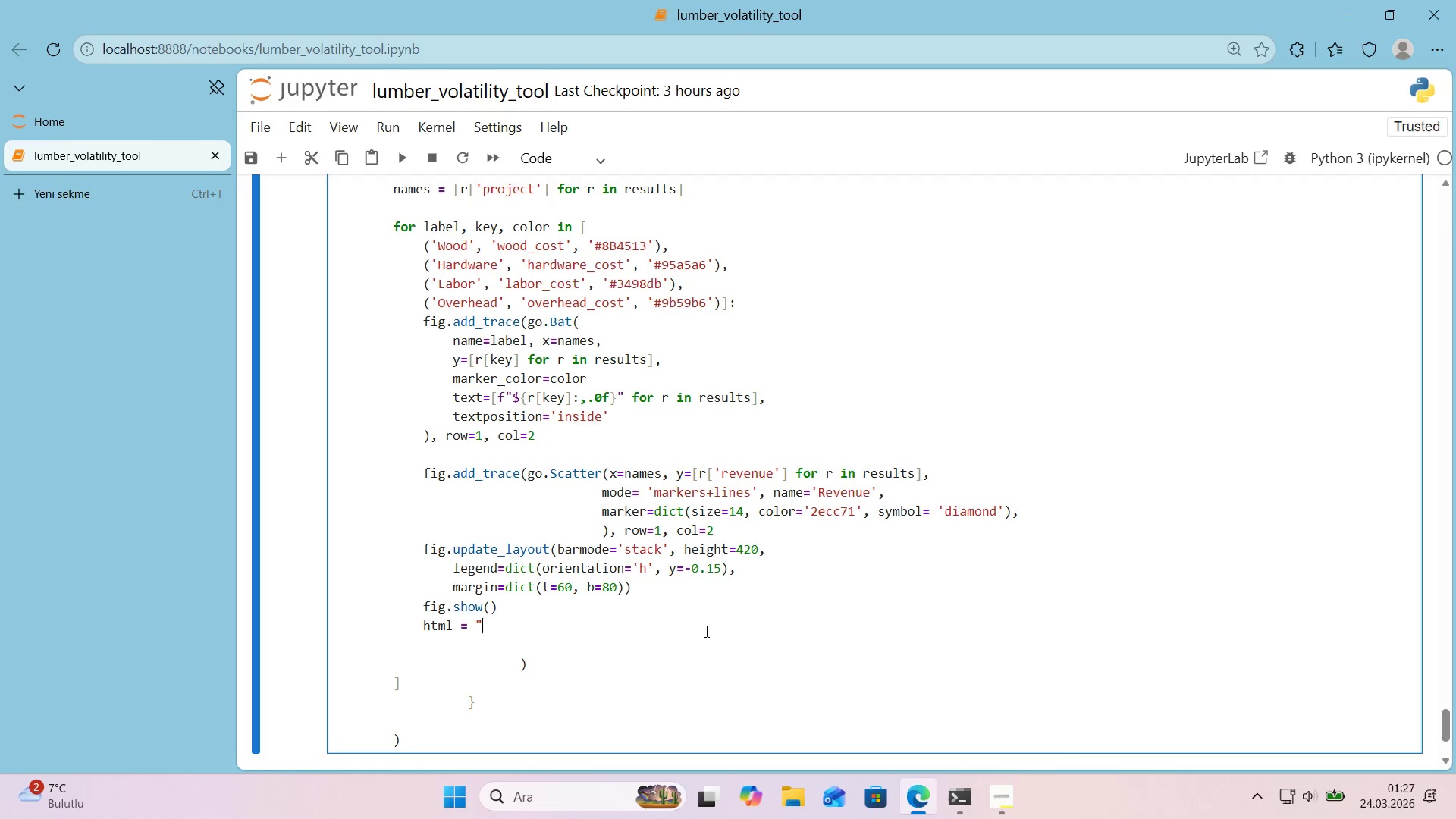 
key(Backquote)
 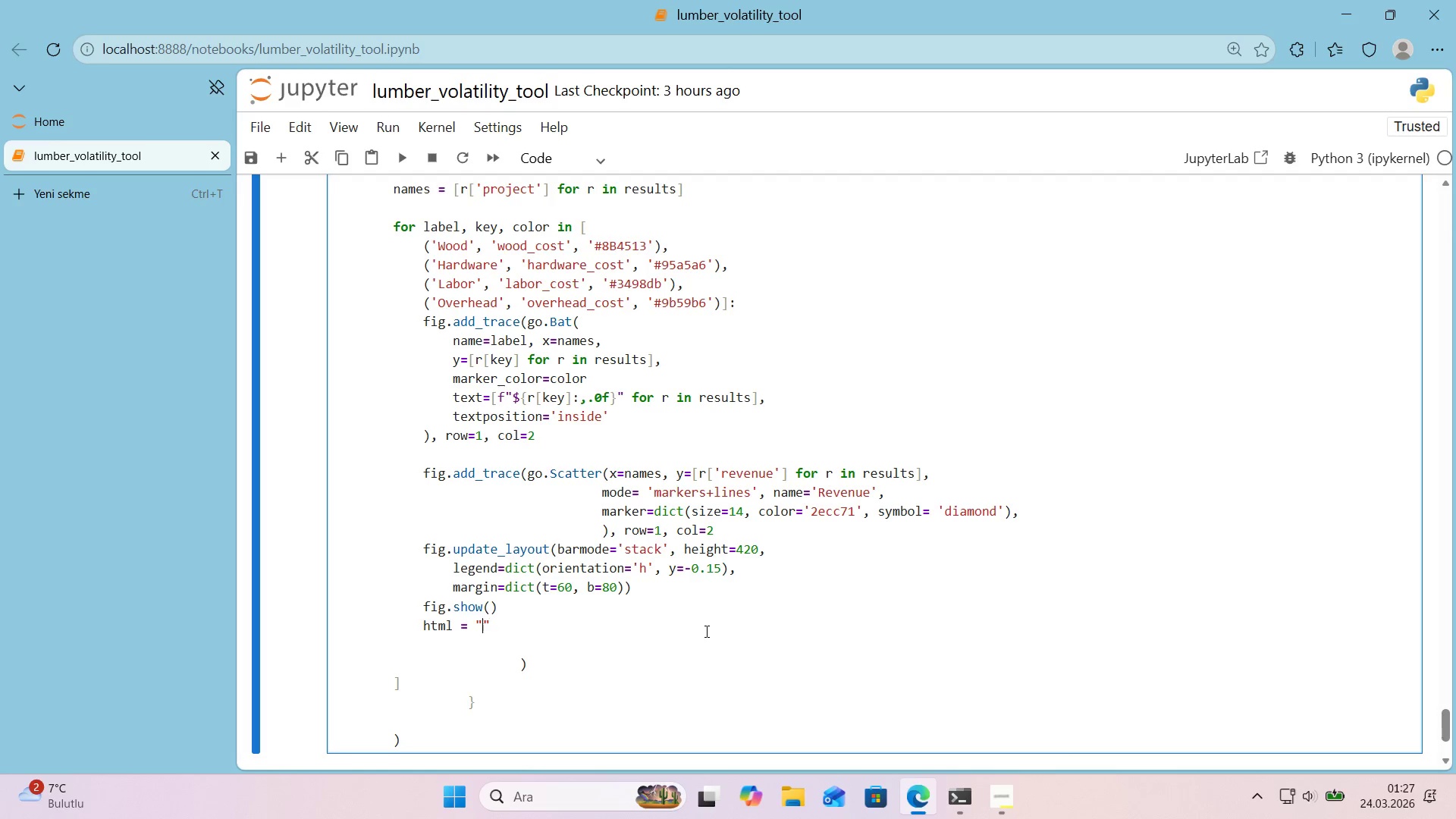 
key(ArrowLeft)
 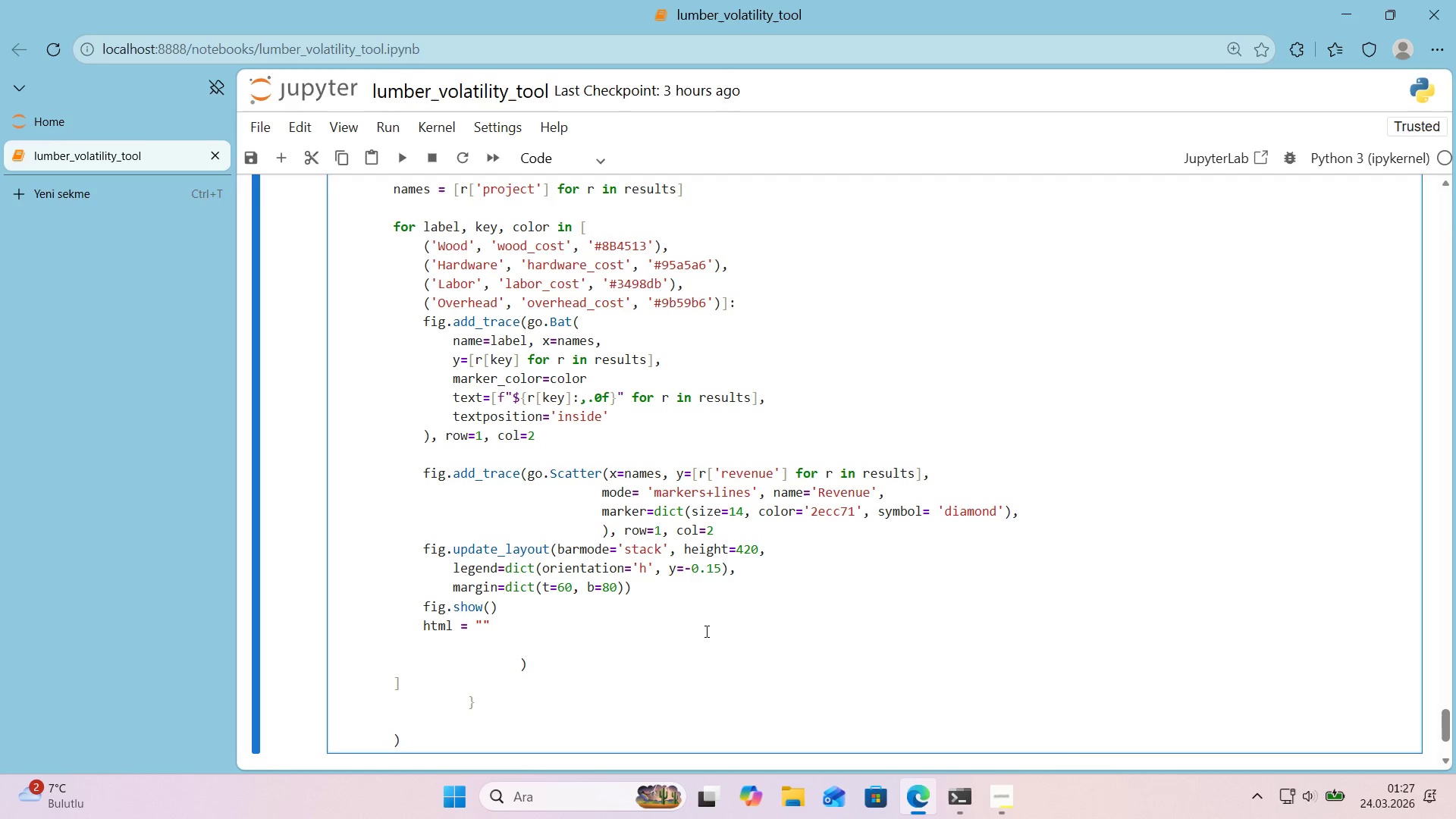 
type([Break]table style)@@)
 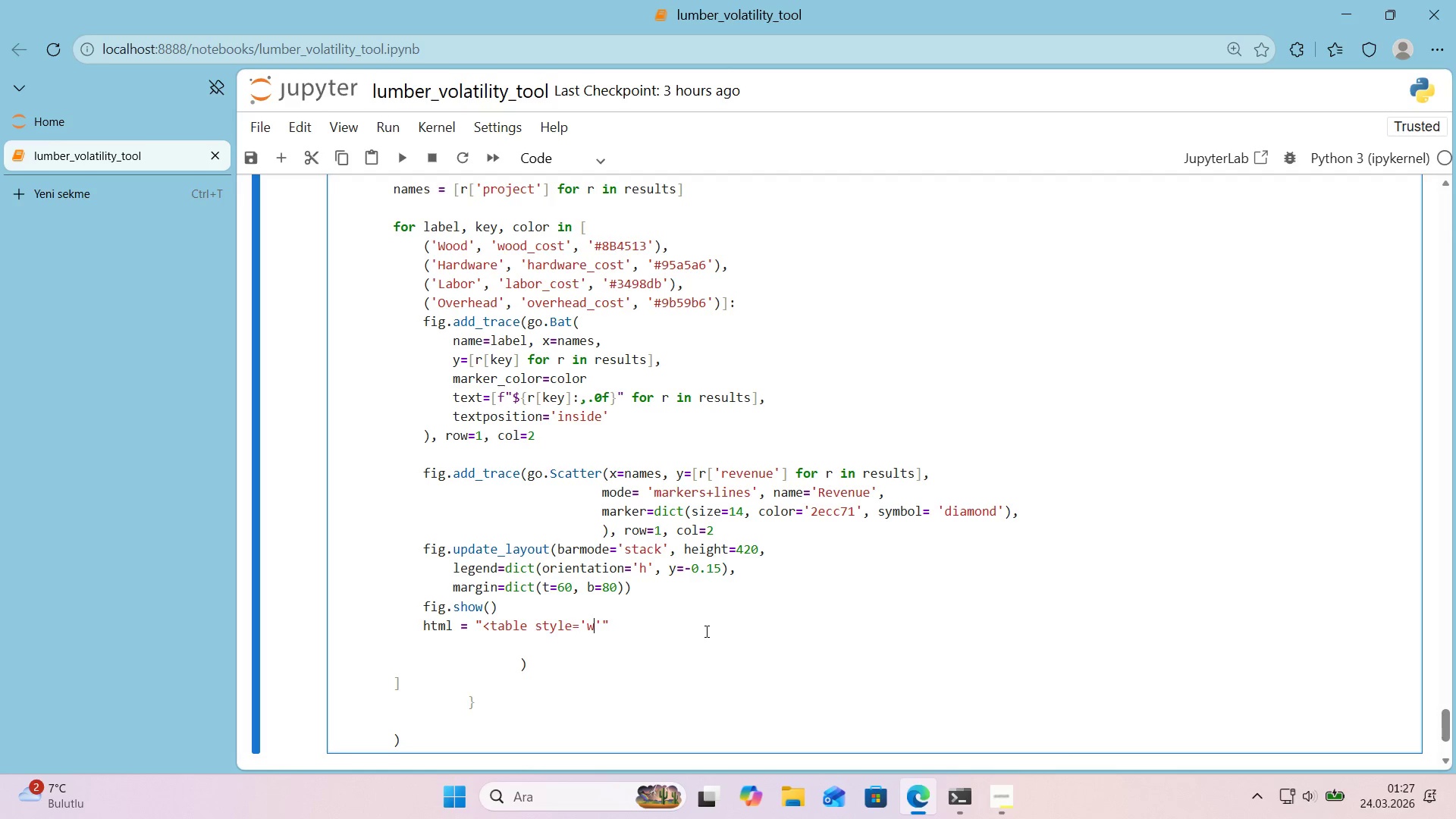 
 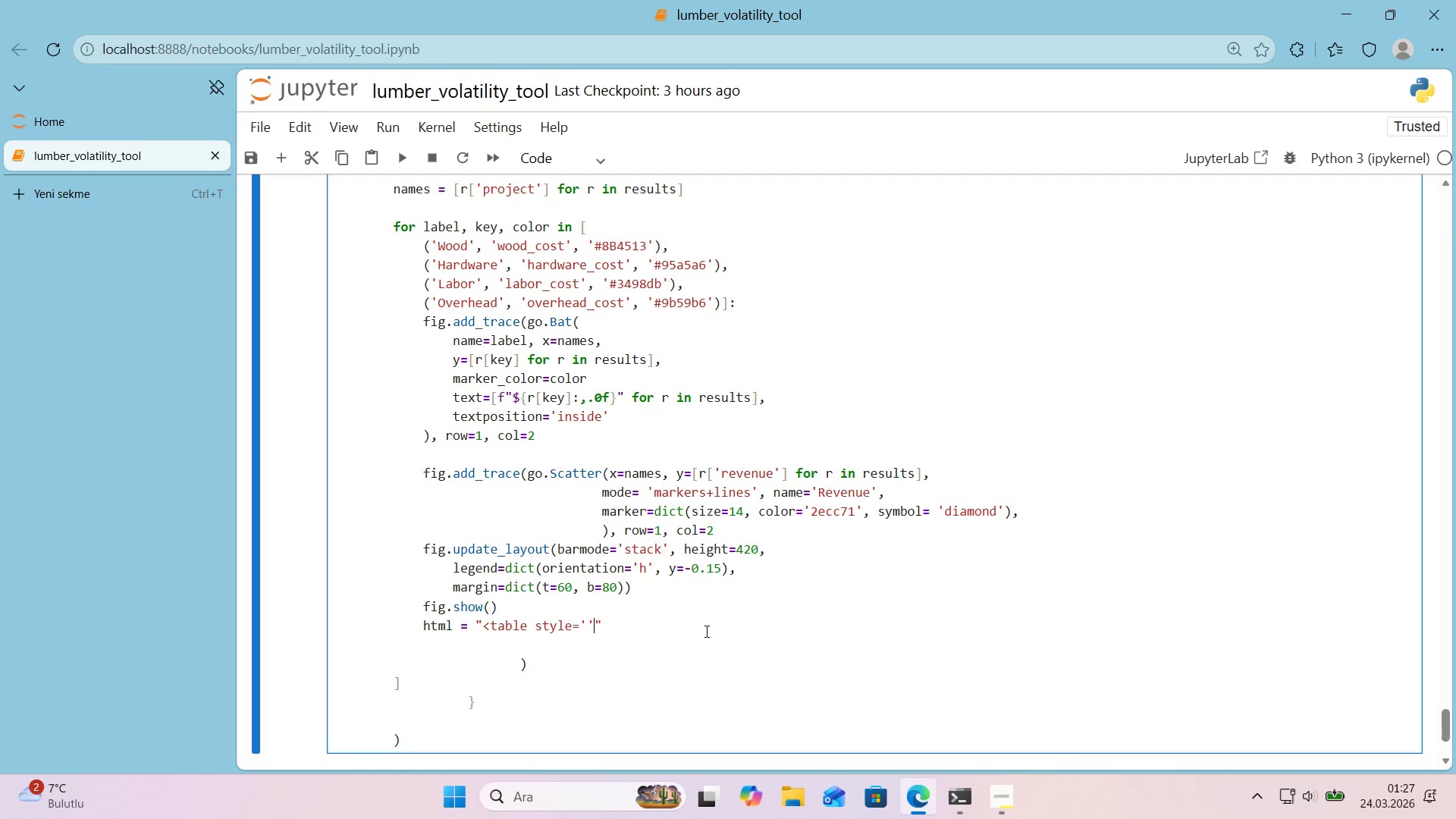 
key(ArrowLeft)
 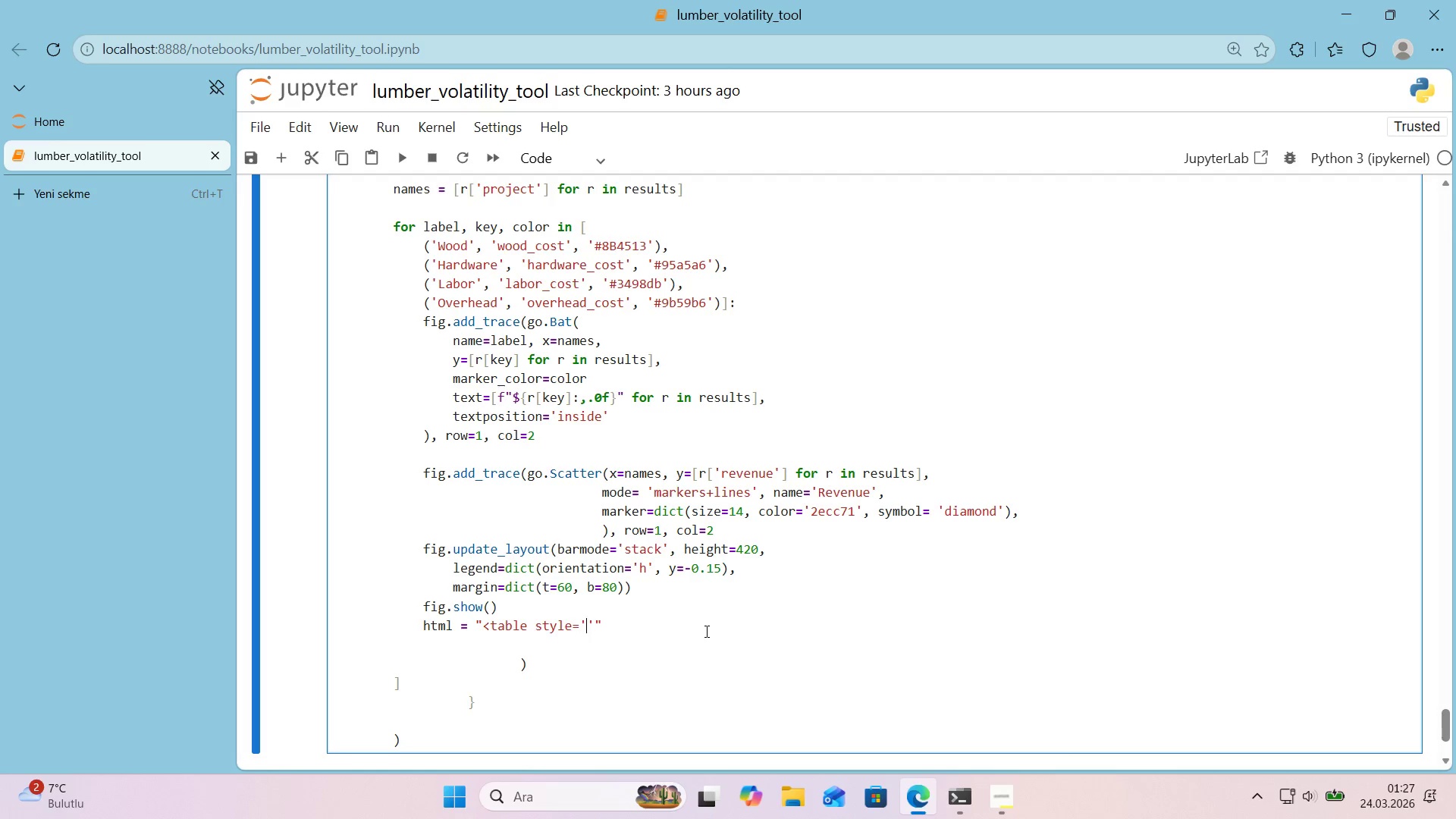 
type(w,)
key(Backspace)
type('dth100%)
 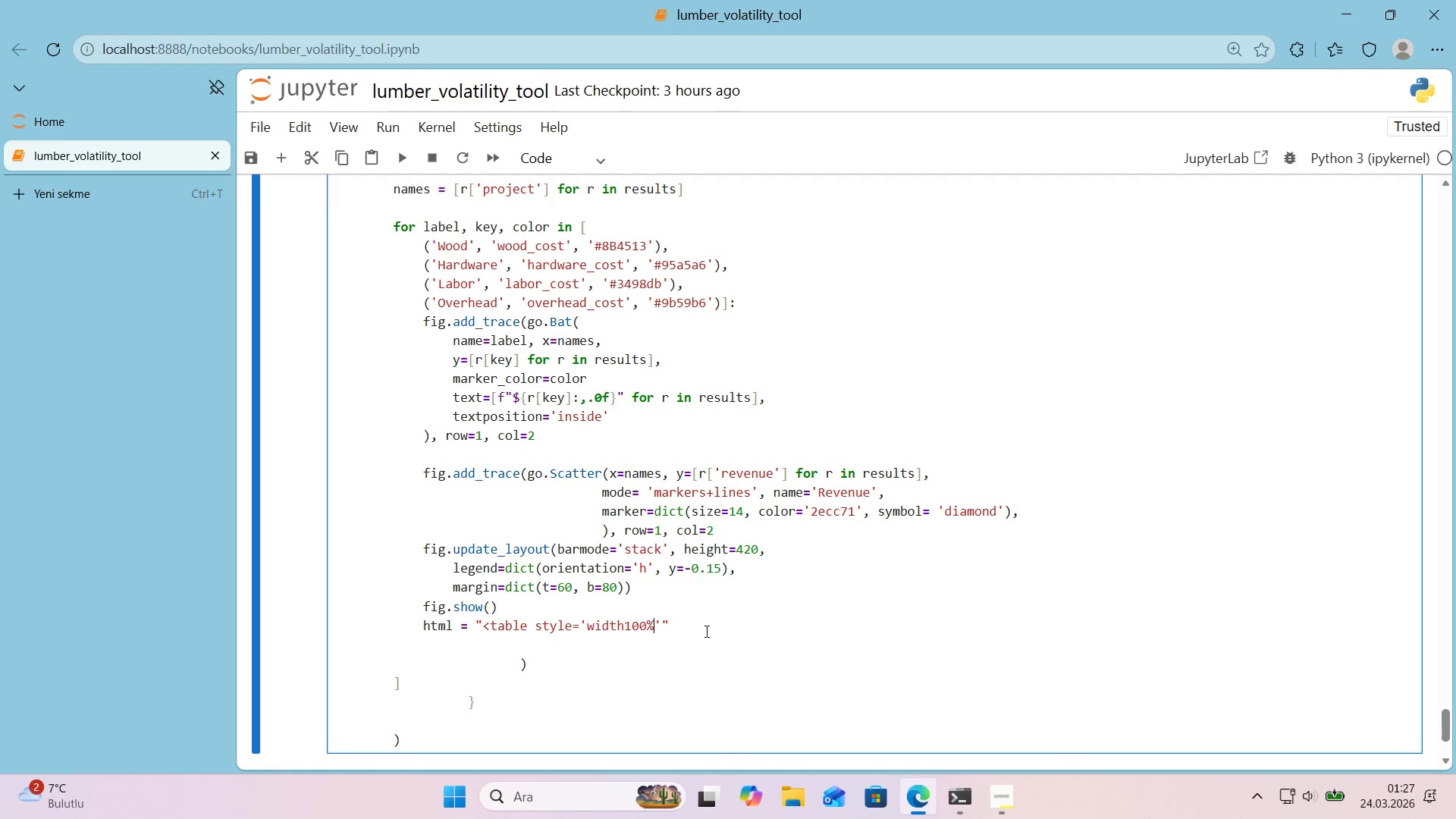 
key(ArrowLeft)
 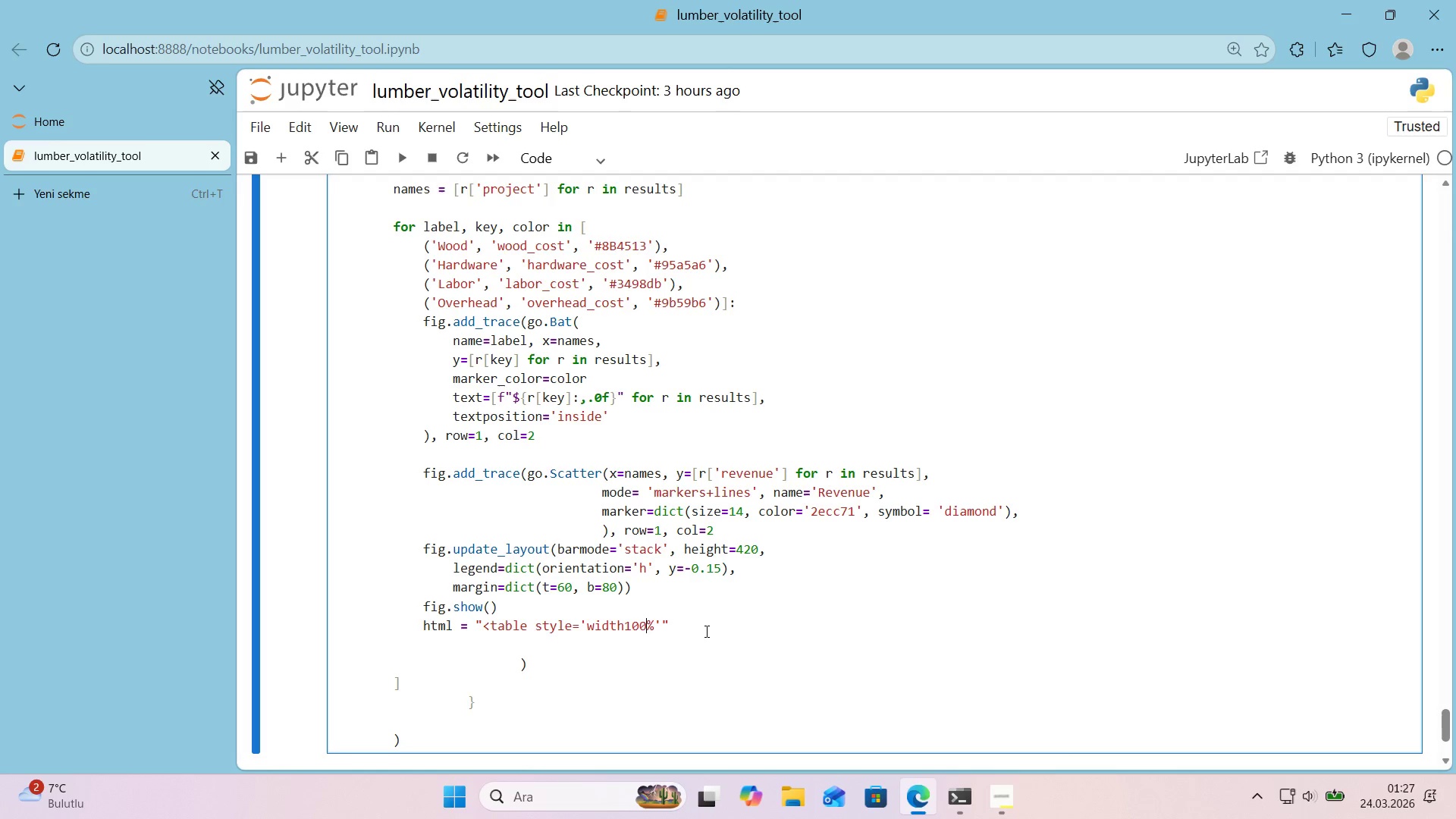 
key(ArrowLeft)
 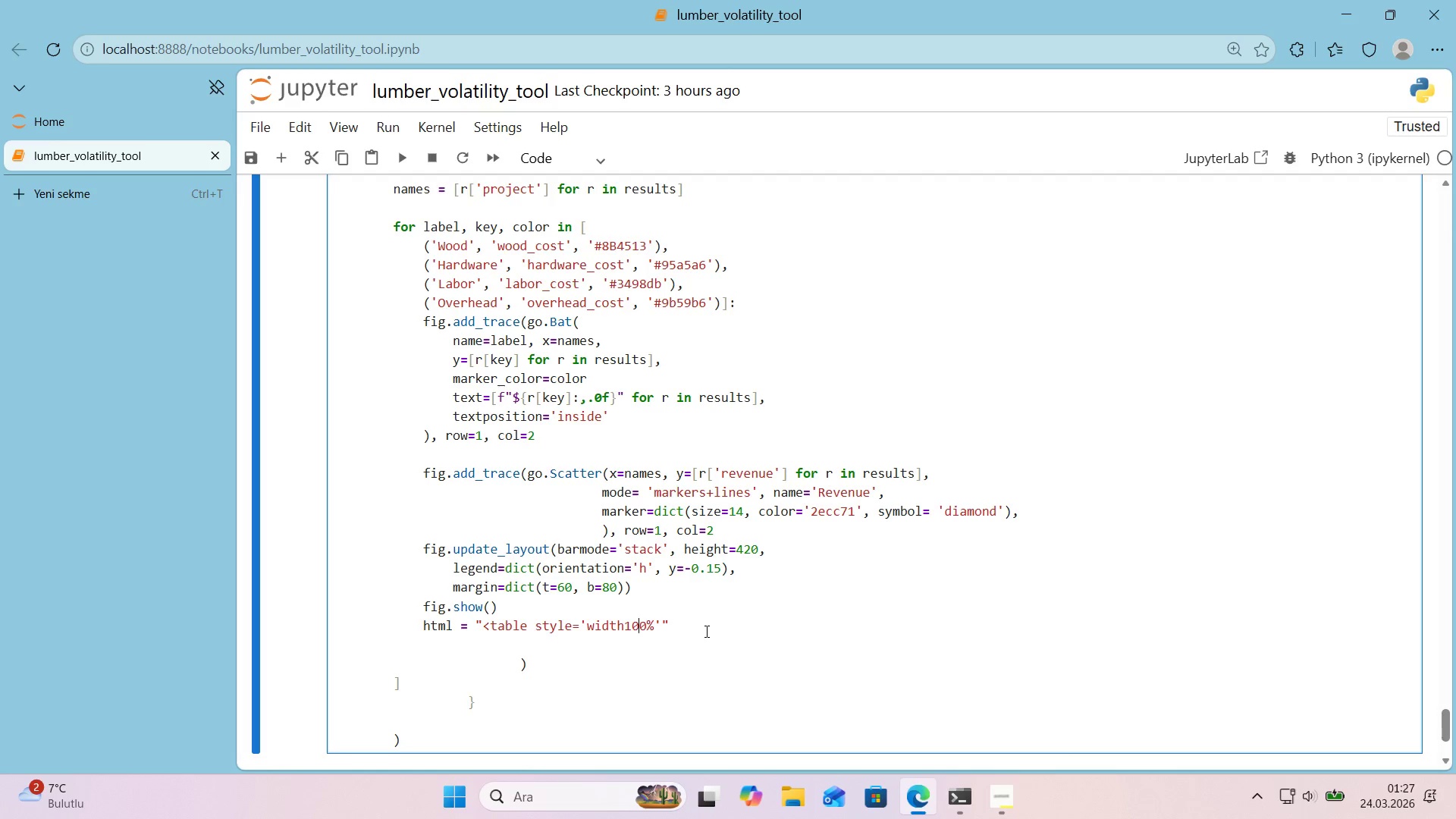 
key(ArrowLeft)
 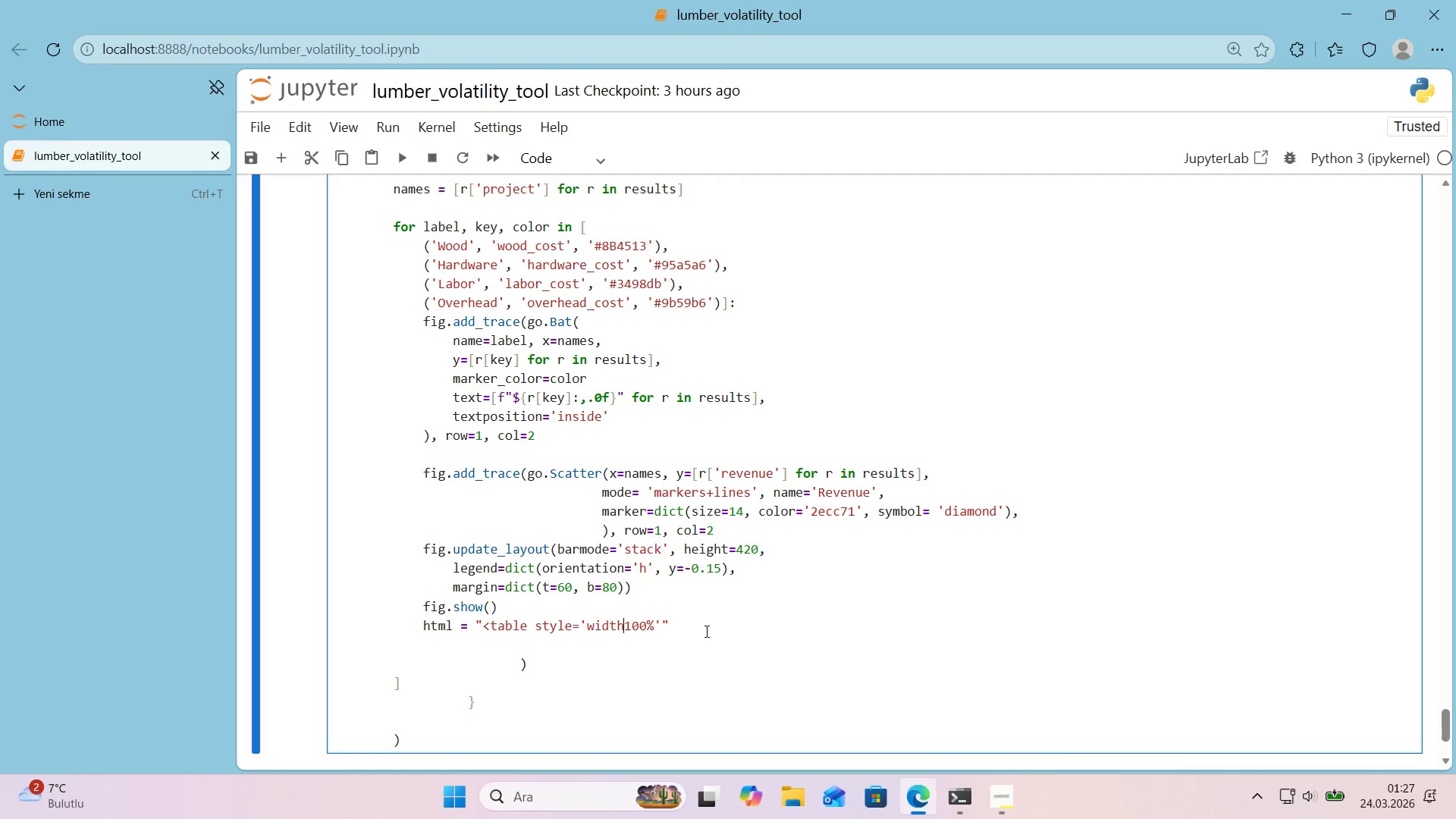 
key(ArrowLeft)
 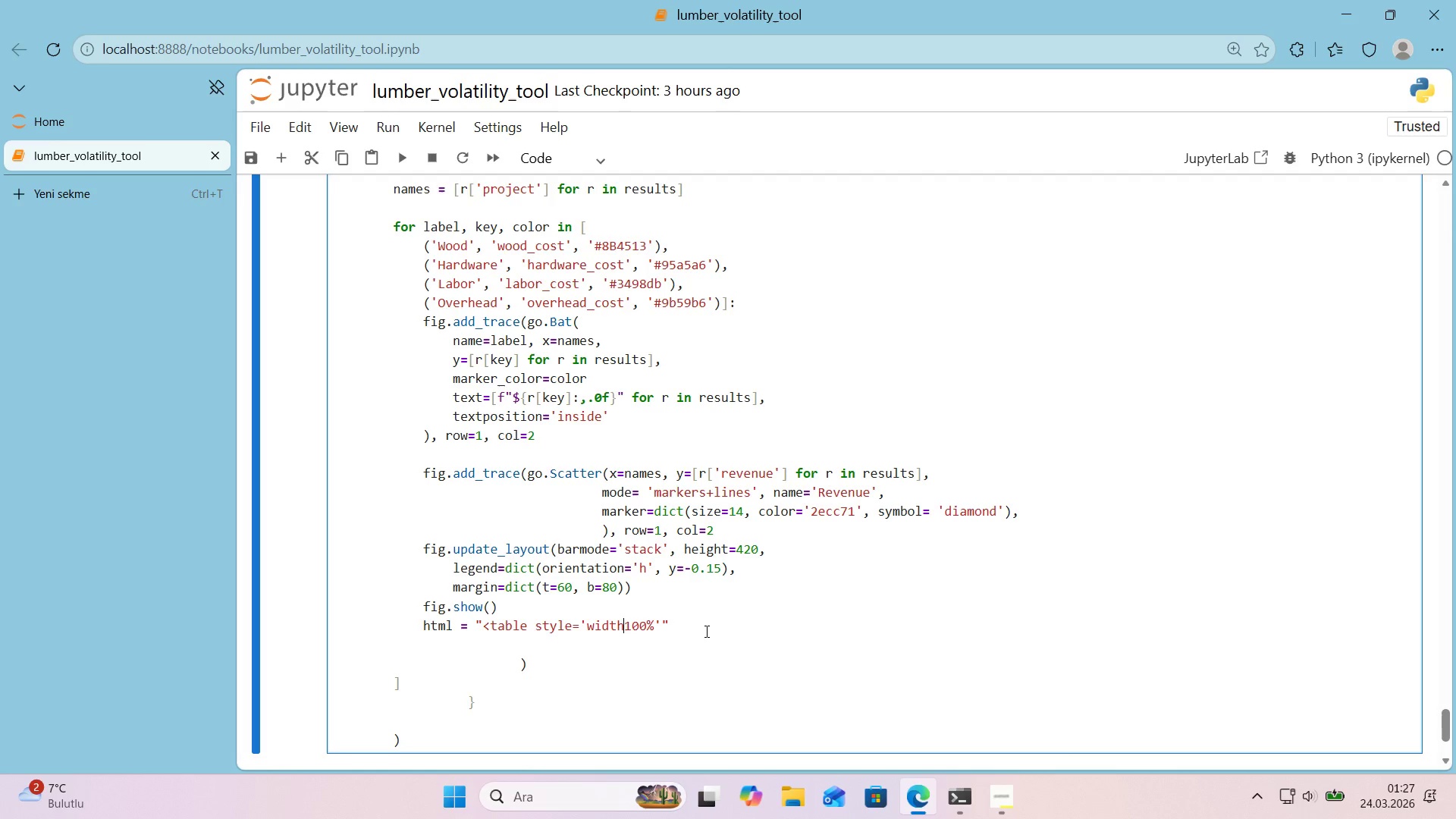 
key(Shift+Period)
 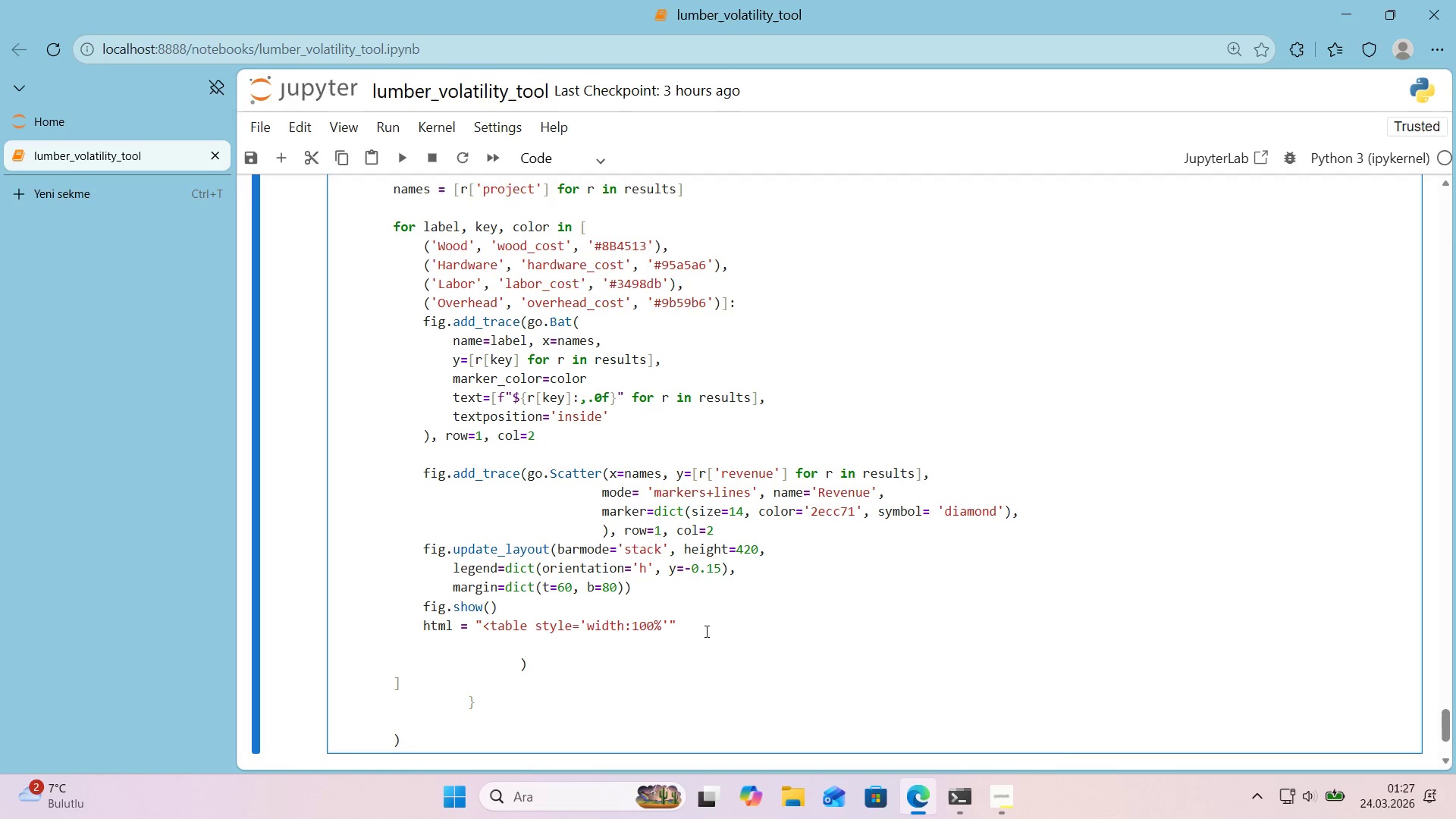 
key(ArrowRight)
 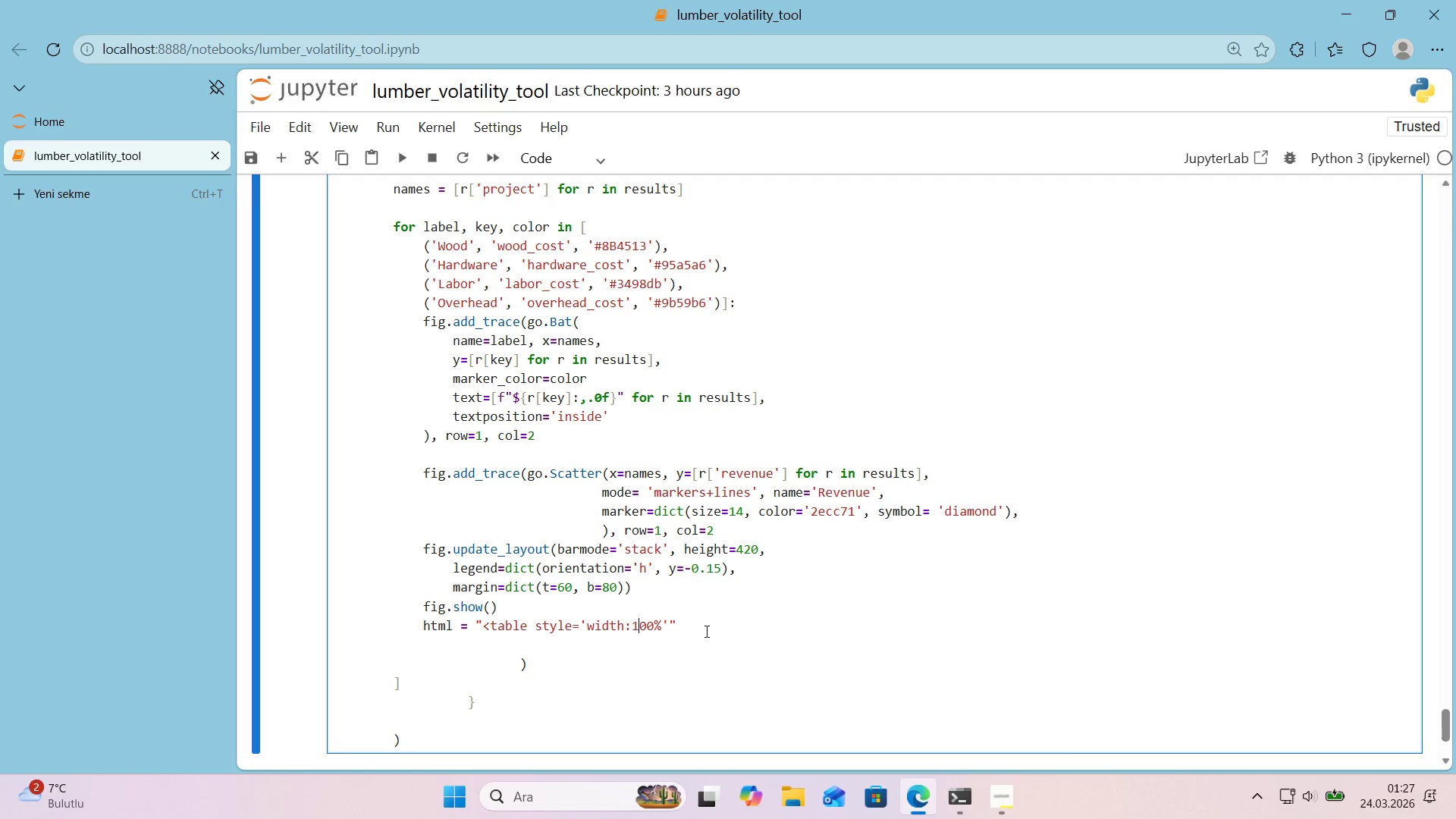 
key(ArrowRight)
 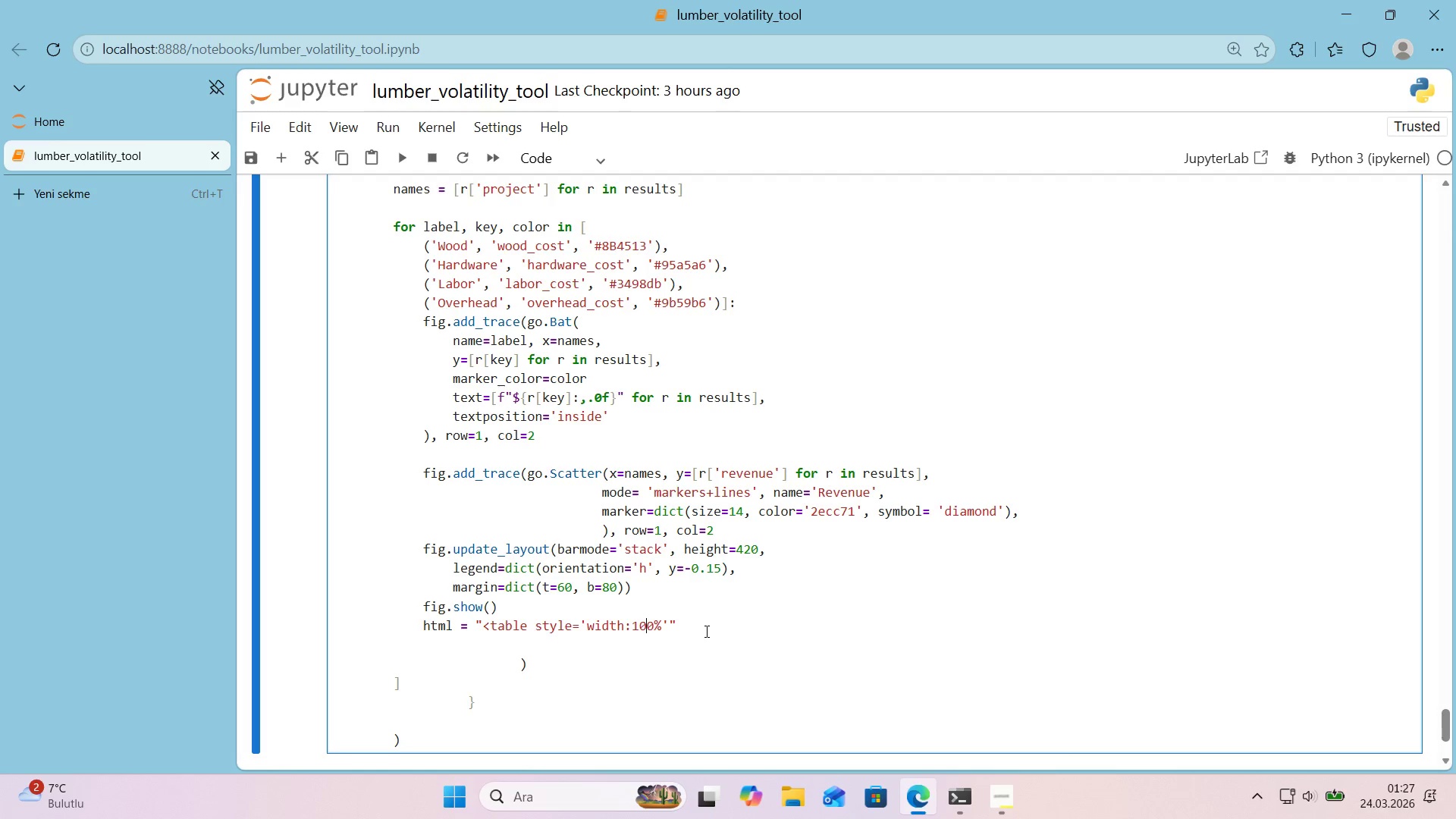 
key(ArrowRight)
 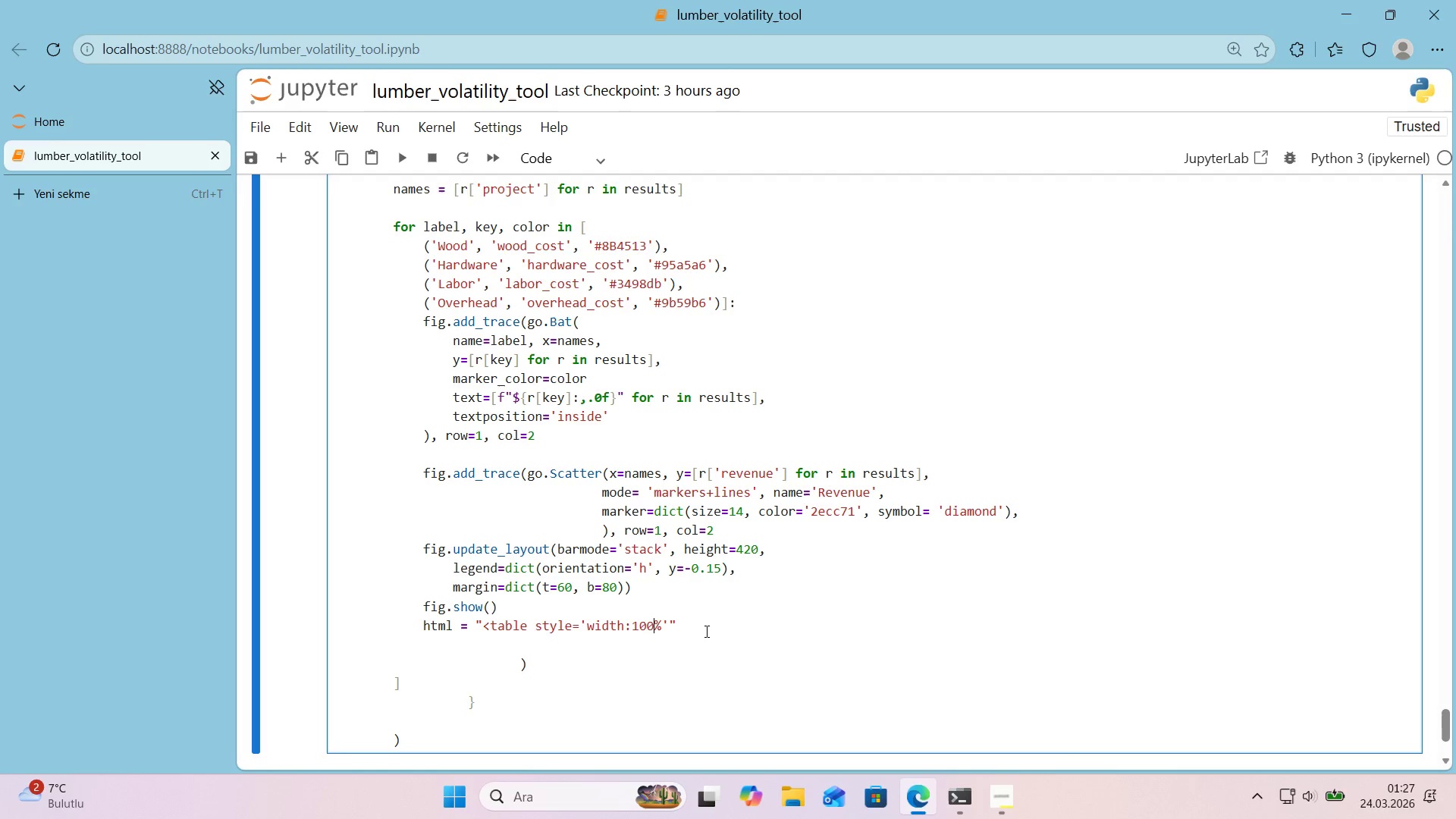 
key(ArrowRight)
 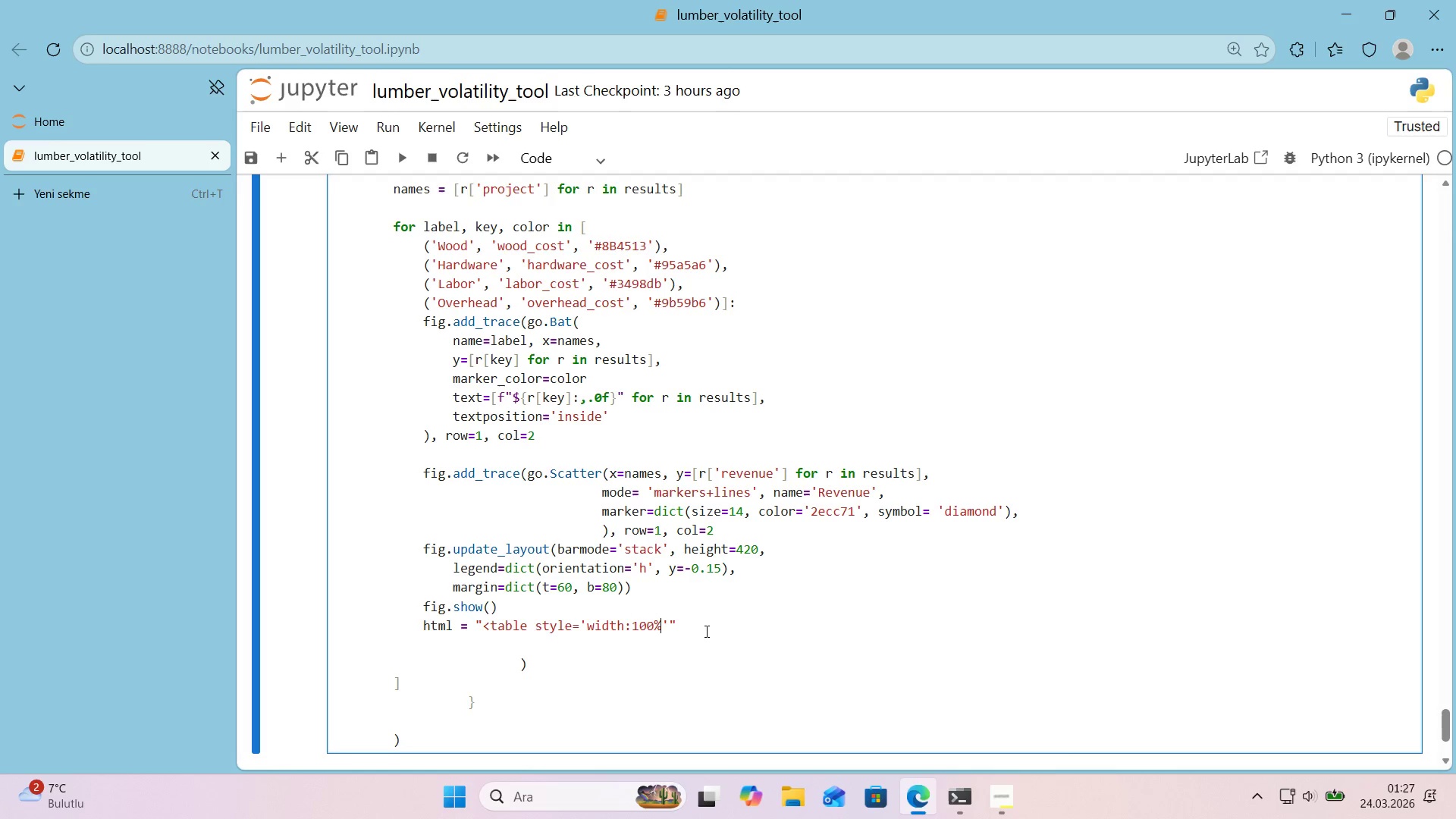 
type(<bordere)
key(Backspace)
type(-collapse<font_fam'ly)
 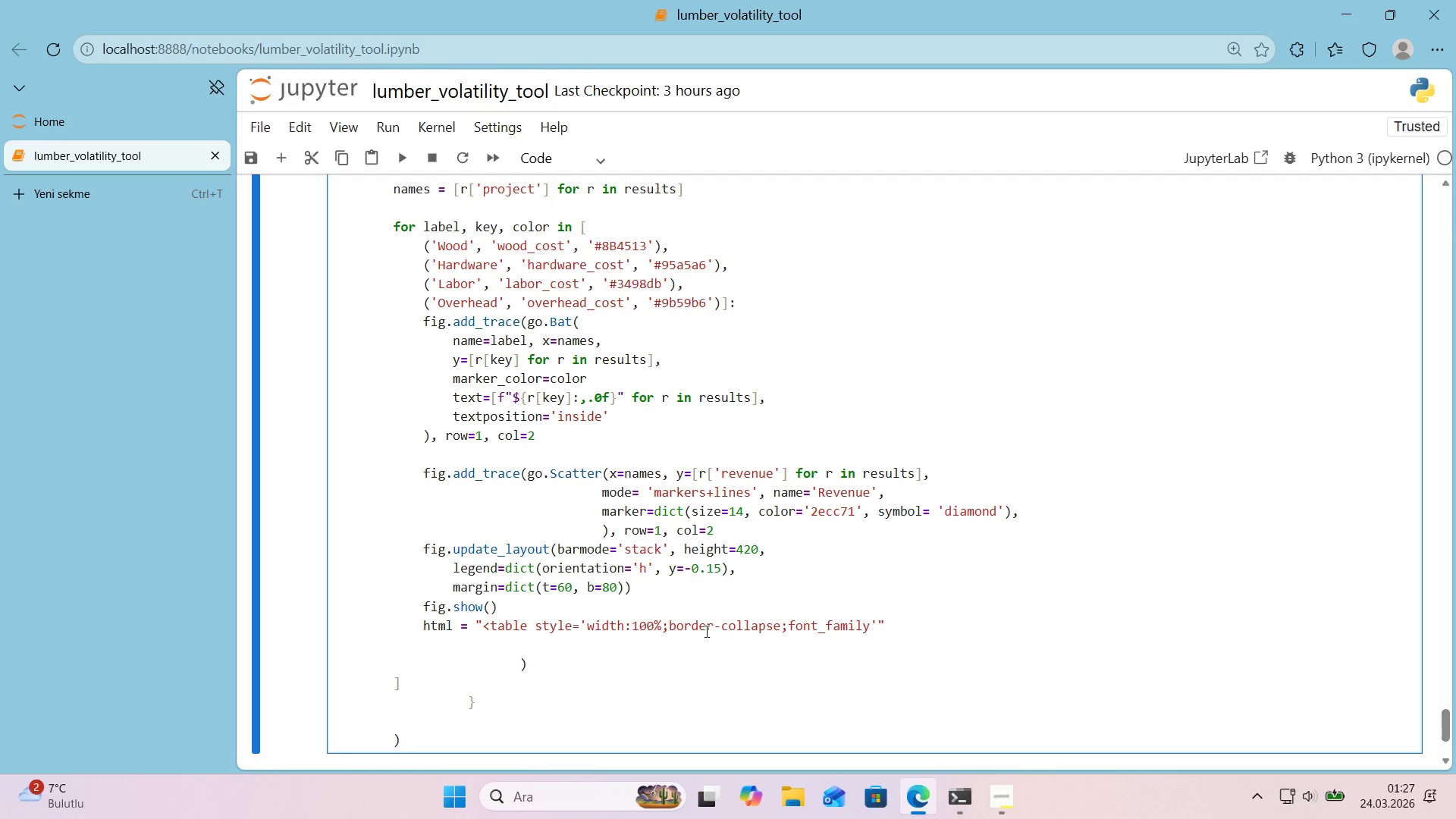 
hold_key(key=ArrowLeft, duration=0.61)
 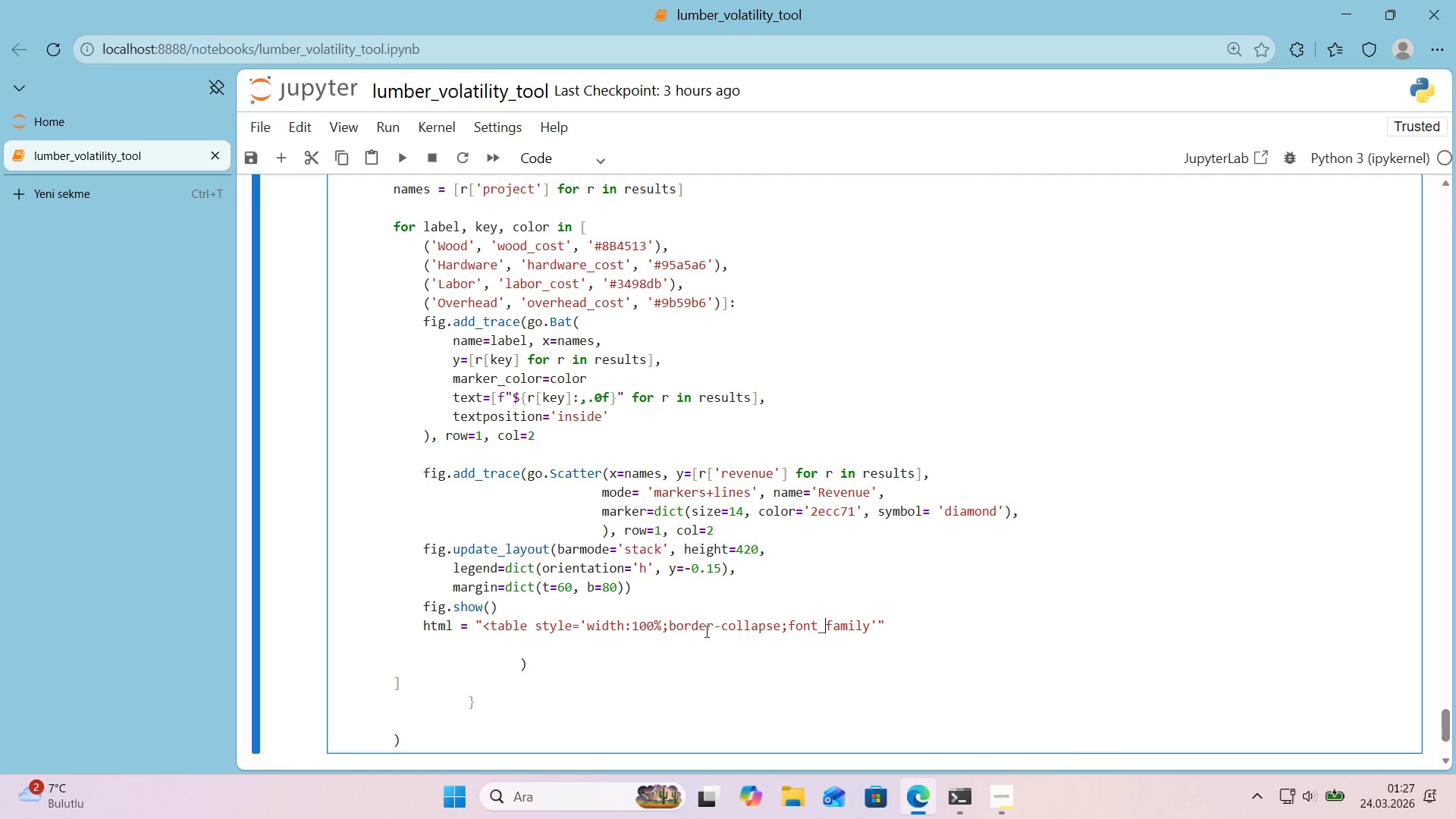 
key(ArrowLeft)
 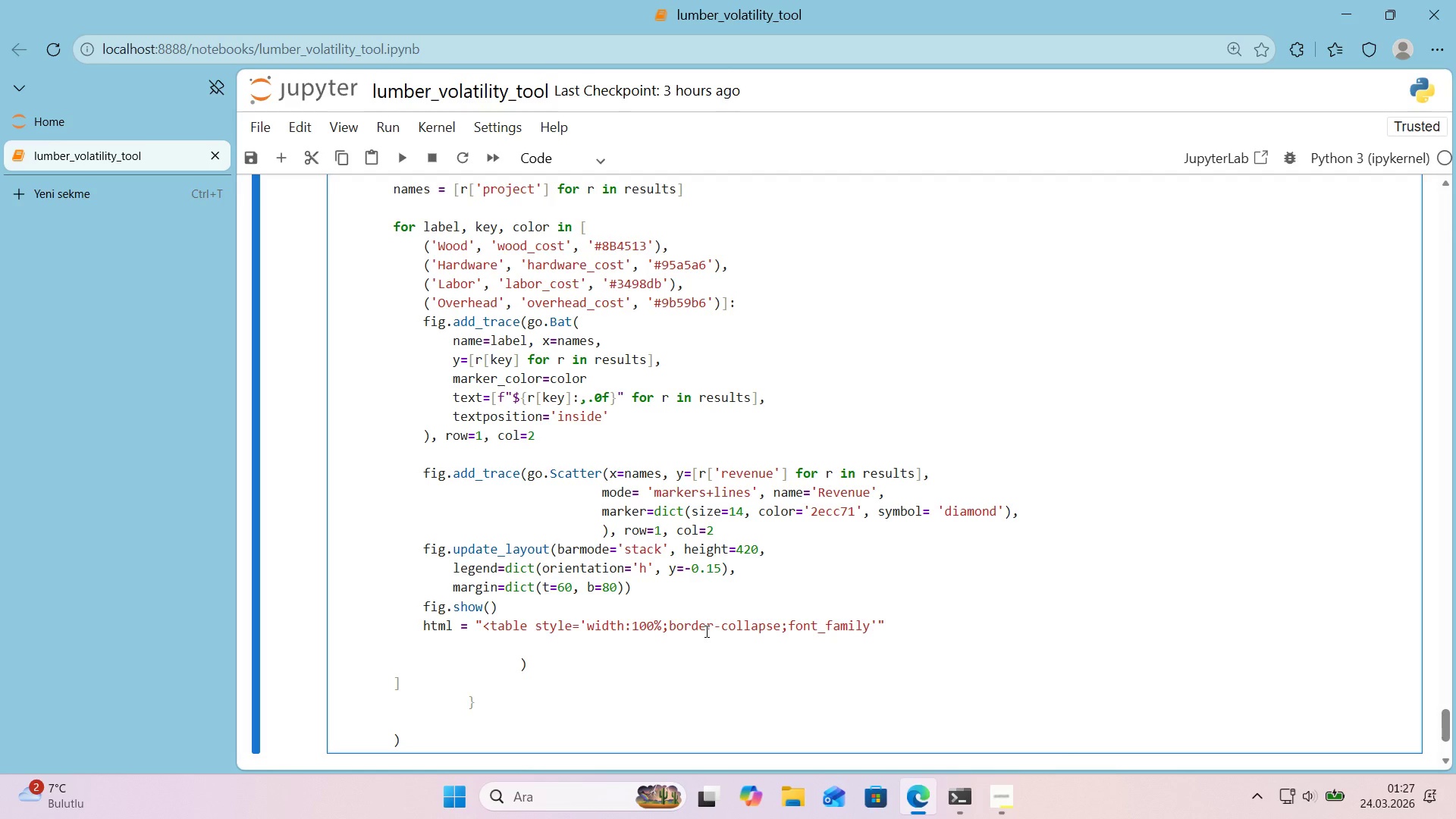 
key(Backspace)
 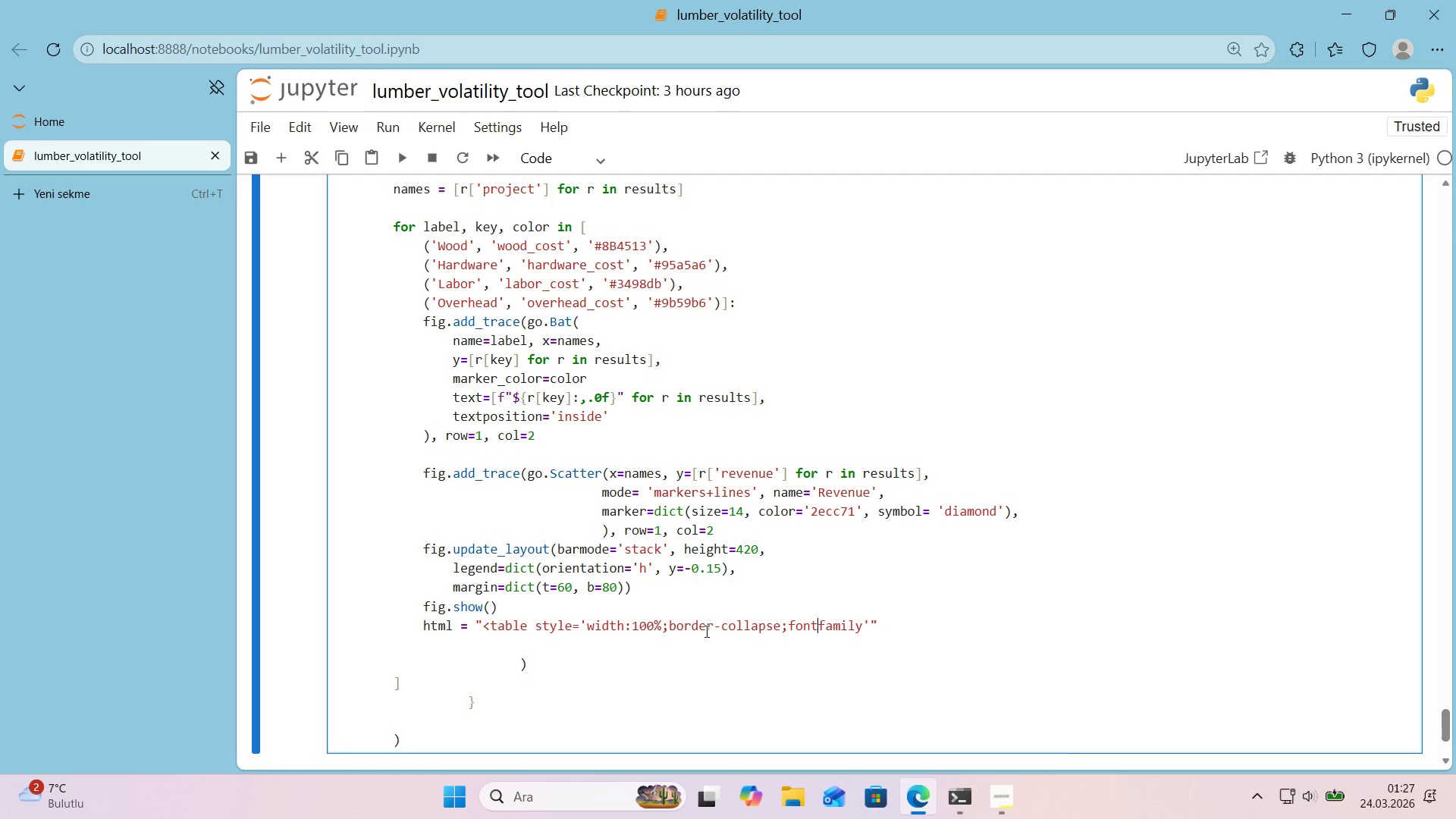 
key(Minus)
 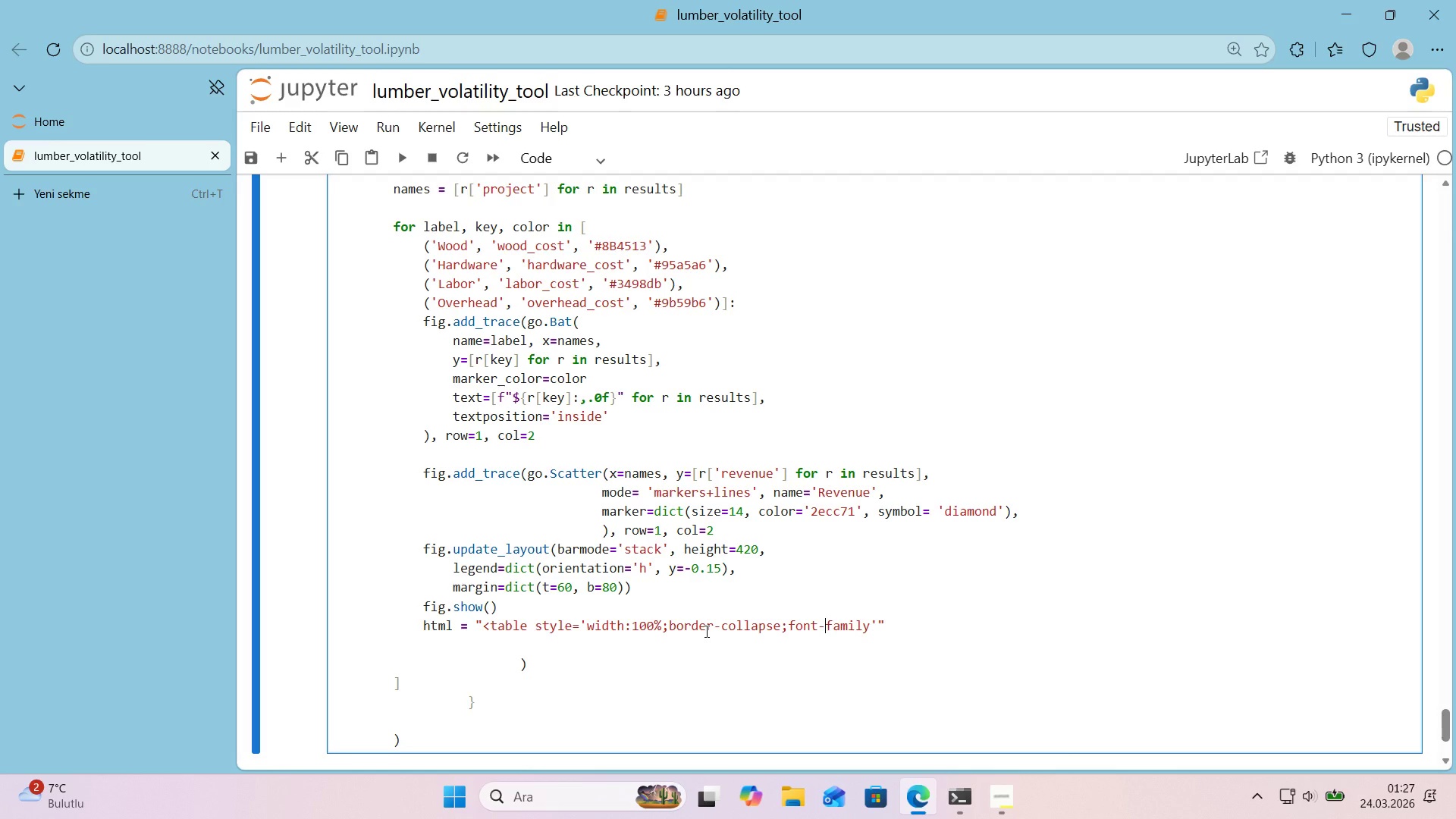 
key(ArrowRight)
 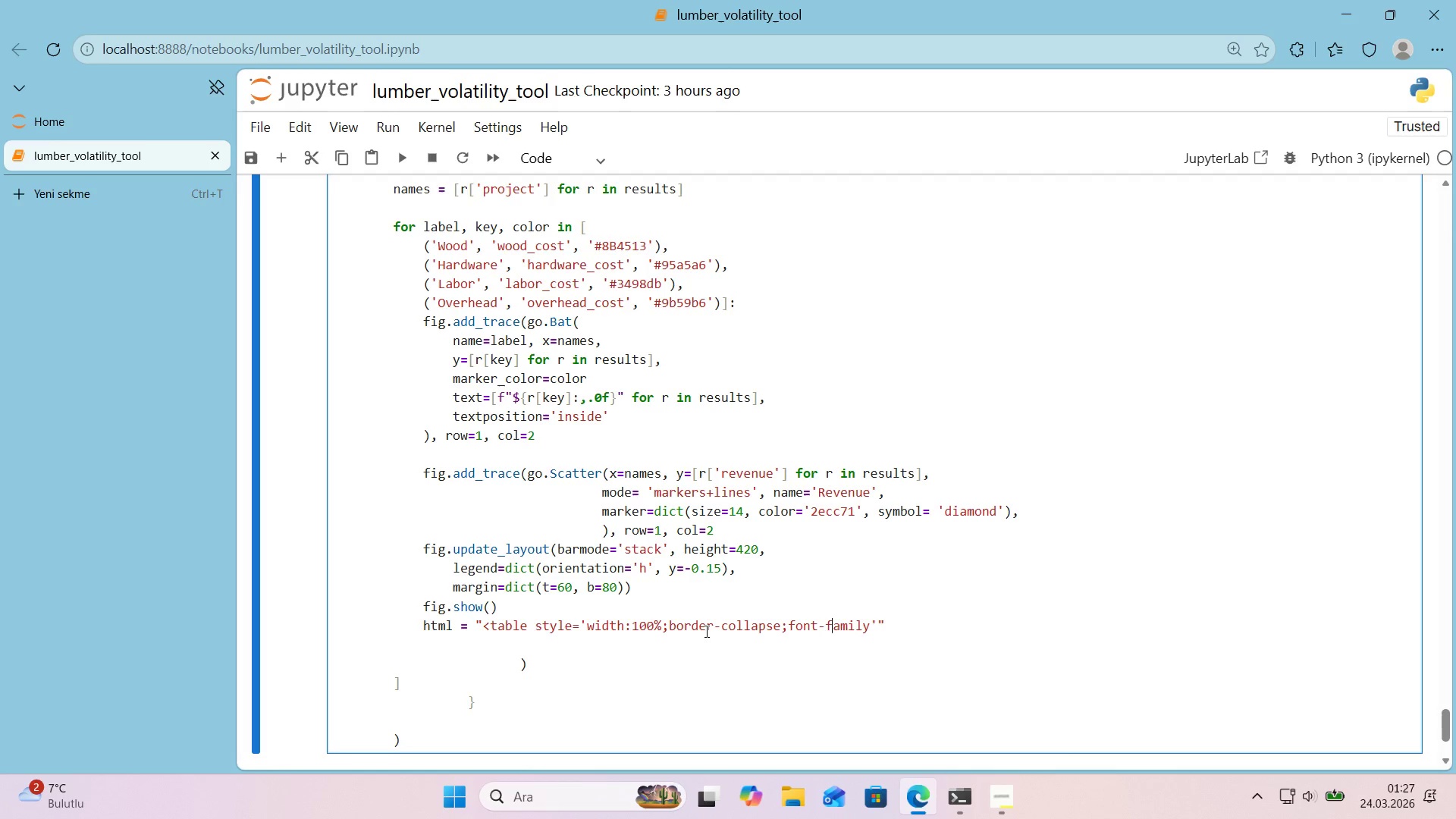 
key(ArrowRight)
 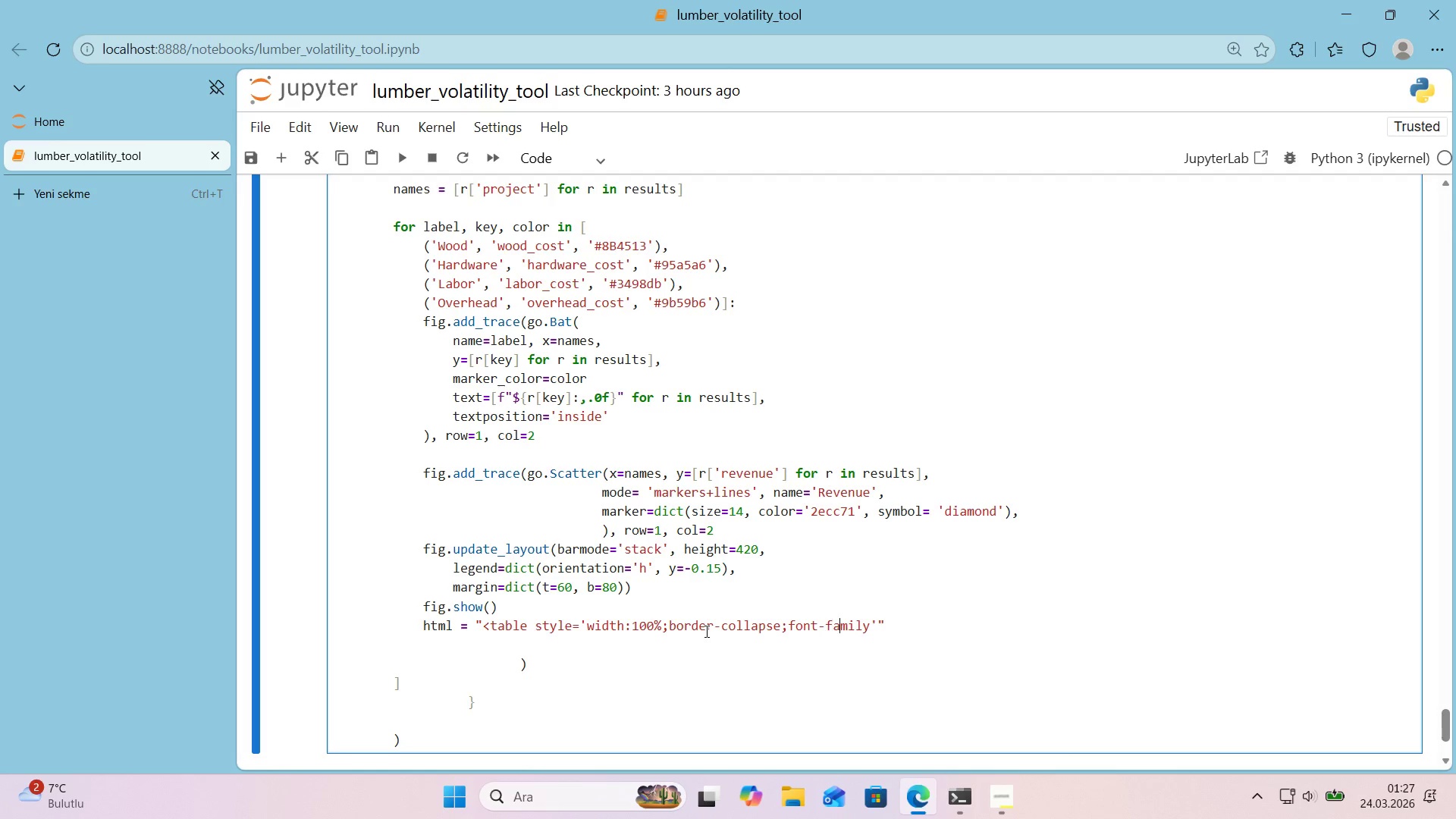 
key(ArrowRight)
 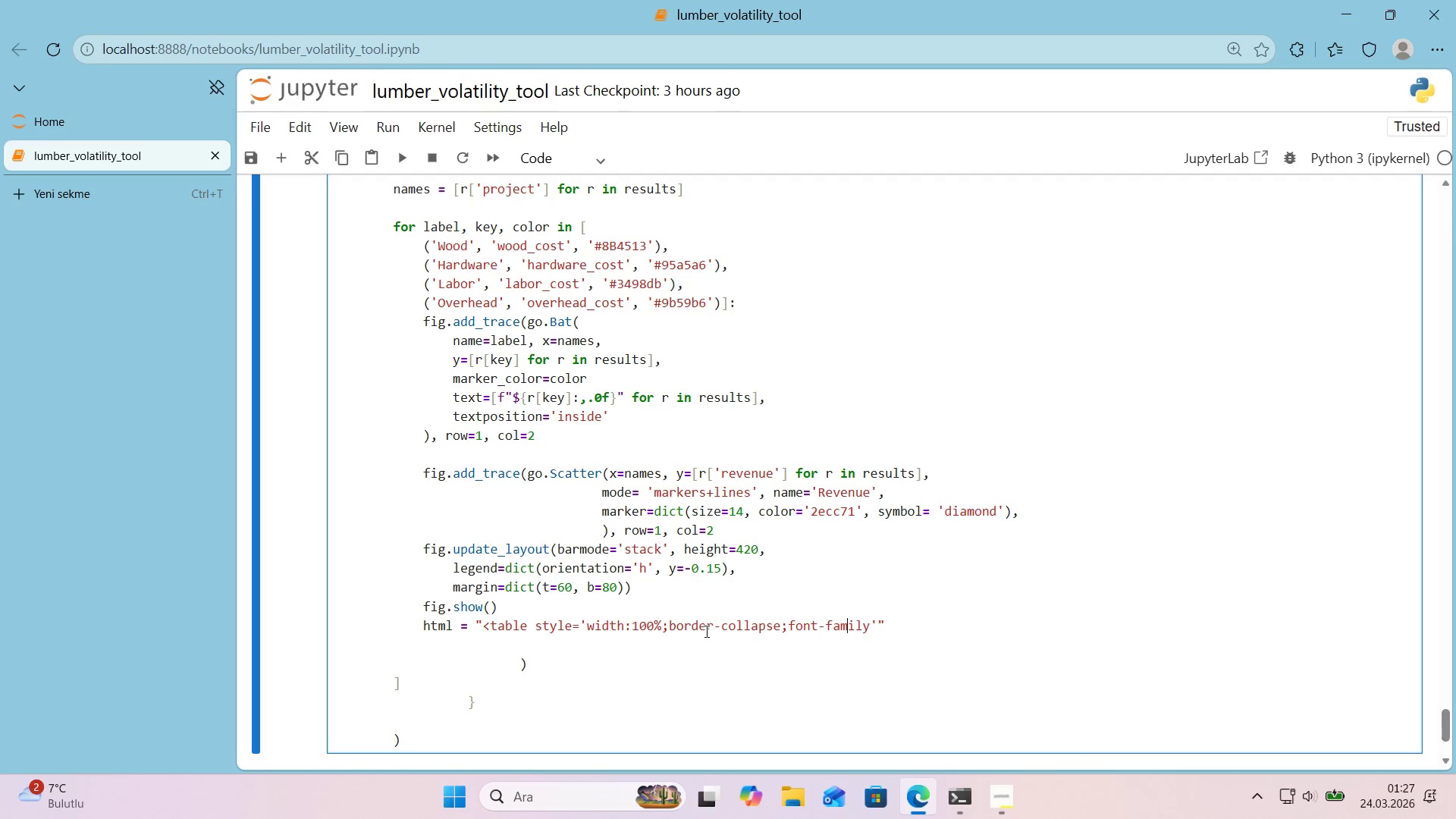 
key(ArrowRight)
 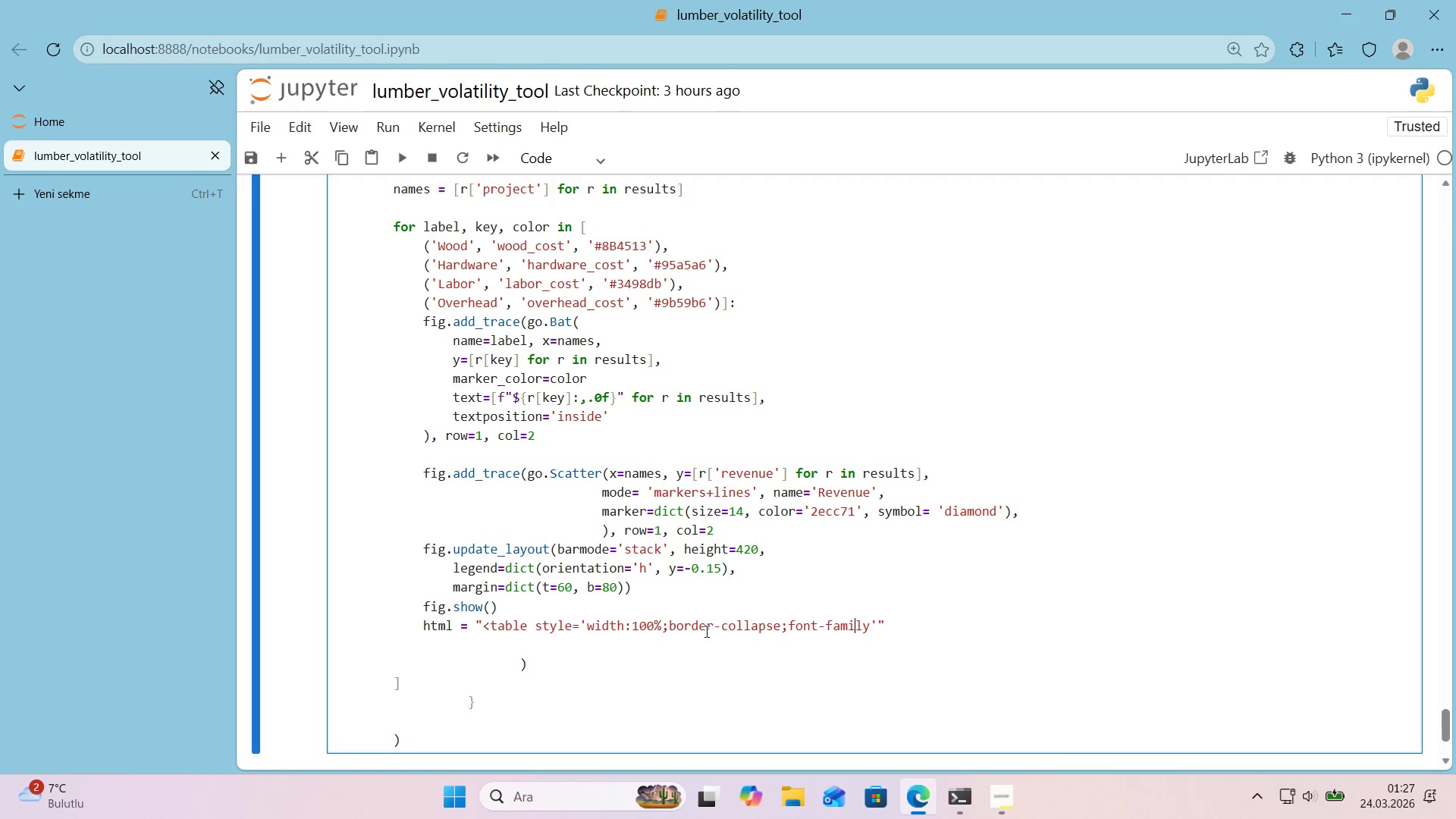 
key(ArrowRight)
 